 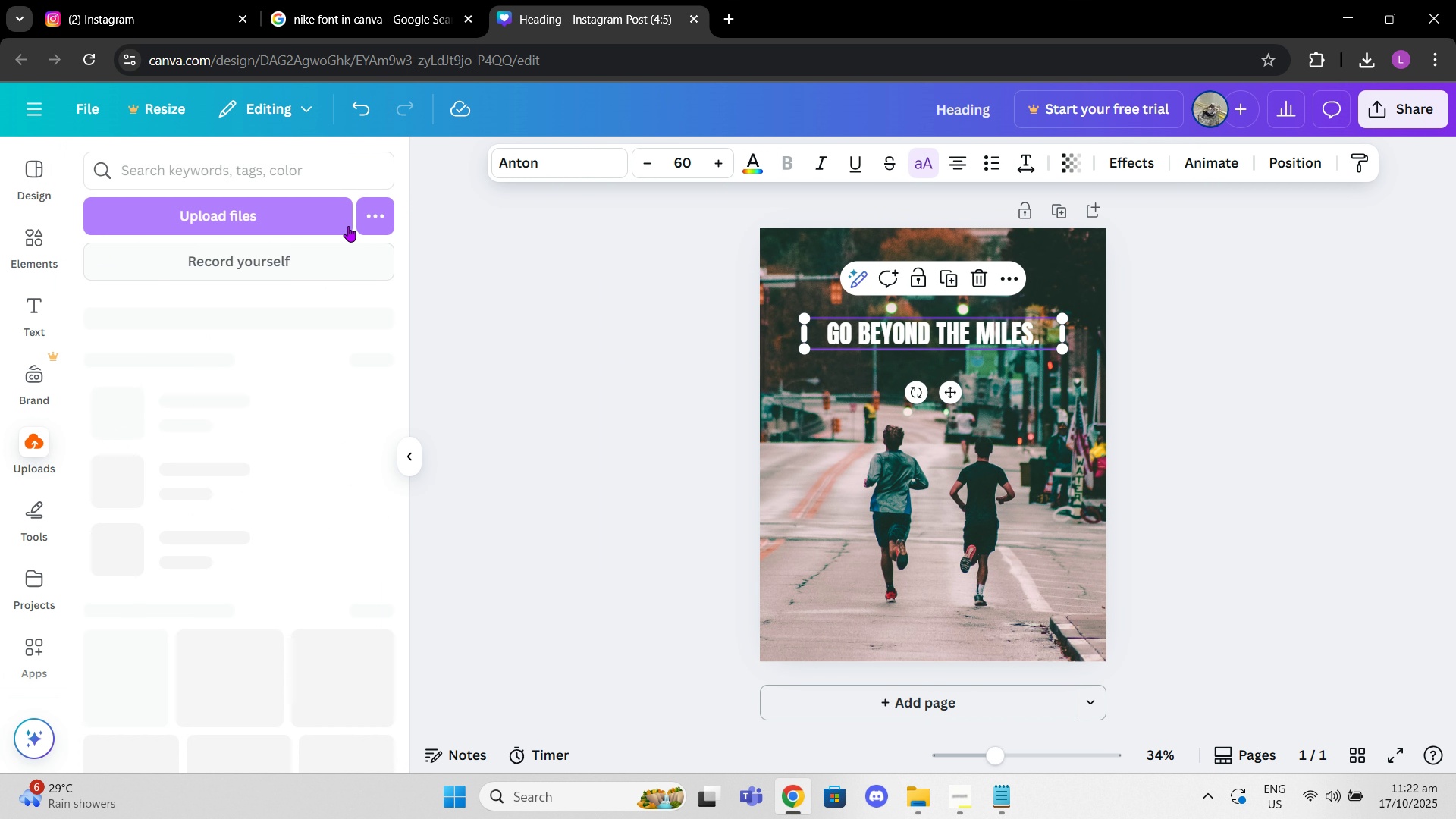 
scroll: coordinate [287, 541], scroll_direction: down, amount: 5.0
 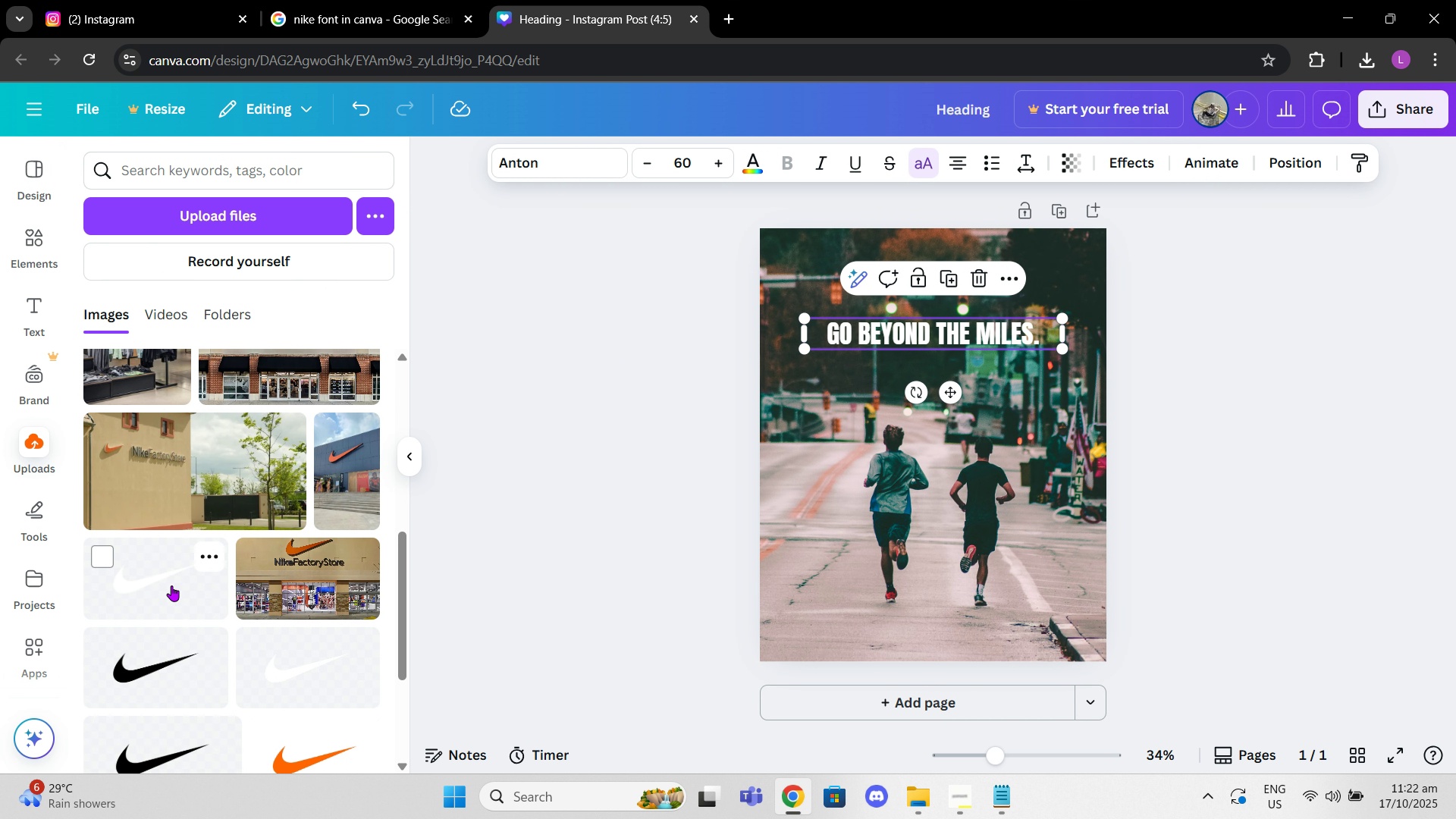 
left_click([171, 585])
 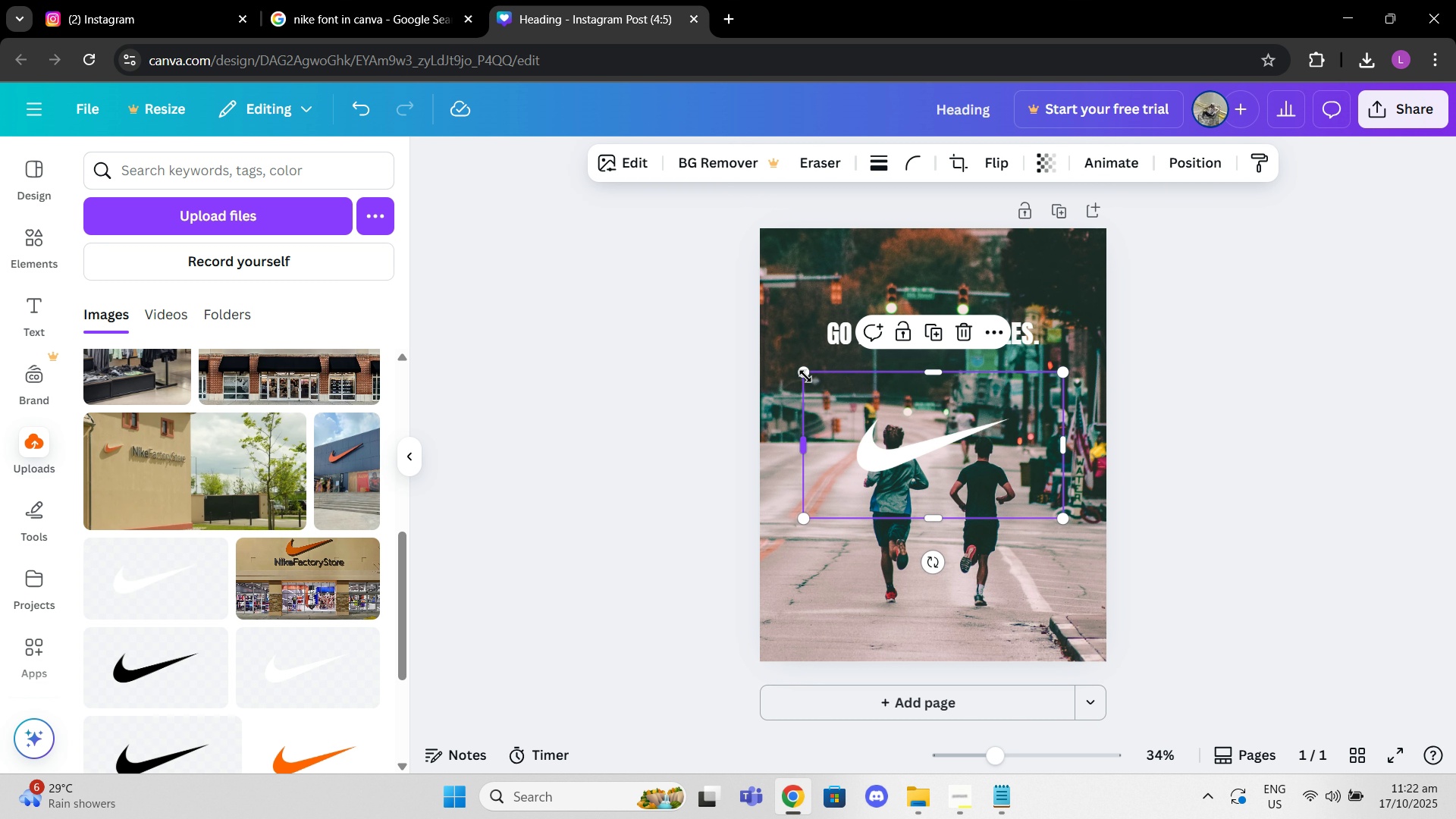 
left_click_drag(start_coordinate=[805, 376], to_coordinate=[893, 441])
 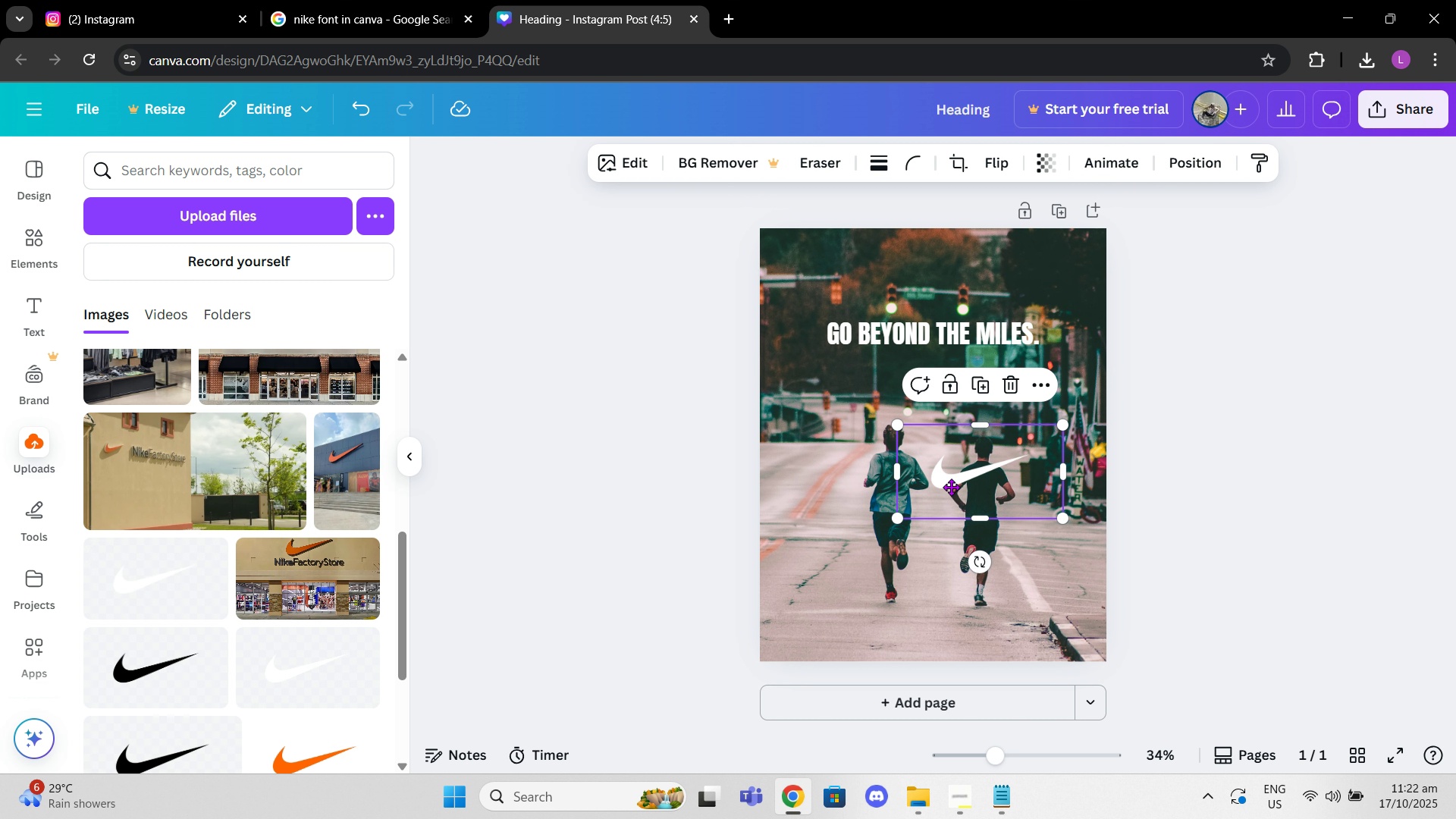 
left_click_drag(start_coordinate=[960, 494], to_coordinate=[921, 398])
 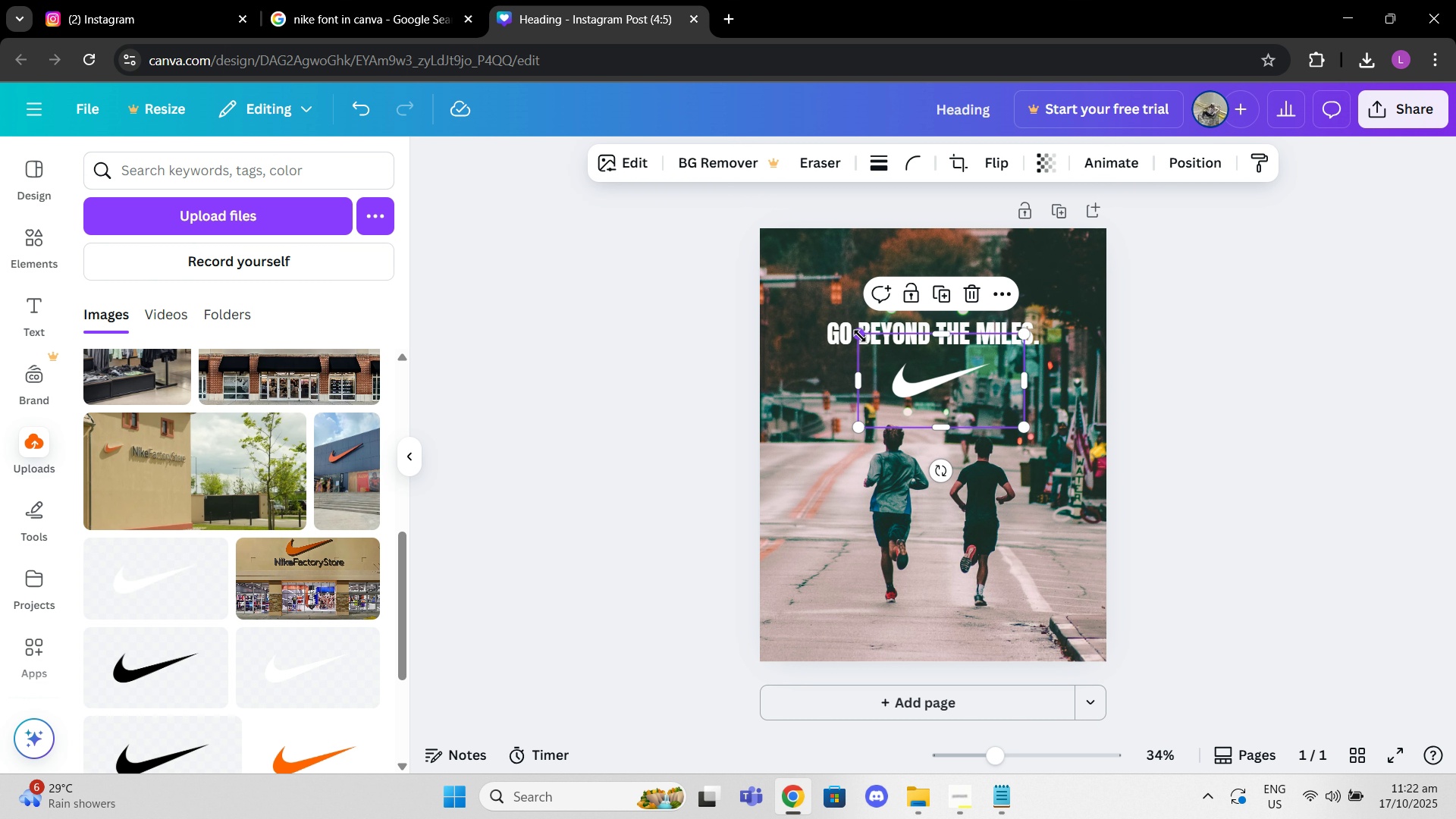 
left_click_drag(start_coordinate=[860, 336], to_coordinate=[886, 362])
 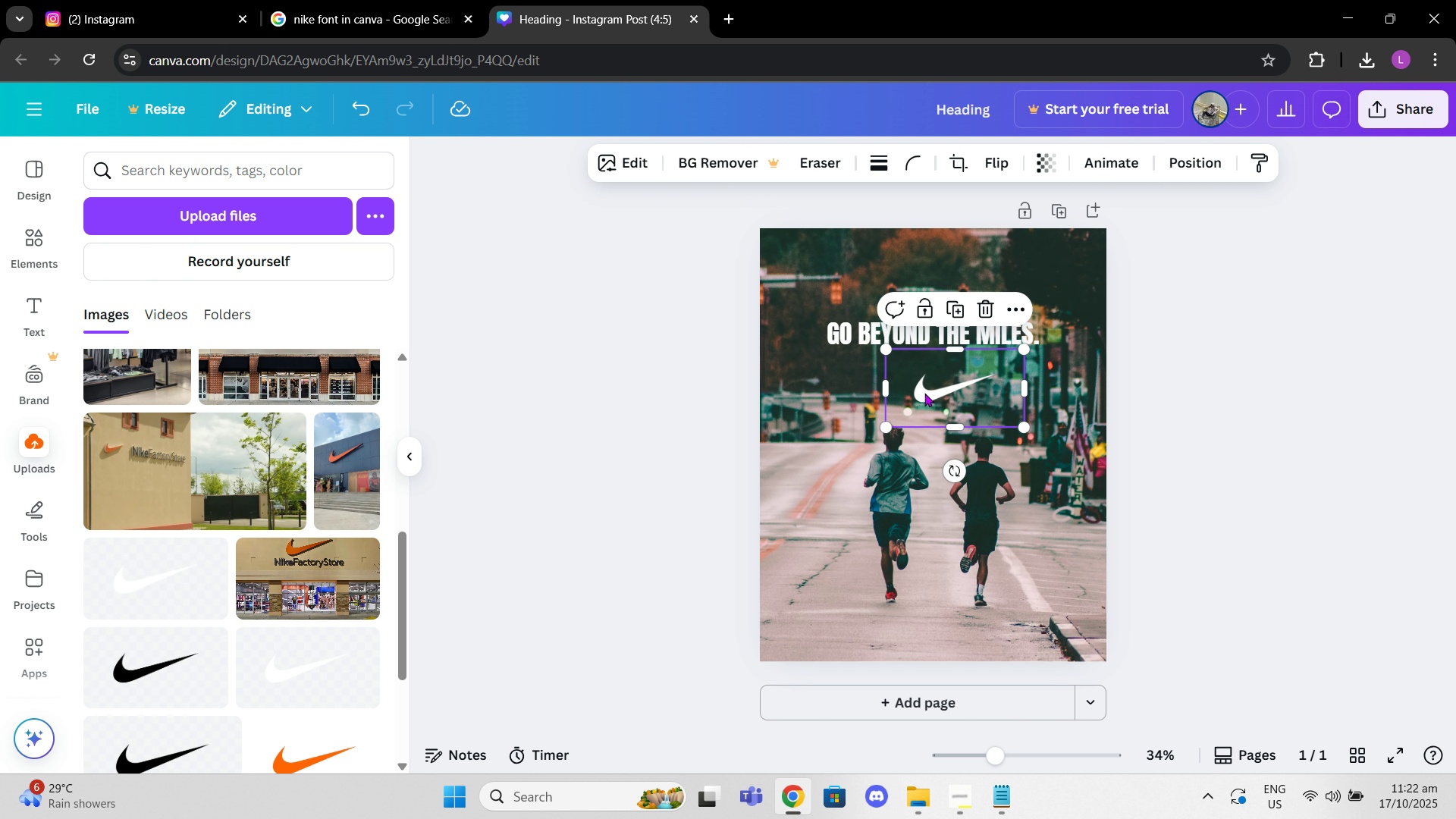 
left_click_drag(start_coordinate=[927, 393], to_coordinate=[908, 372])
 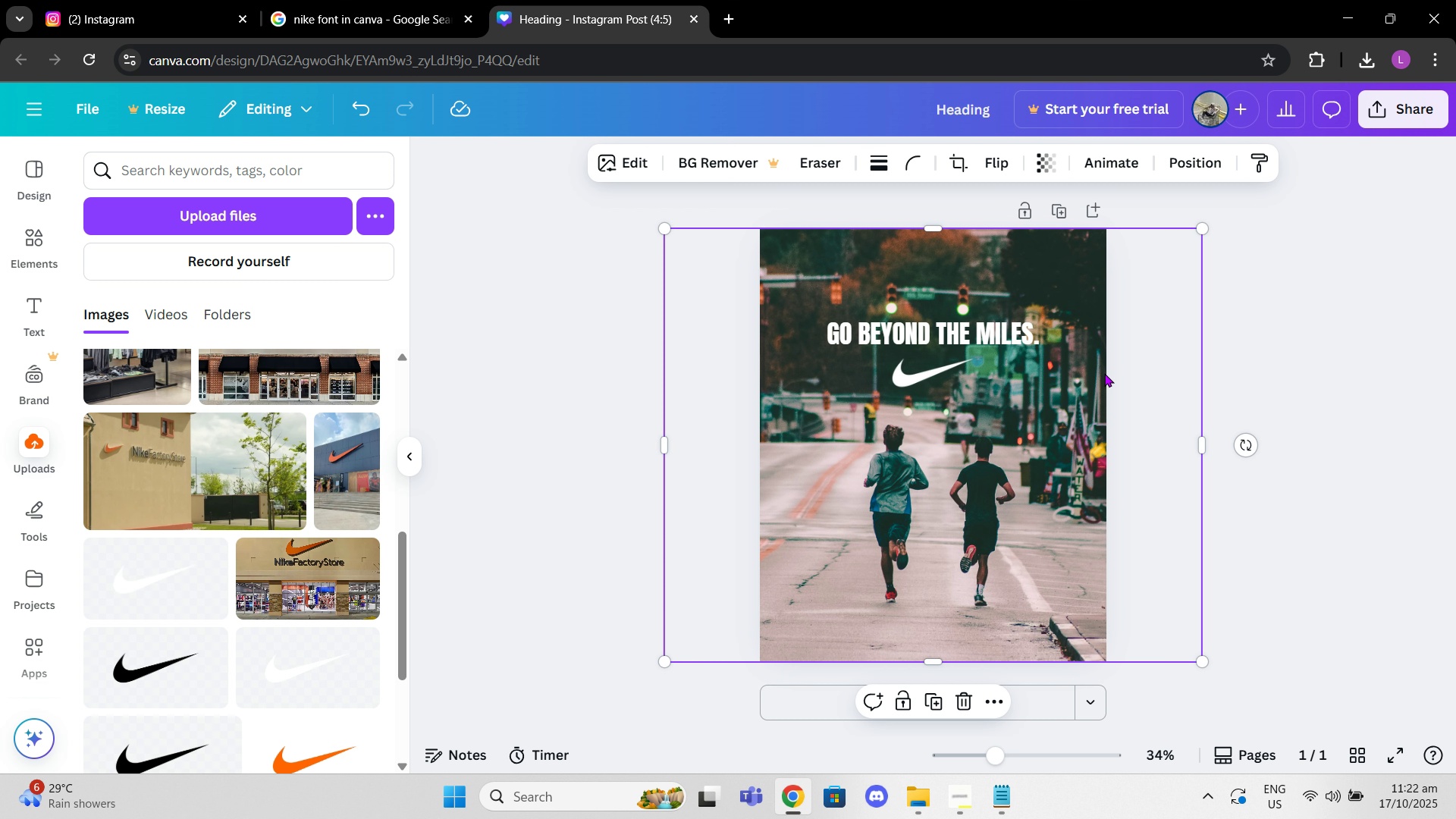 
left_click([1103, 374])
 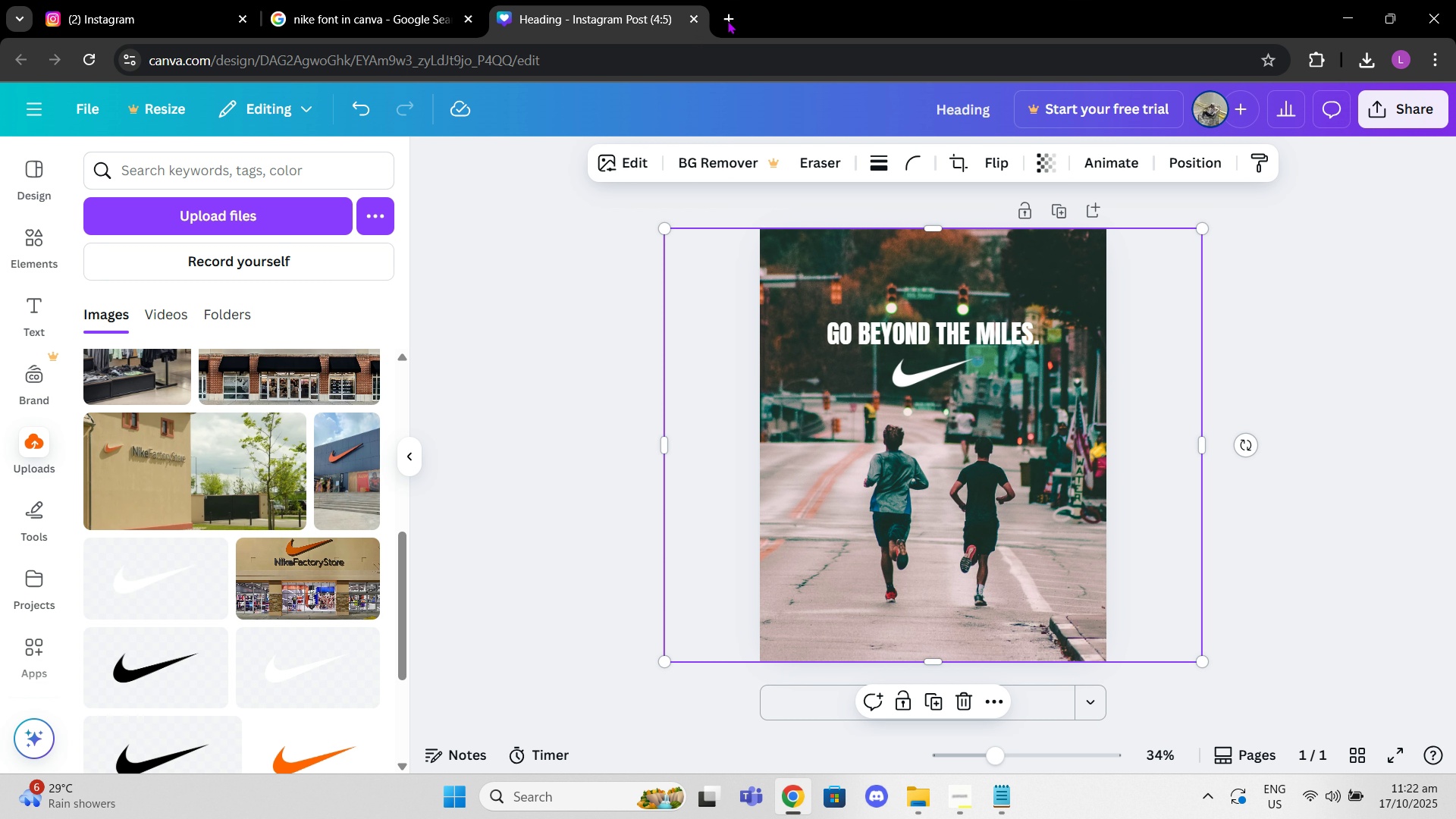 
left_click([730, 19])
 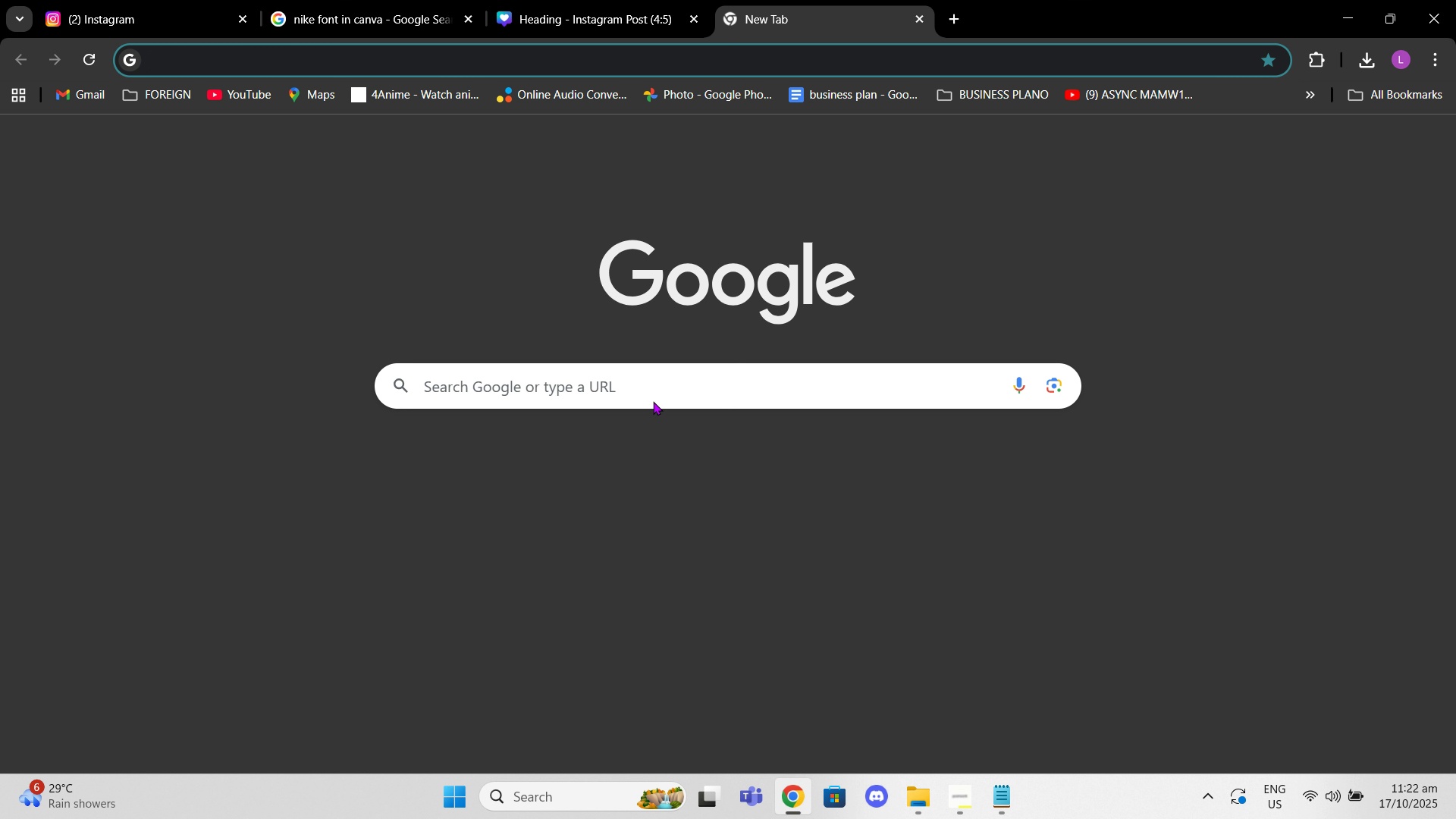 
type(runnign )
key(Backspace)
type(`)
key(Backspace)
key(Backspace)
key(Backspace)
type(ng pics)
 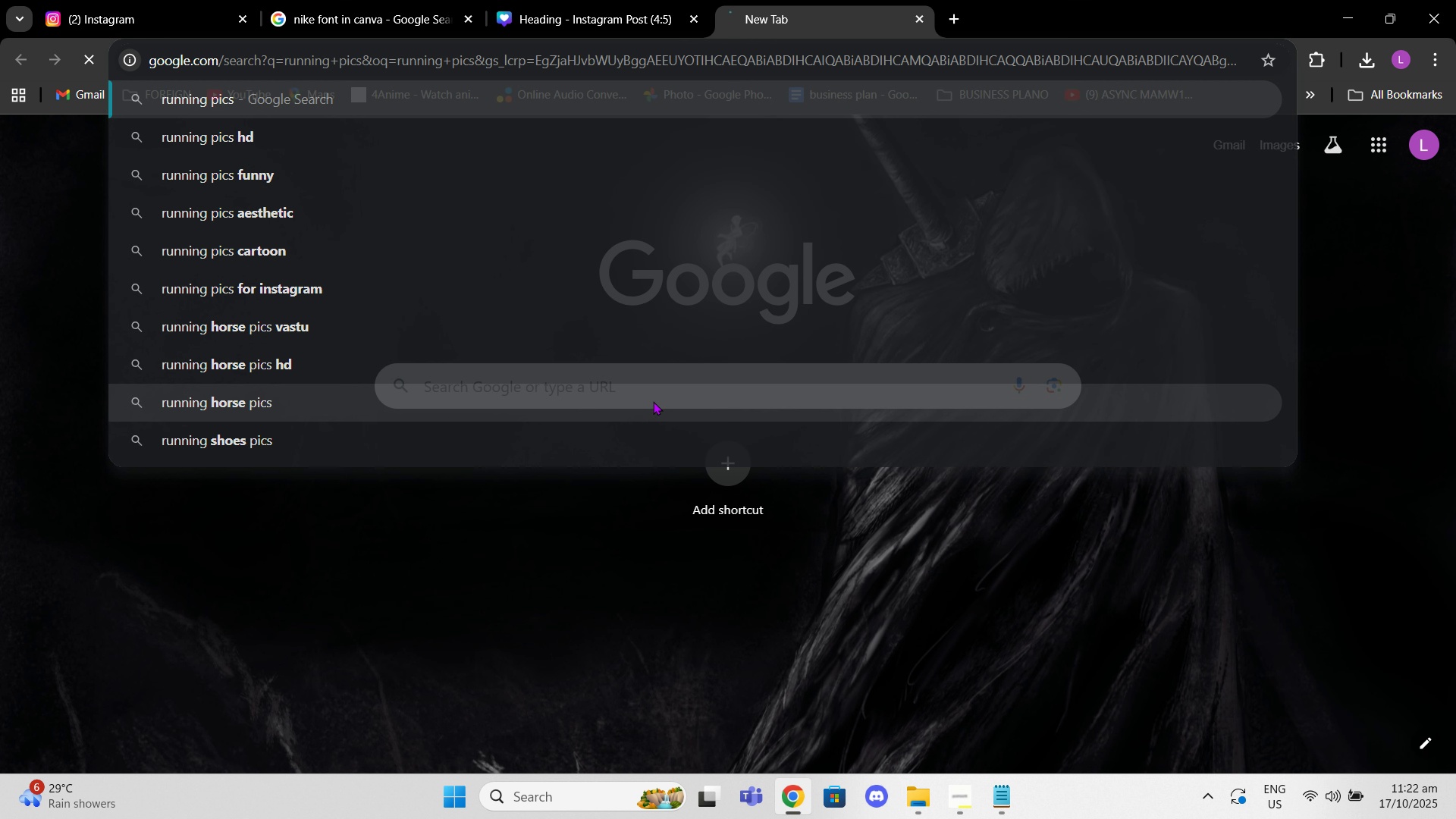 
key(Enter)
 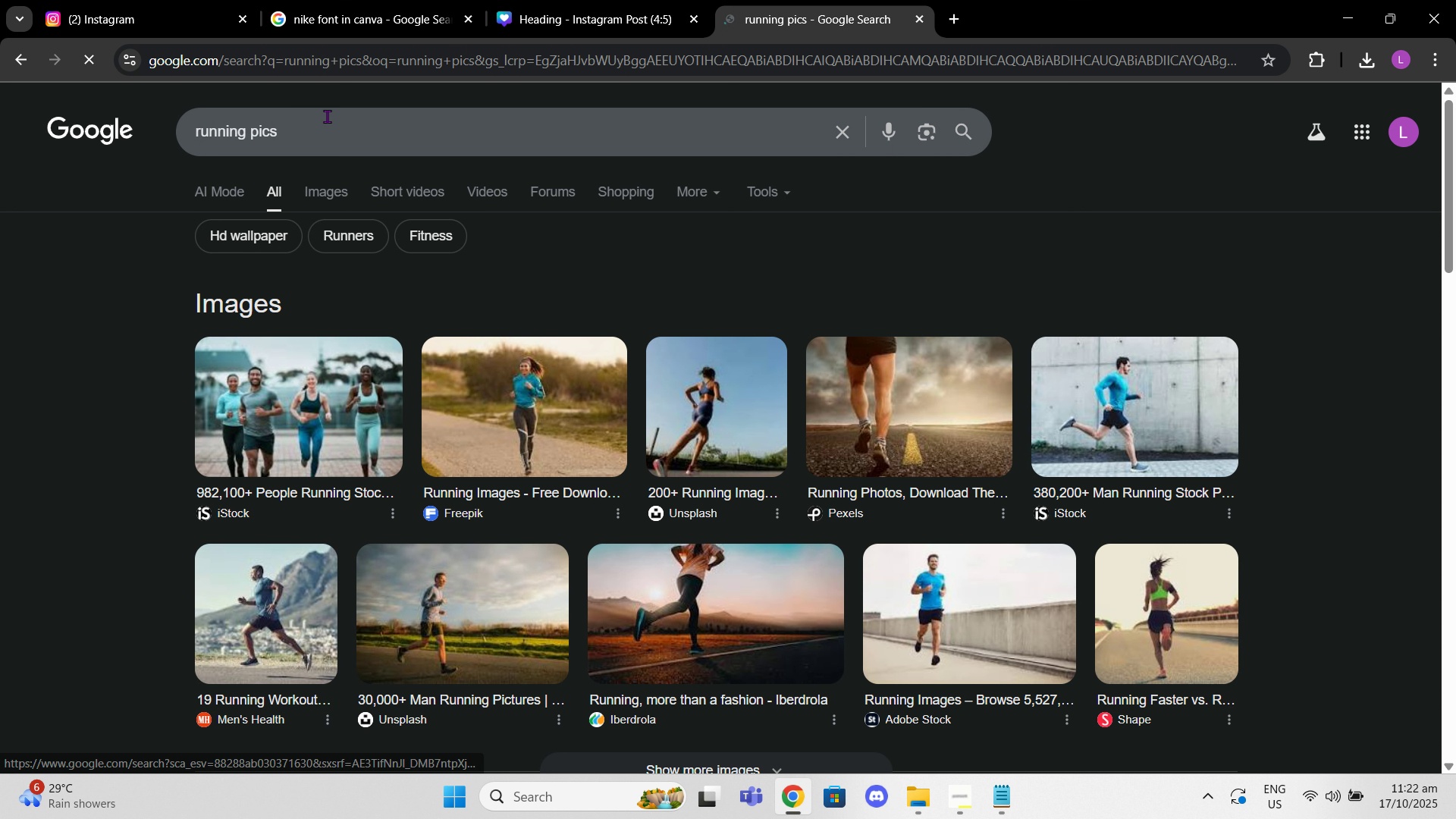 
left_click([327, 116])
 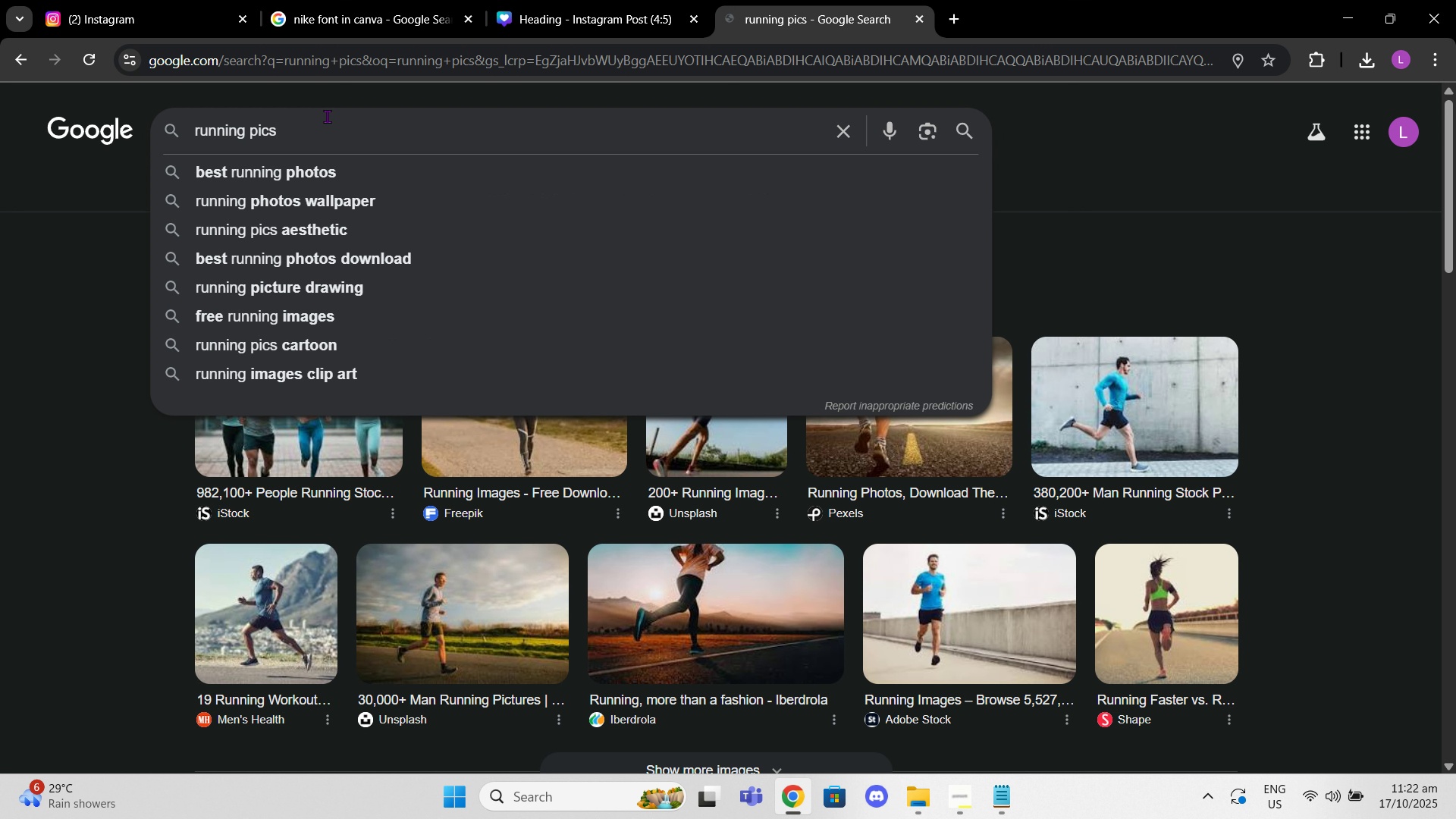 
key(Backspace)
type(turees)
 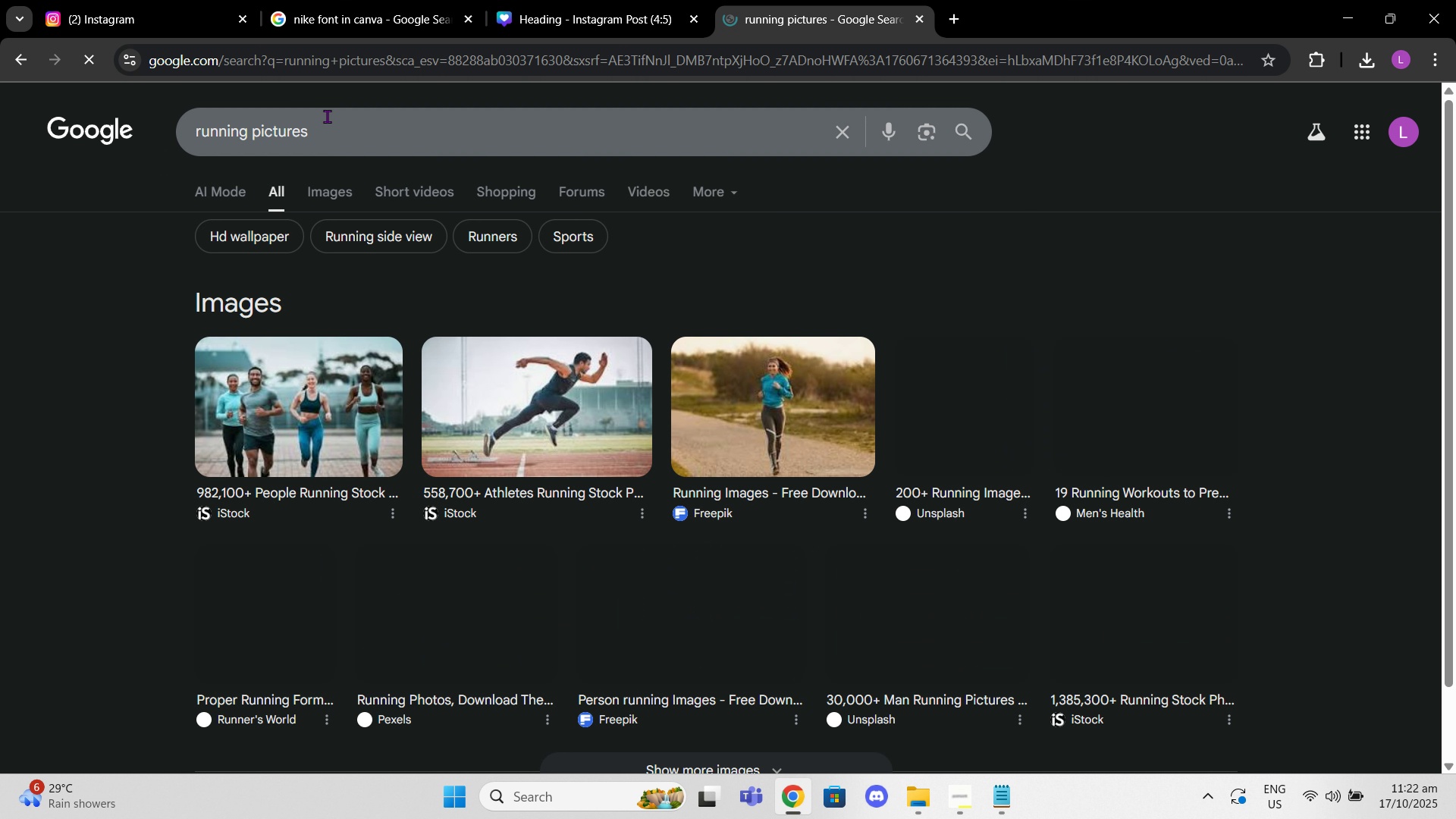 
key(Enter)
 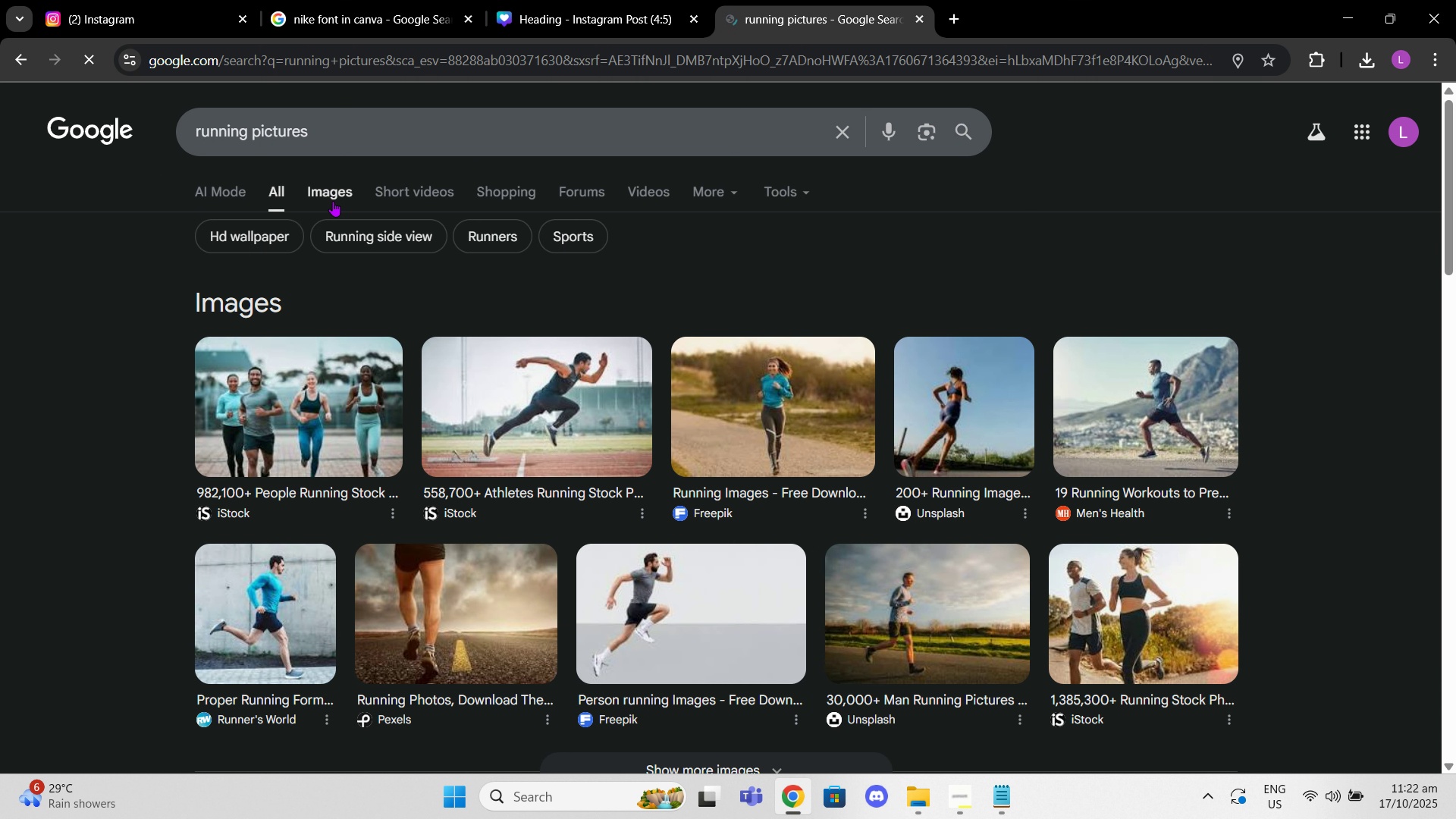 
left_click([333, 202])
 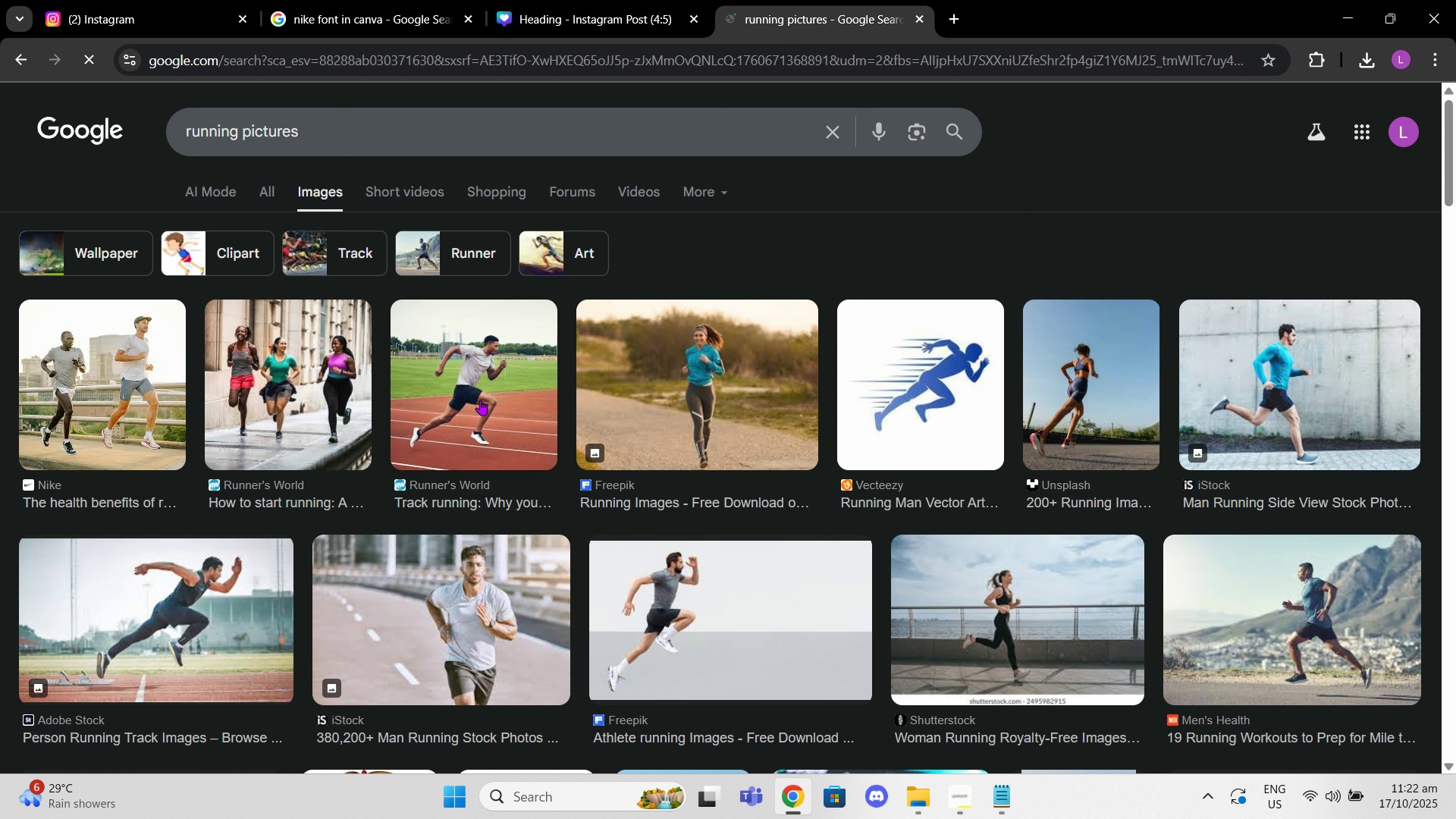 
scroll: coordinate [490, 421], scroll_direction: down, amount: 13.0
 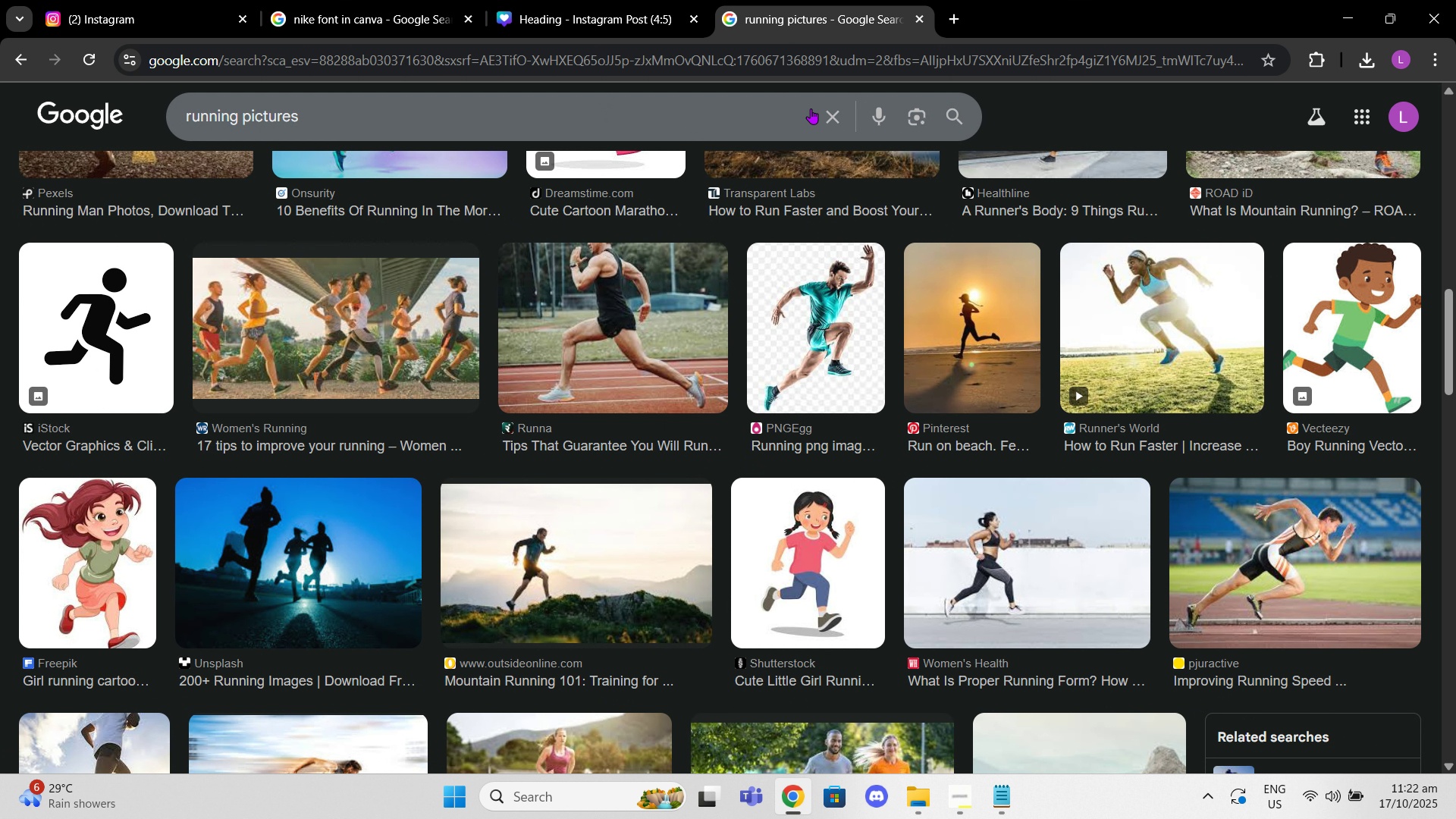 
left_click([832, 114])
 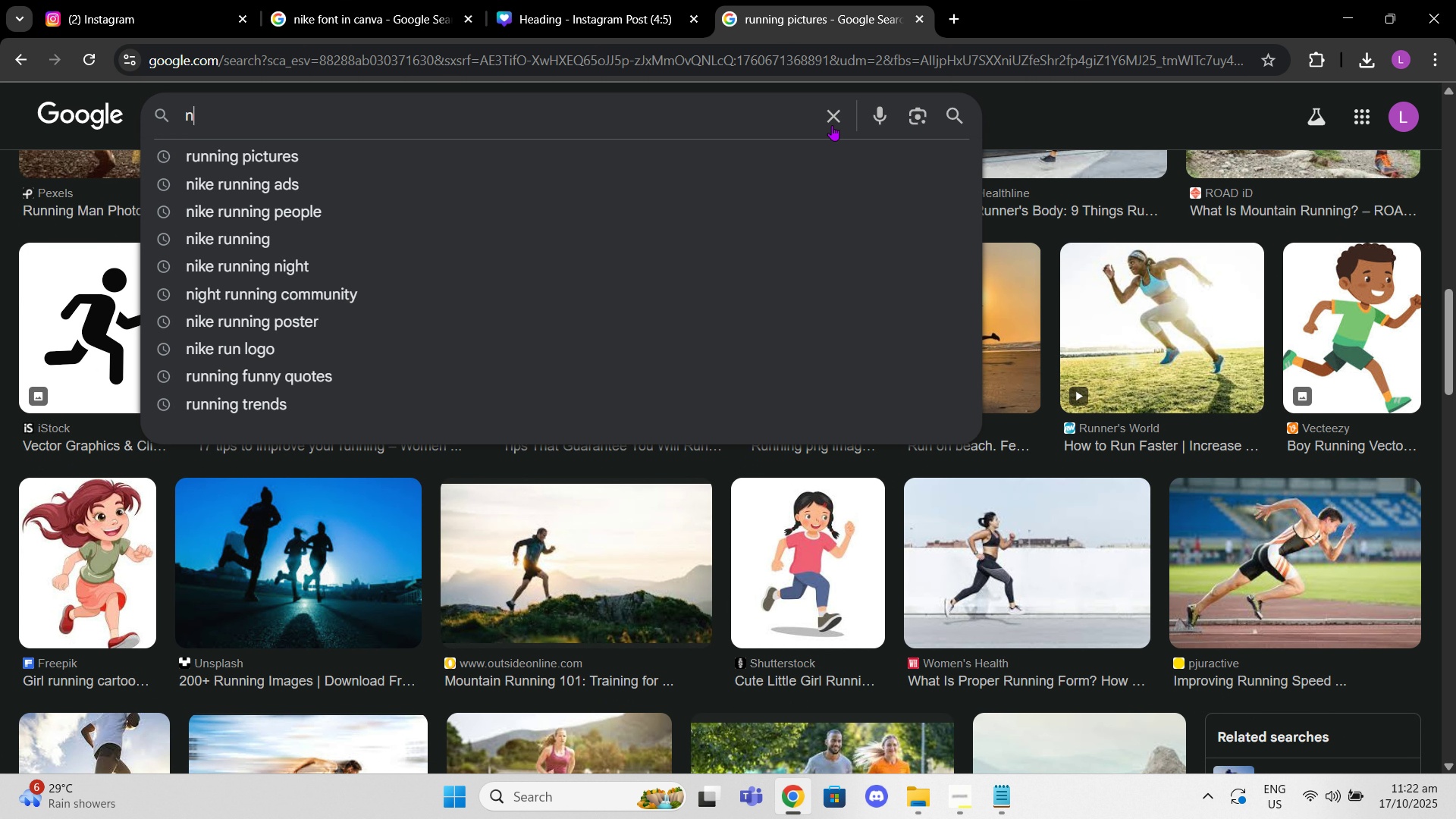 
type(nike runninf)
key(Backspace)
type(g peoo)
key(Backspace)
type(p)
key(Backspace)
key(Backspace)
type(p)
key(Backspace)
type(ople)
 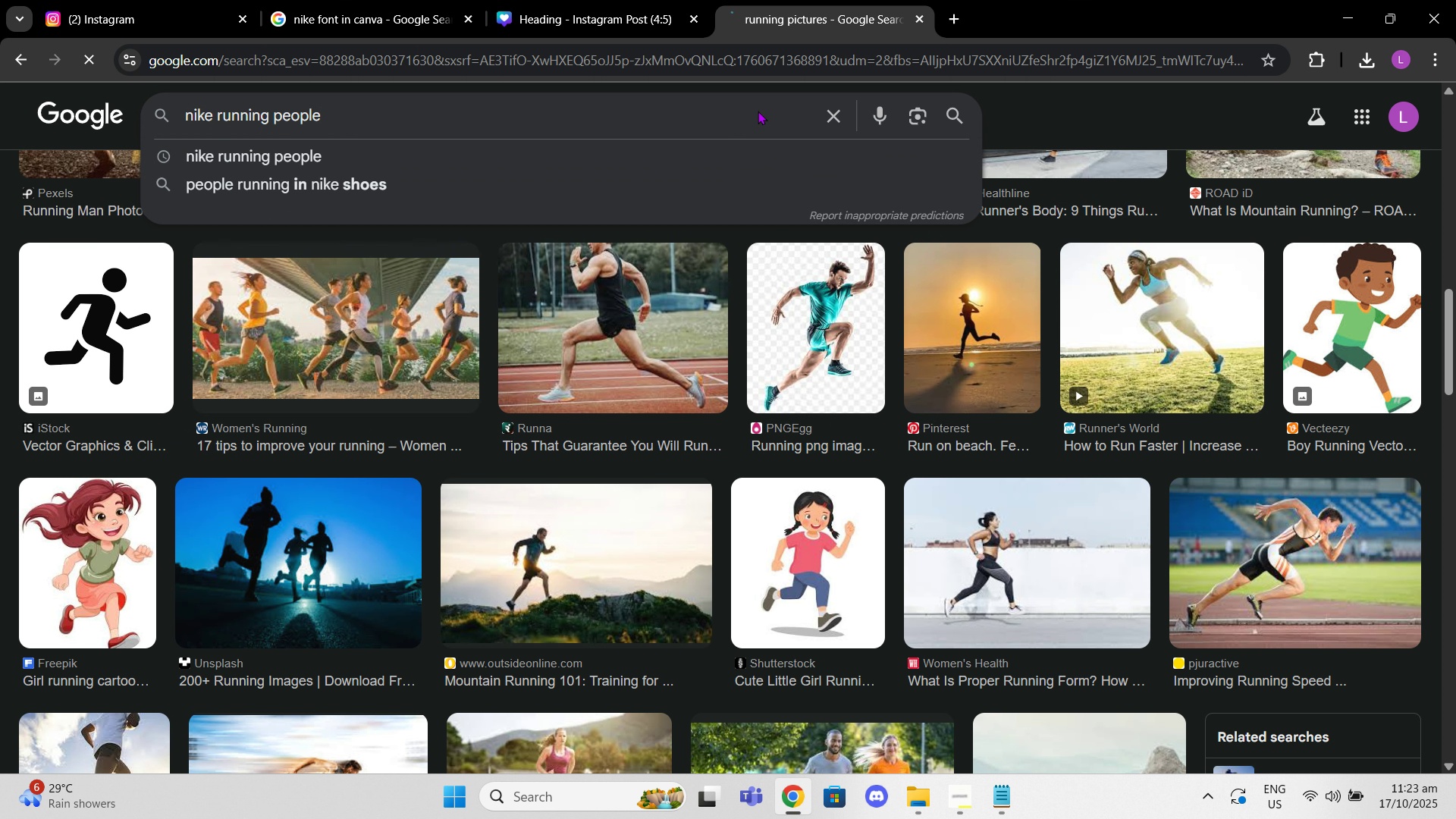 
key(Enter)
 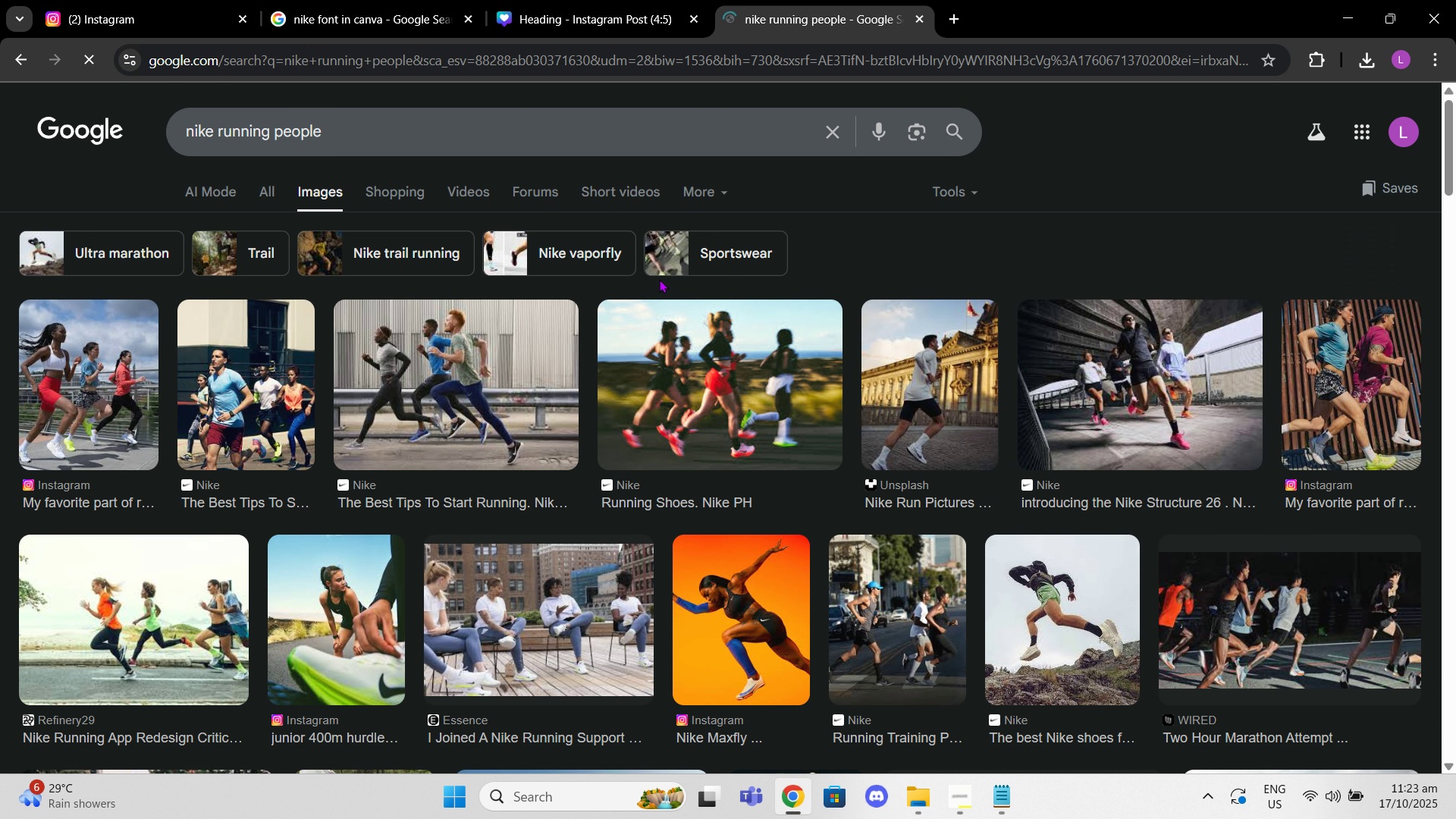 
scroll: coordinate [688, 136], scroll_direction: down, amount: 1.0
 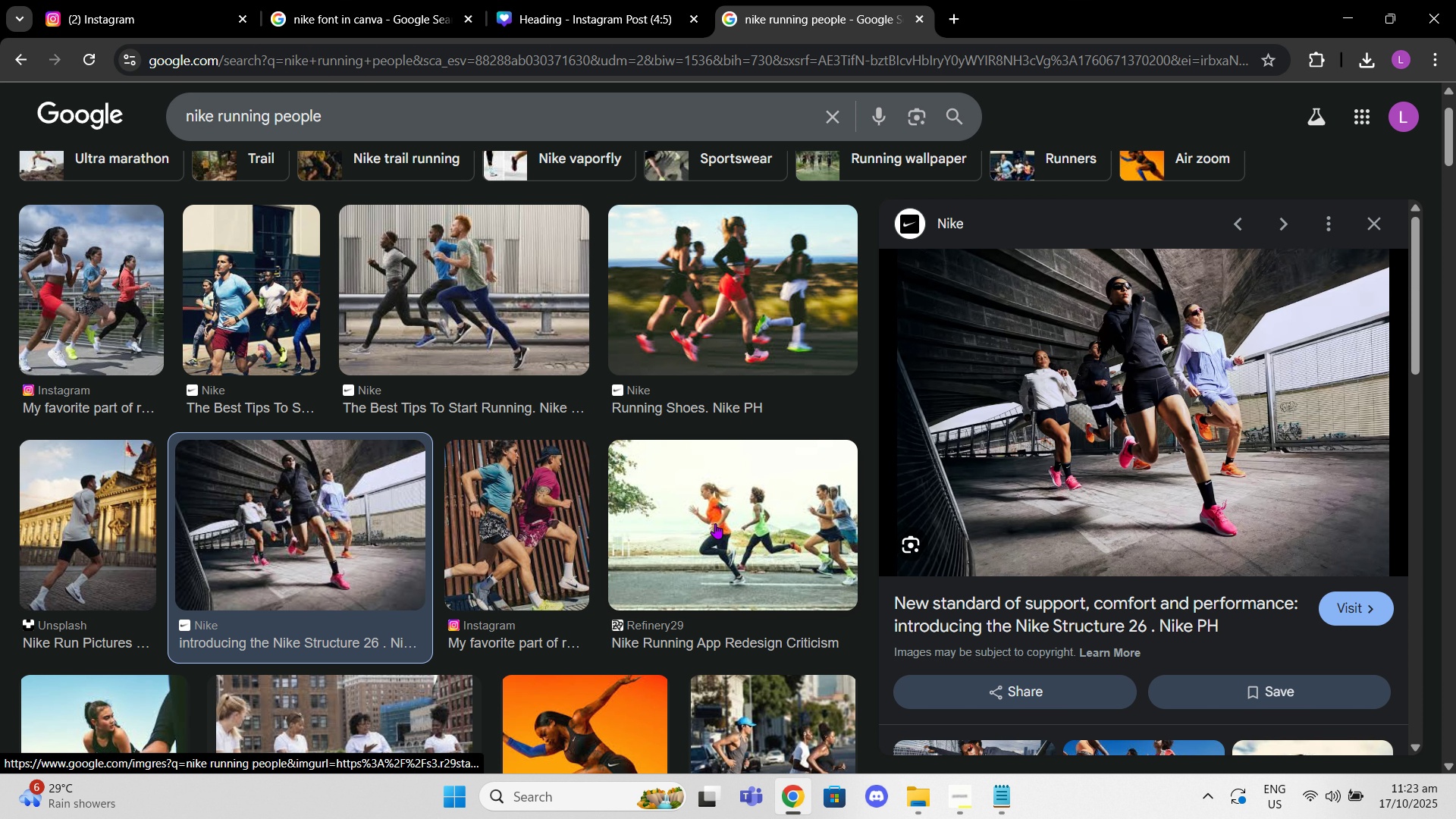 
wait(5.73)
 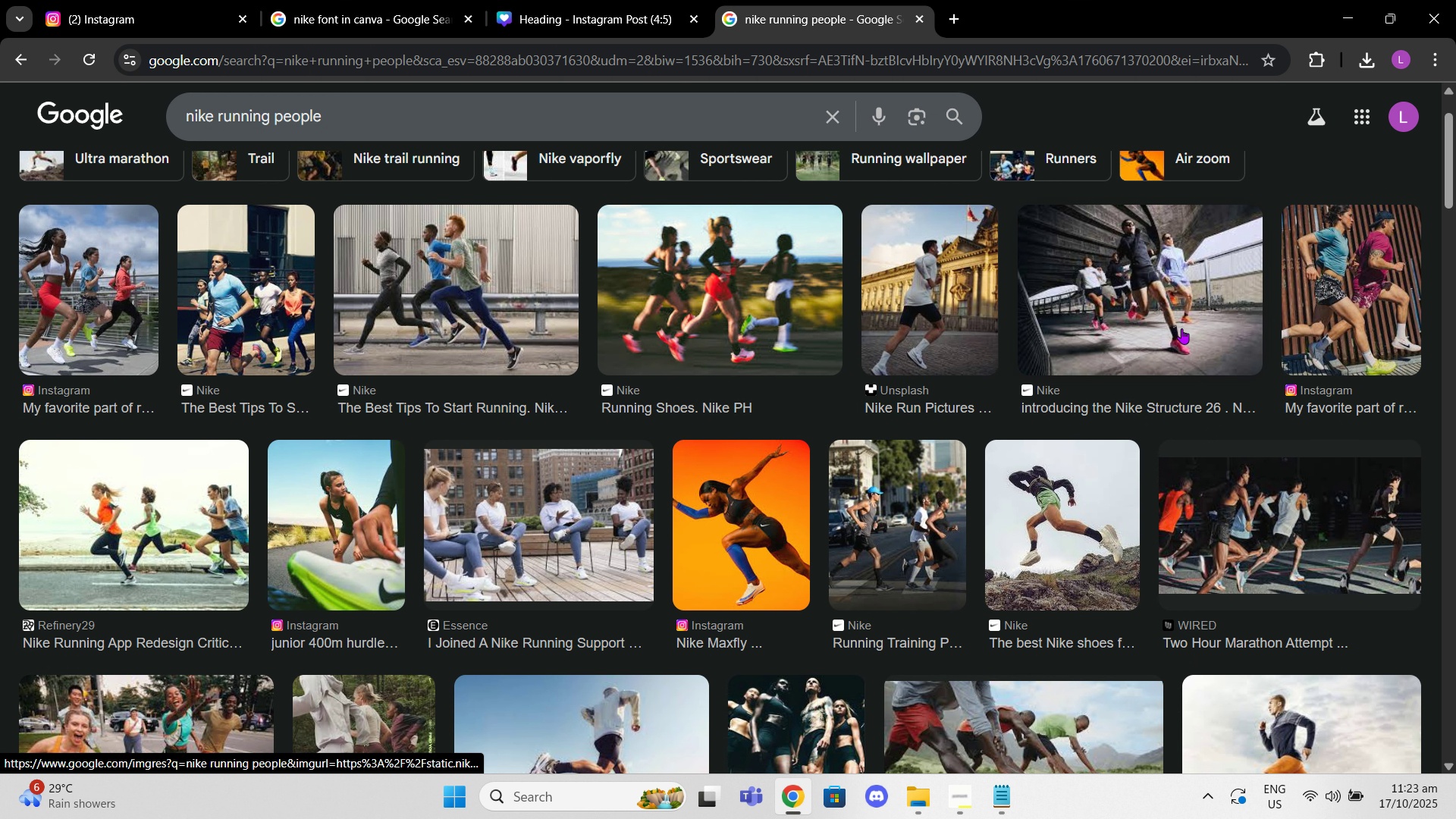 
left_click([1134, 435])
 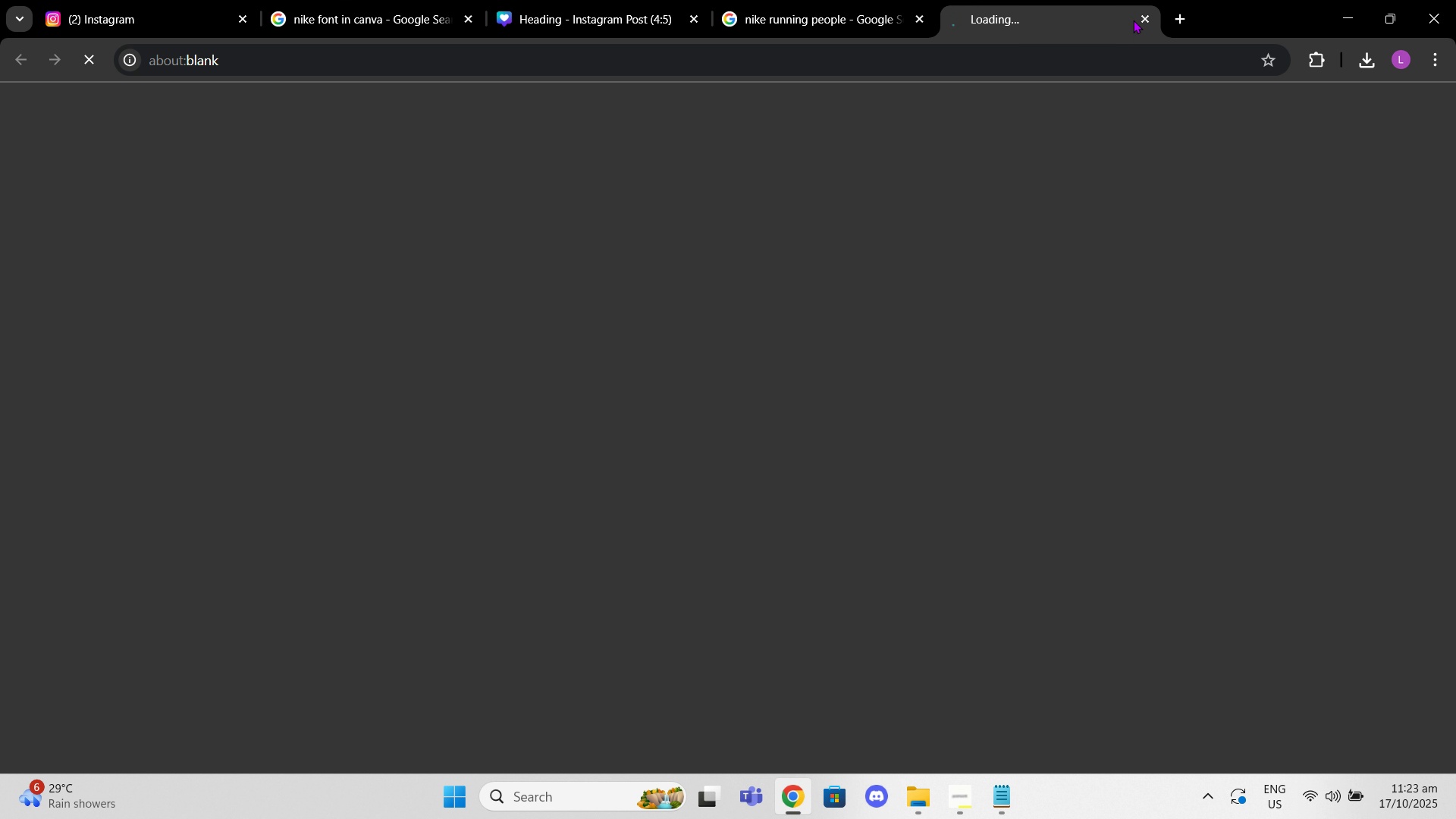 
left_click([1139, 20])
 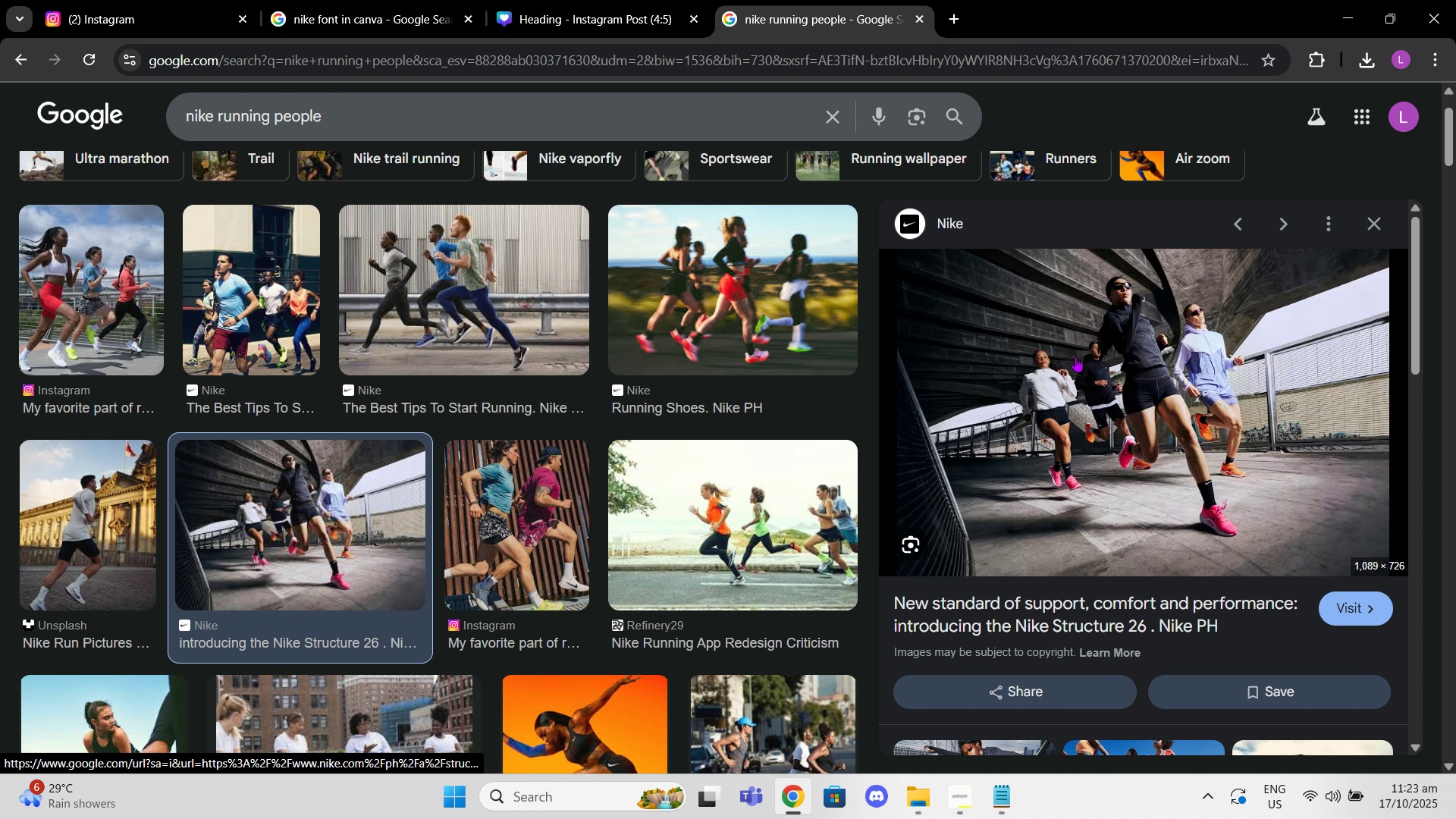 
scroll: coordinate [663, 475], scroll_direction: down, amount: 13.0
 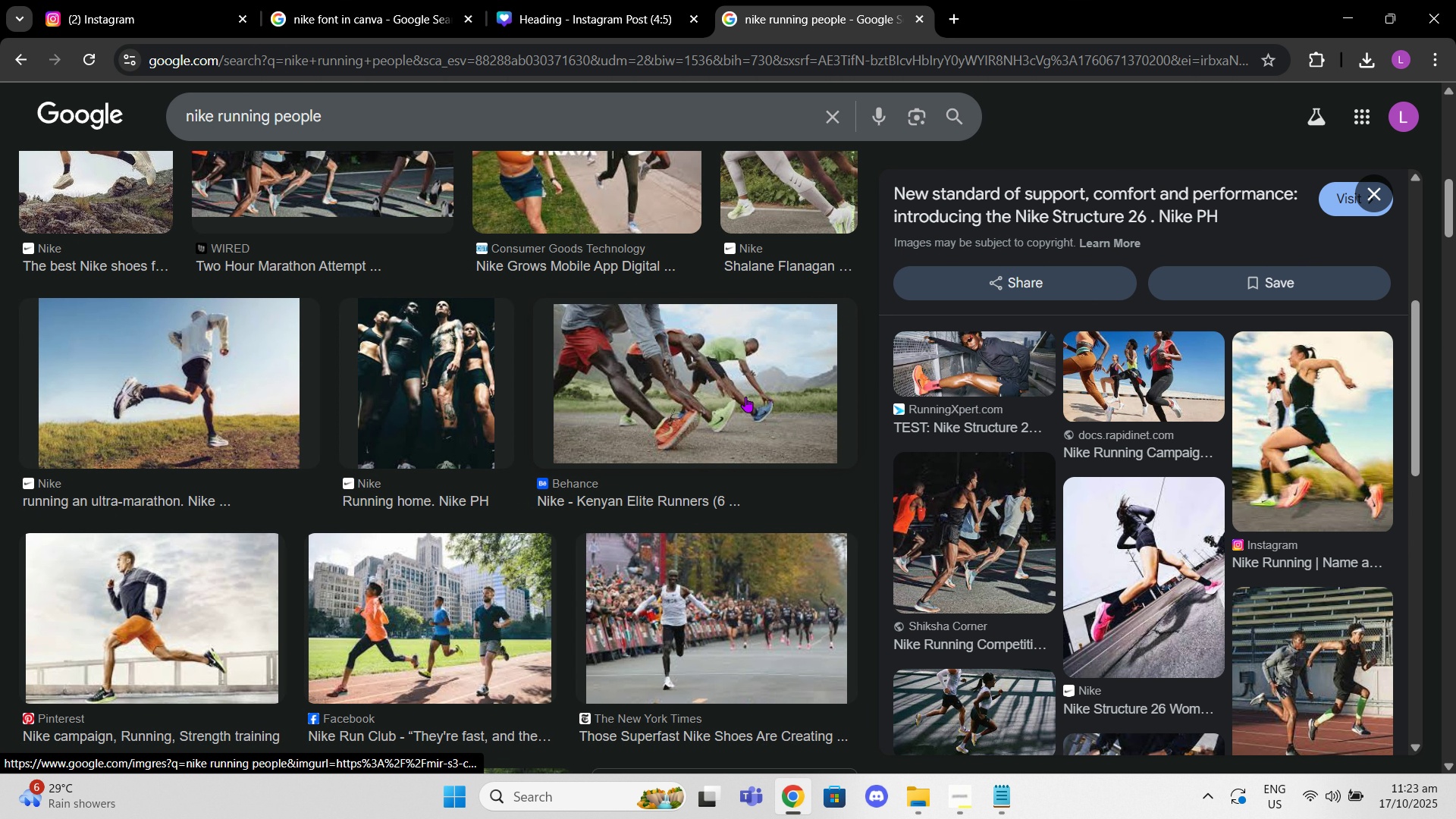 
scroll: coordinate [745, 397], scroll_direction: up, amount: 2.0
 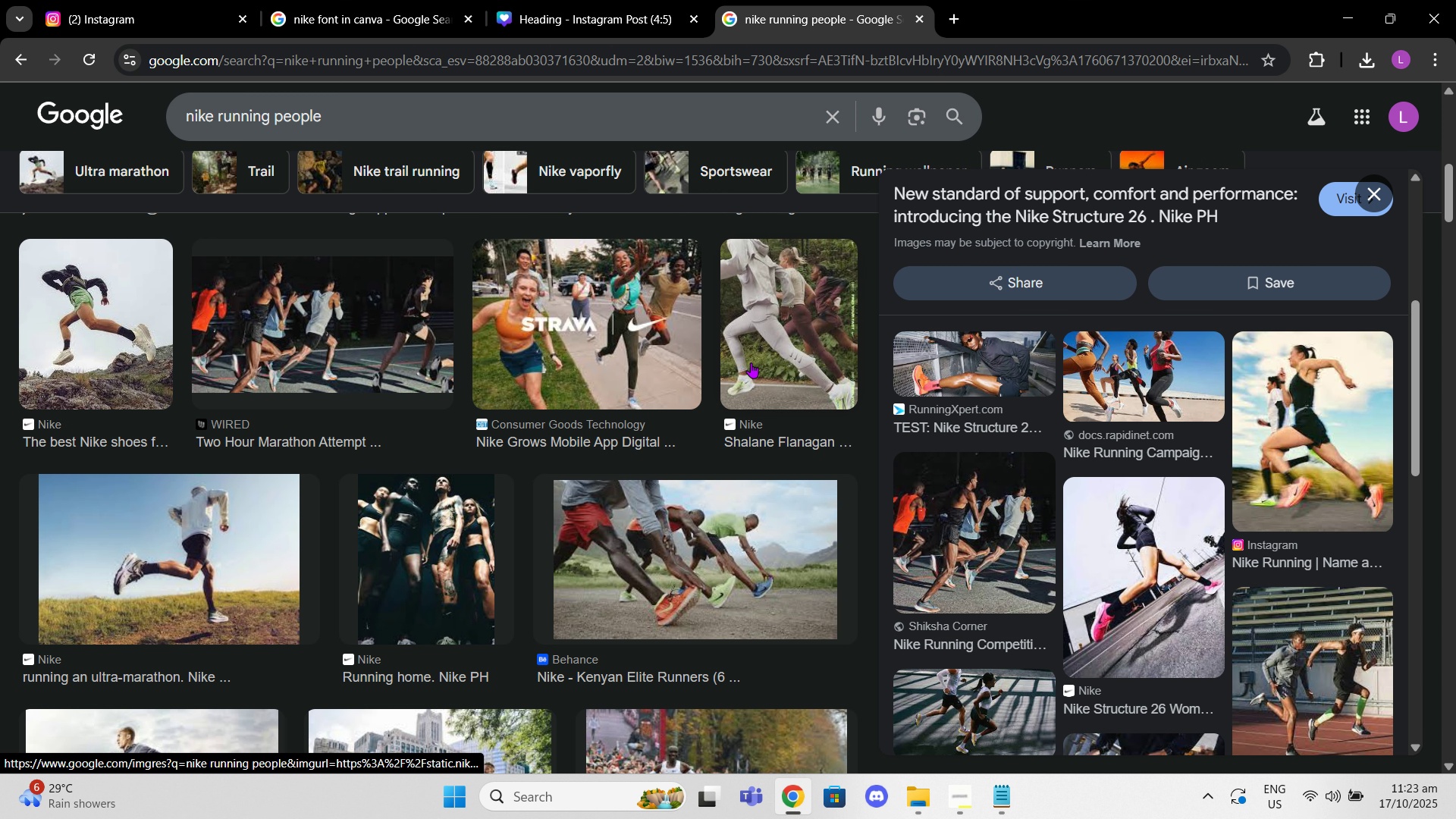 
scroll: coordinate [788, 416], scroll_direction: down, amount: 18.0
 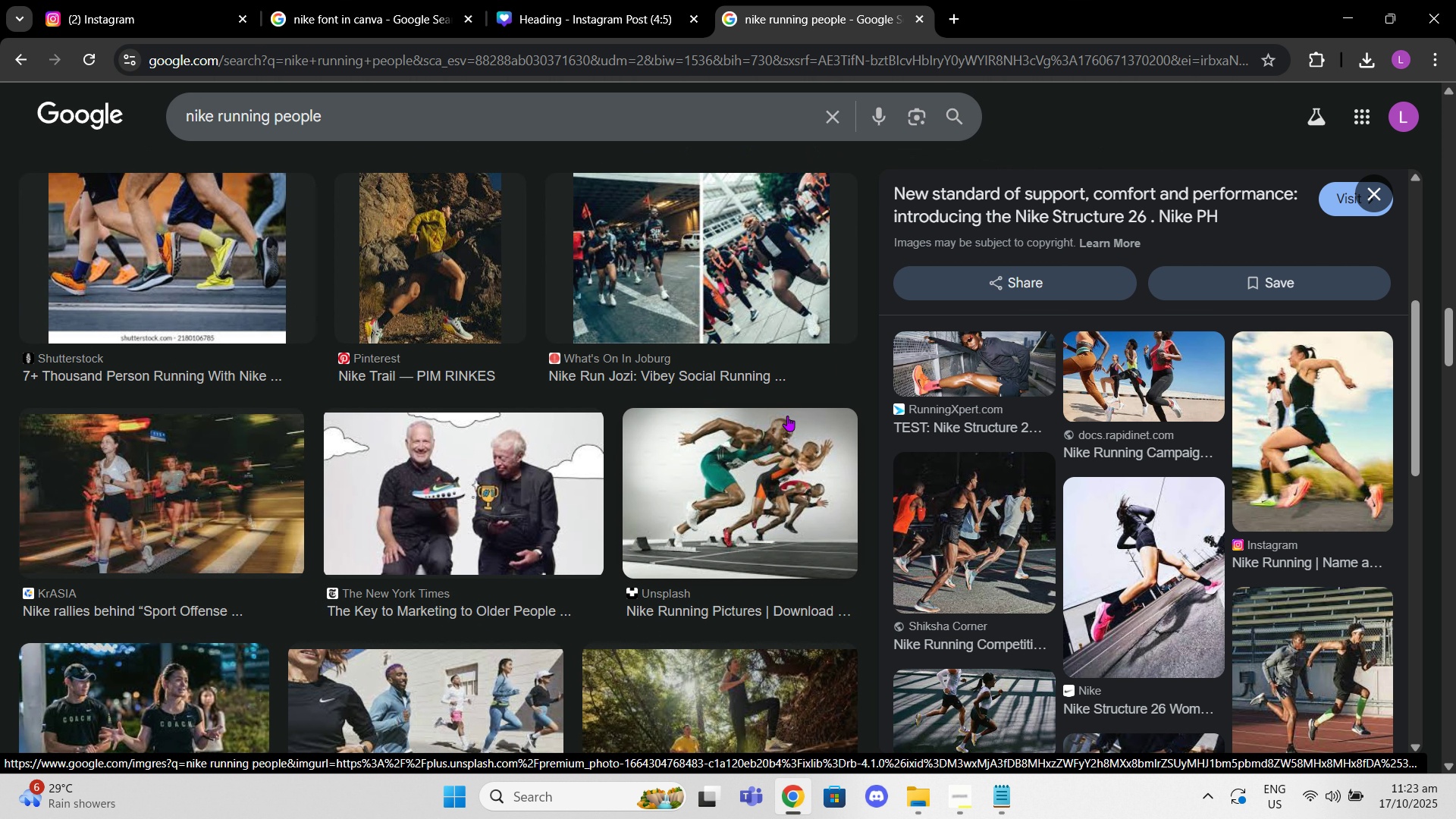 
scroll: coordinate [774, 412], scroll_direction: none, amount: 0.0
 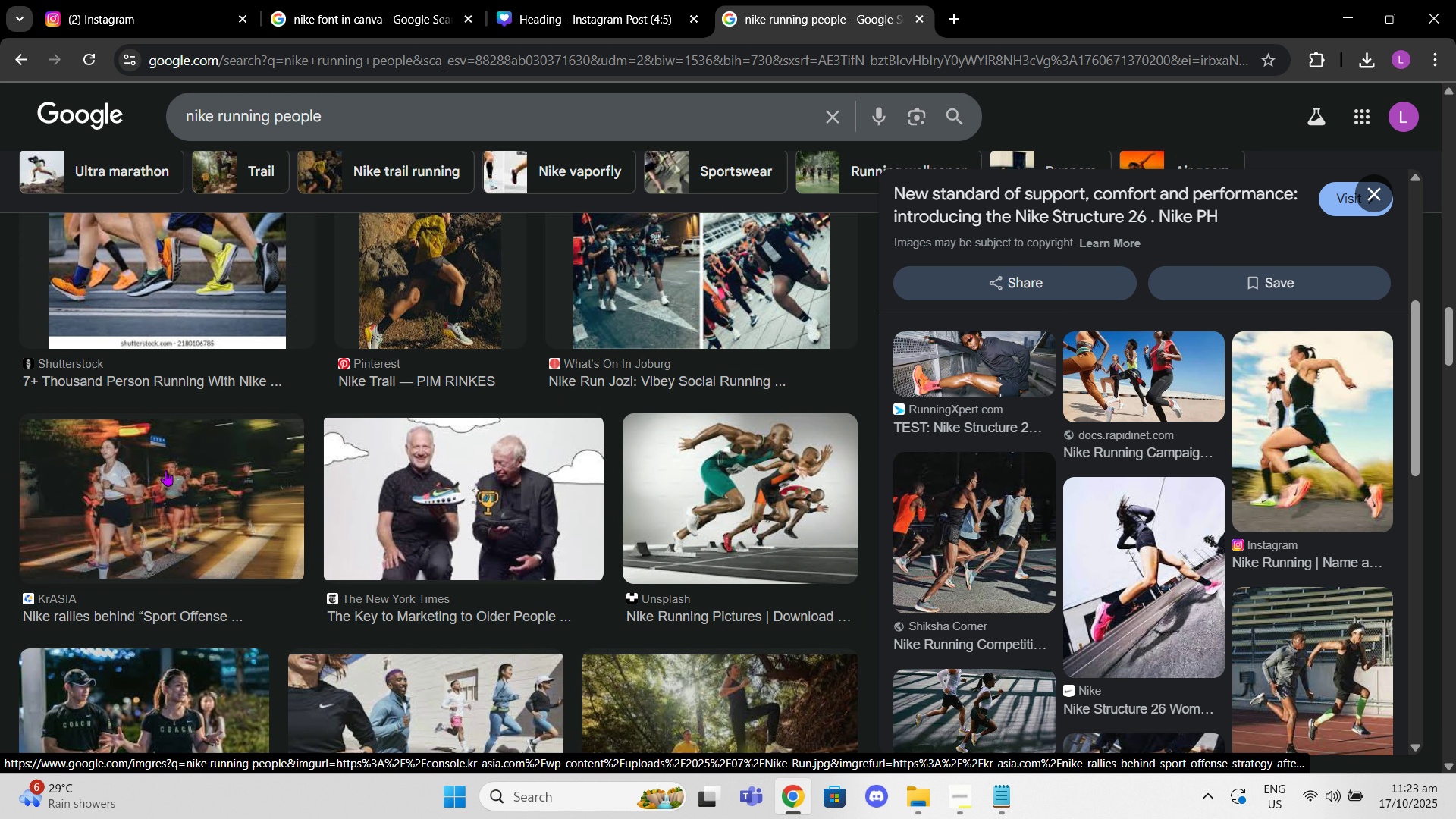 
left_click([165, 470])
 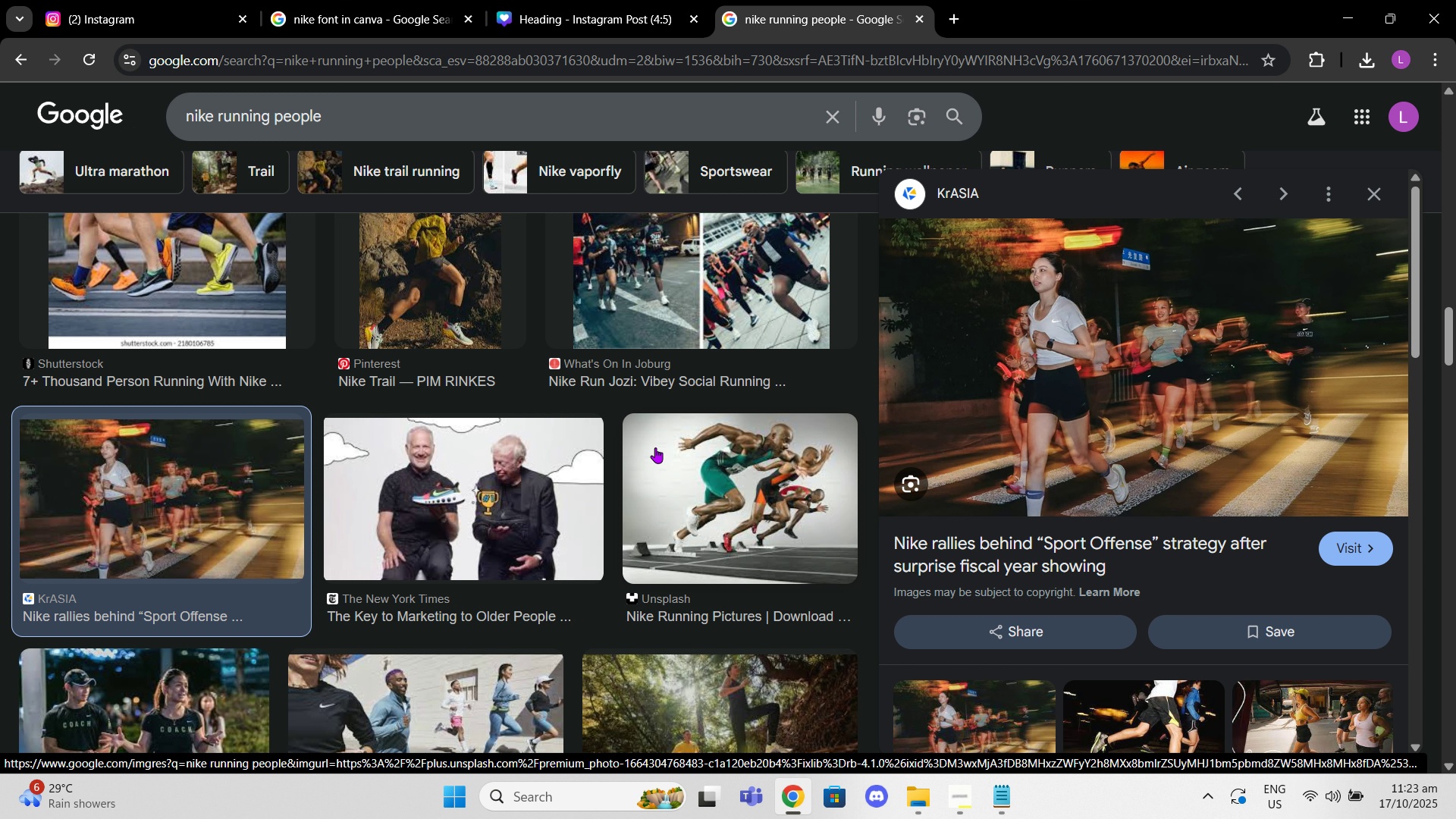 
scroll: coordinate [697, 502], scroll_direction: down, amount: 13.0
 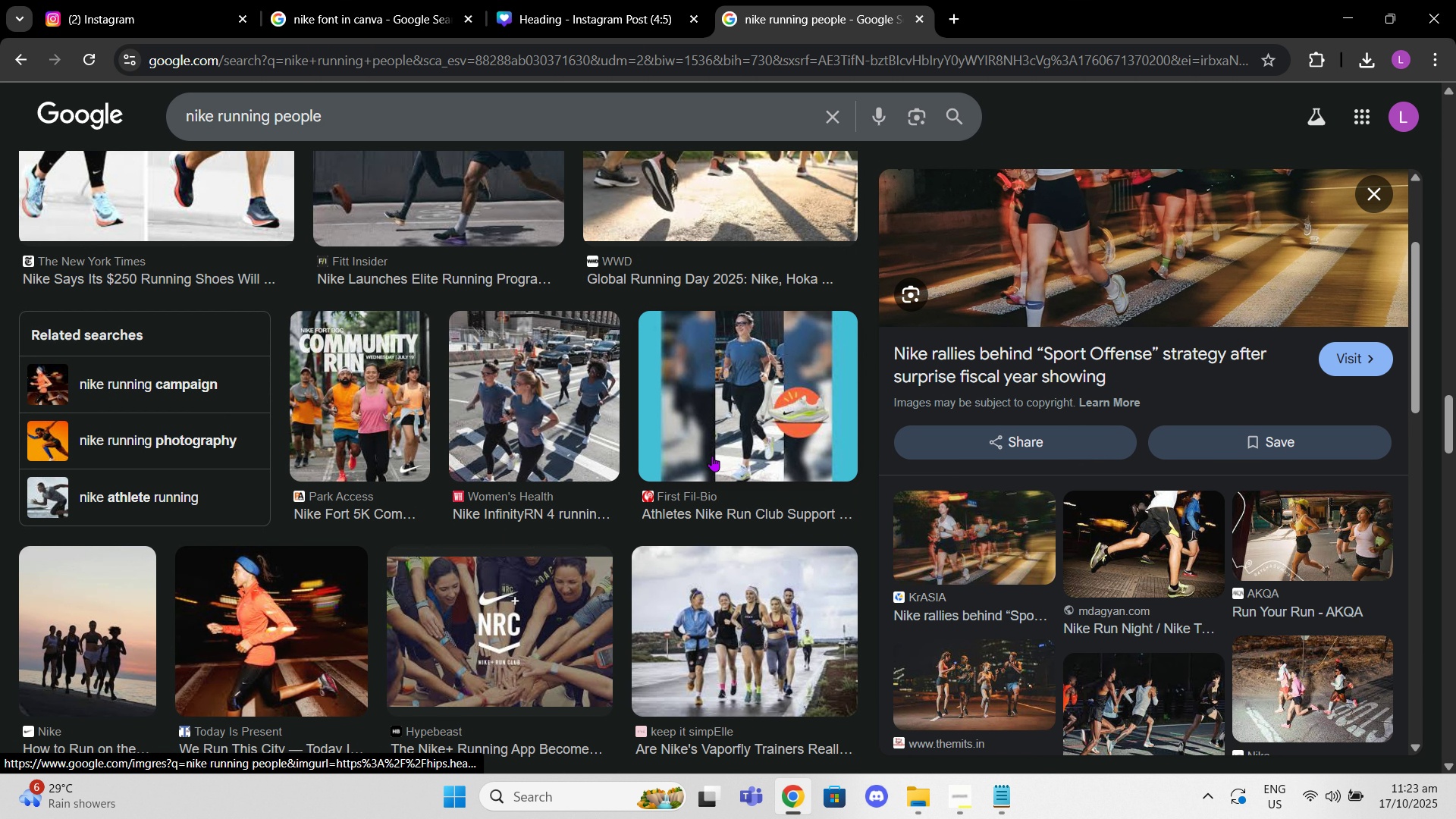 
scroll: coordinate [730, 435], scroll_direction: down, amount: 2.0
 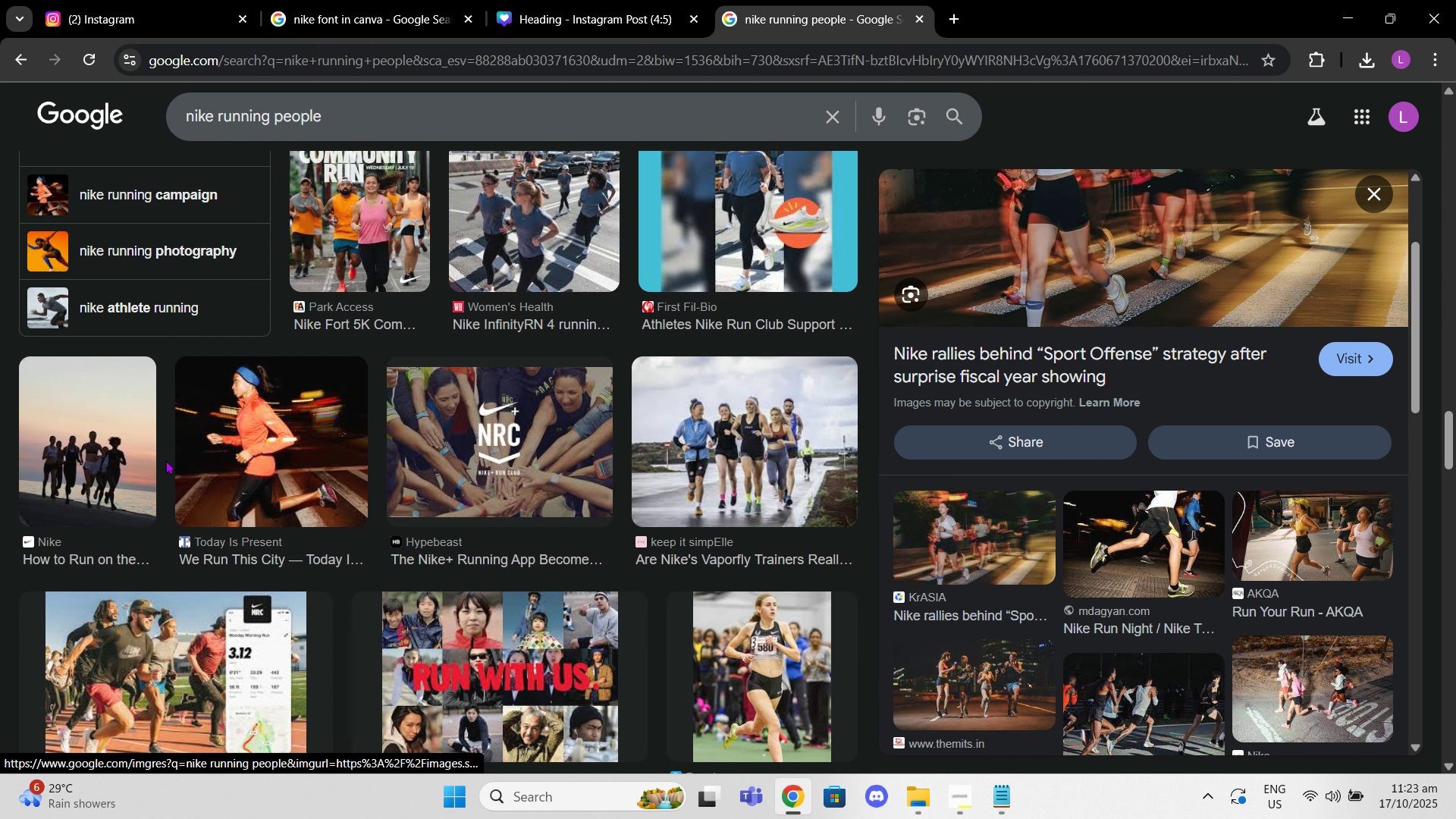 
left_click([128, 450])
 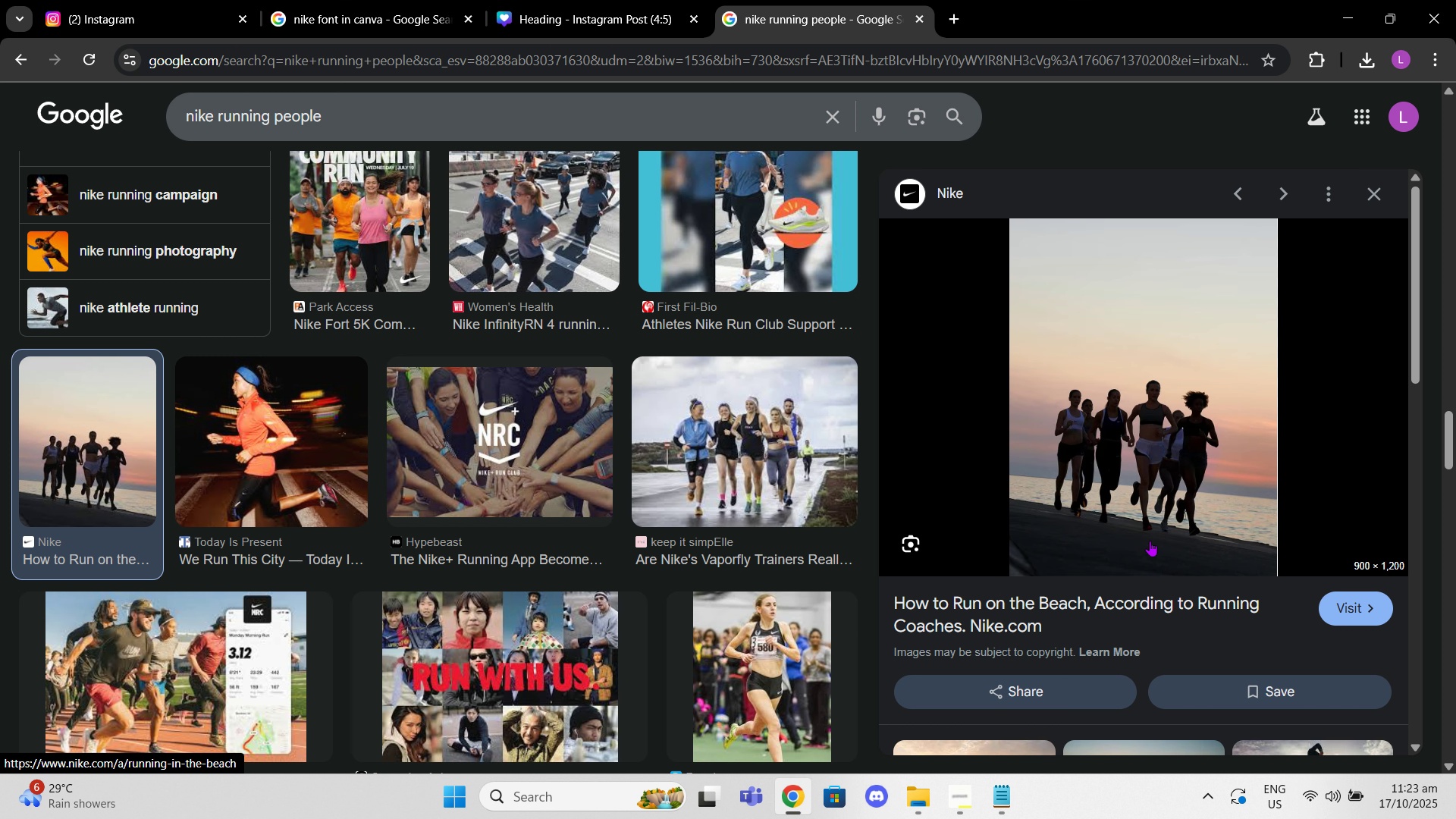 
scroll: coordinate [1080, 435], scroll_direction: down, amount: 10.0
 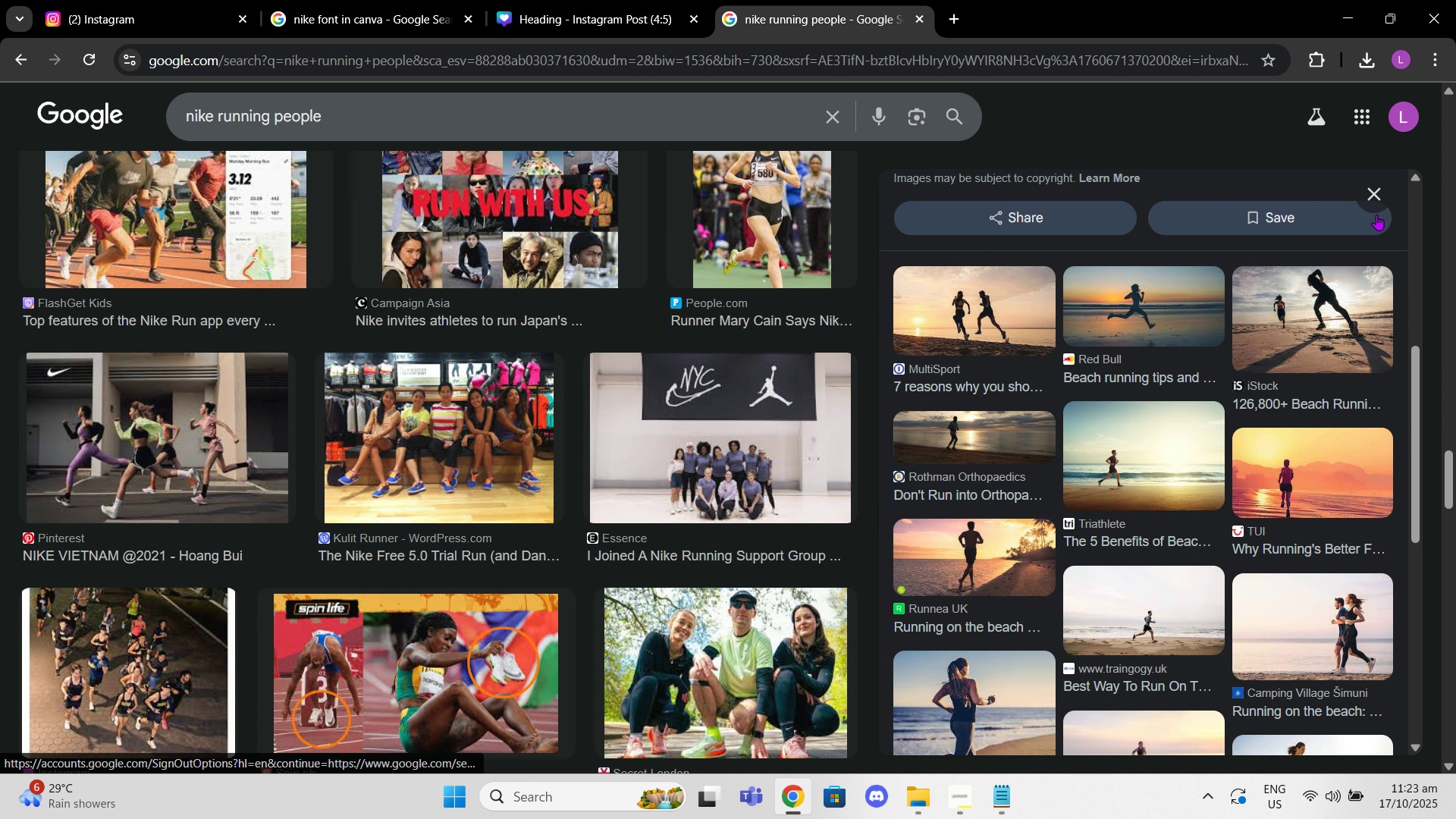 
left_click([1376, 215])
 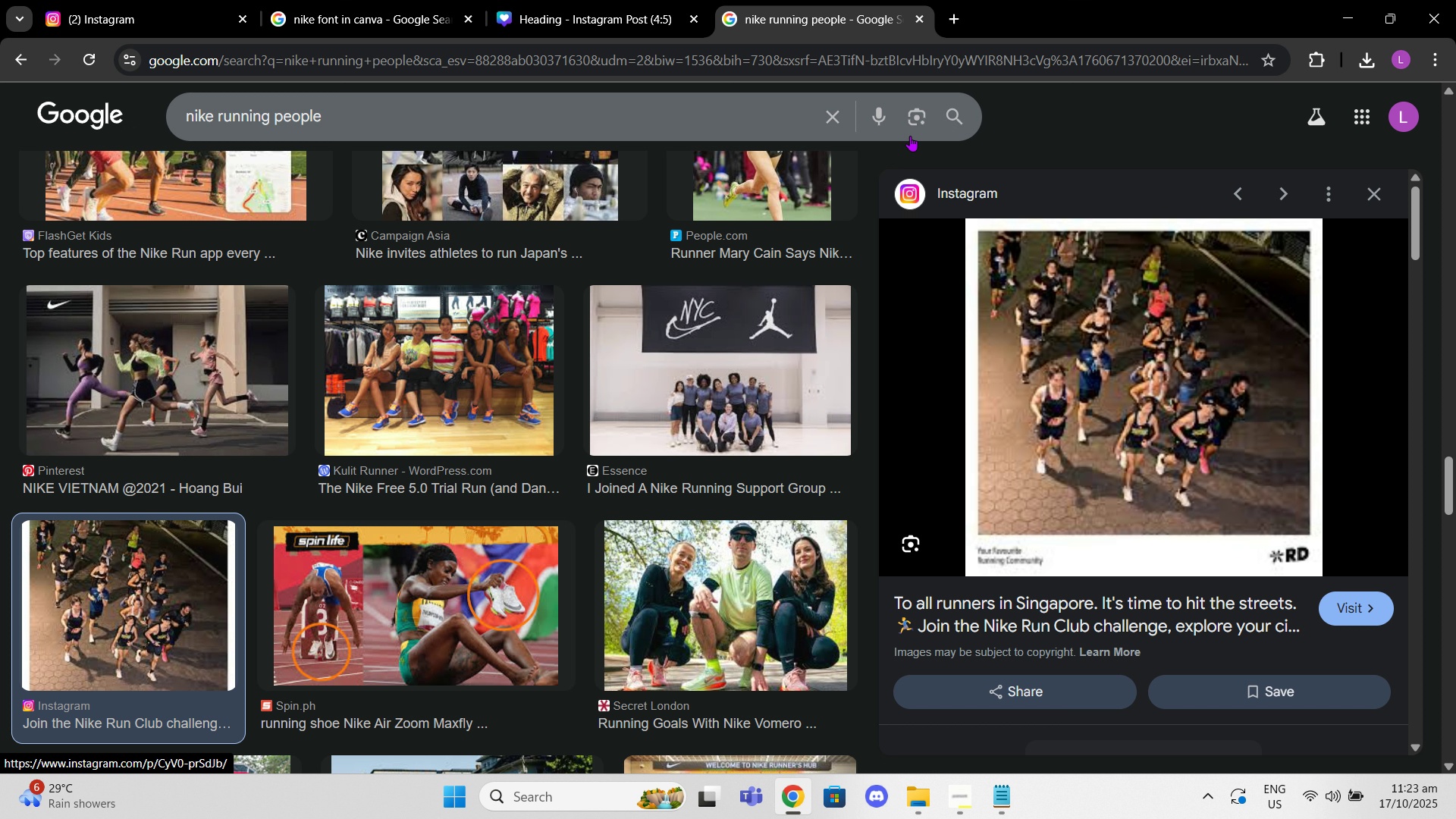 
wait(6.07)
 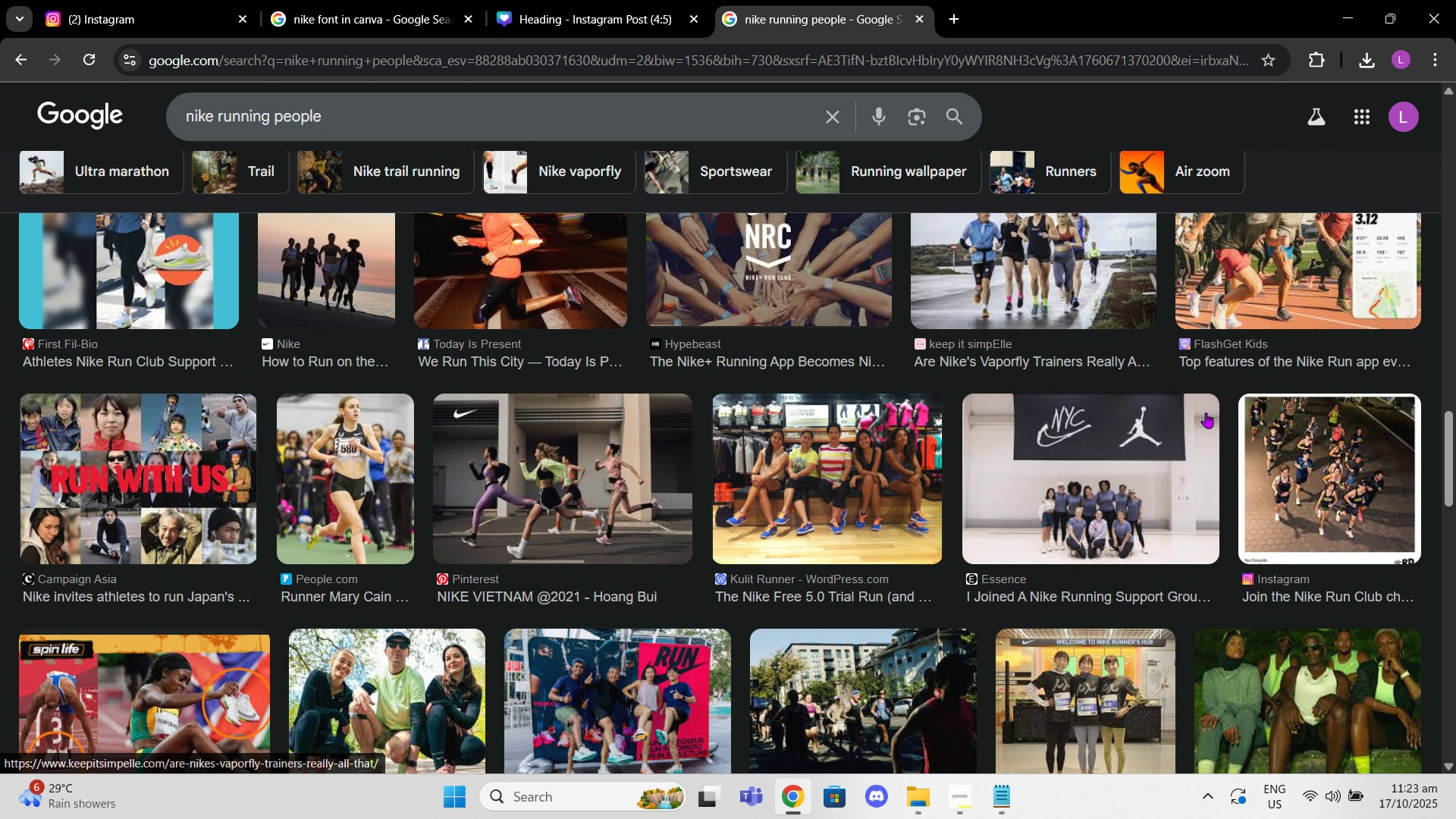 
left_click([1369, 196])
 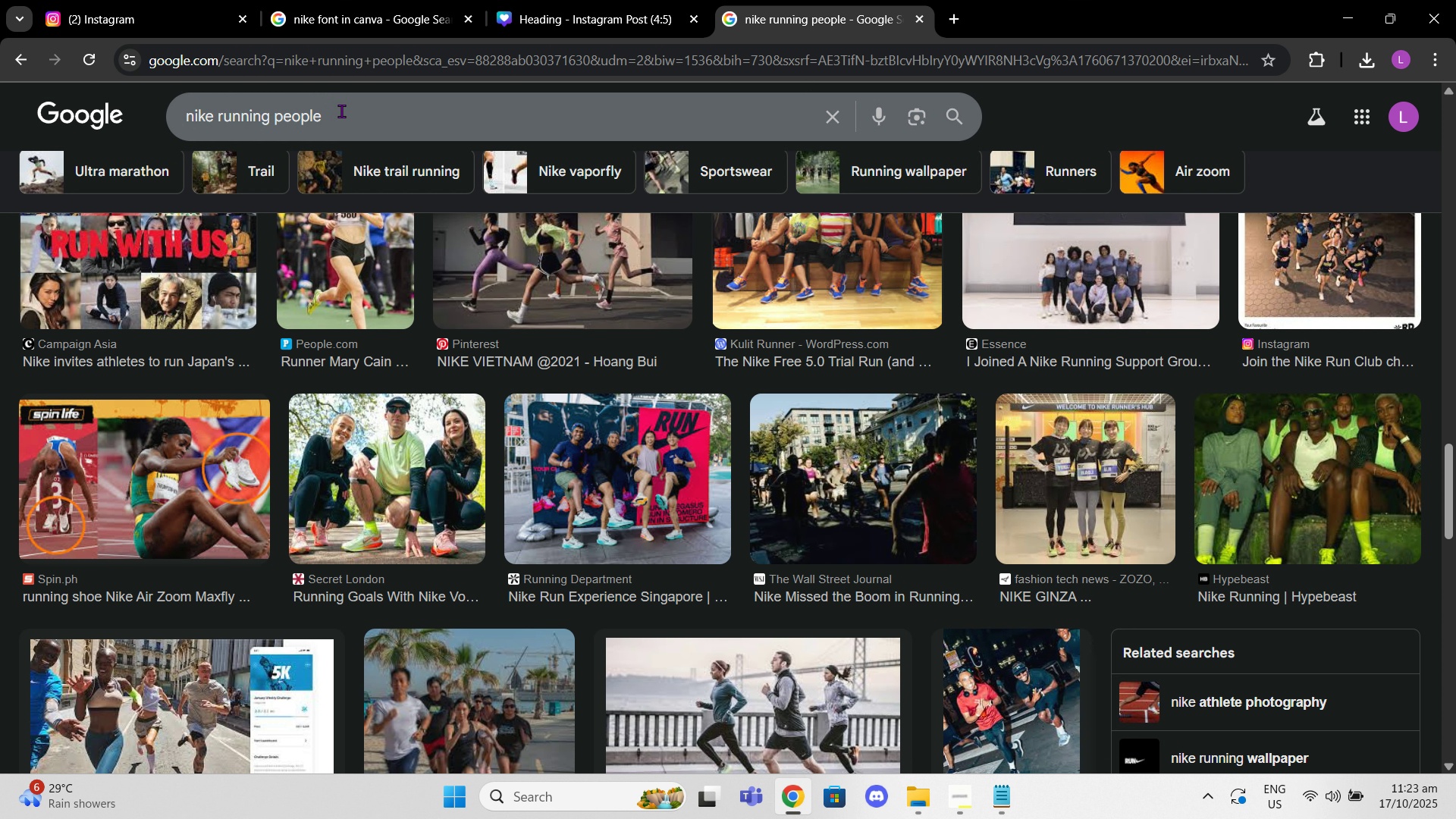 
left_click_drag(start_coordinate=[338, 115], to_coordinate=[240, 126])
 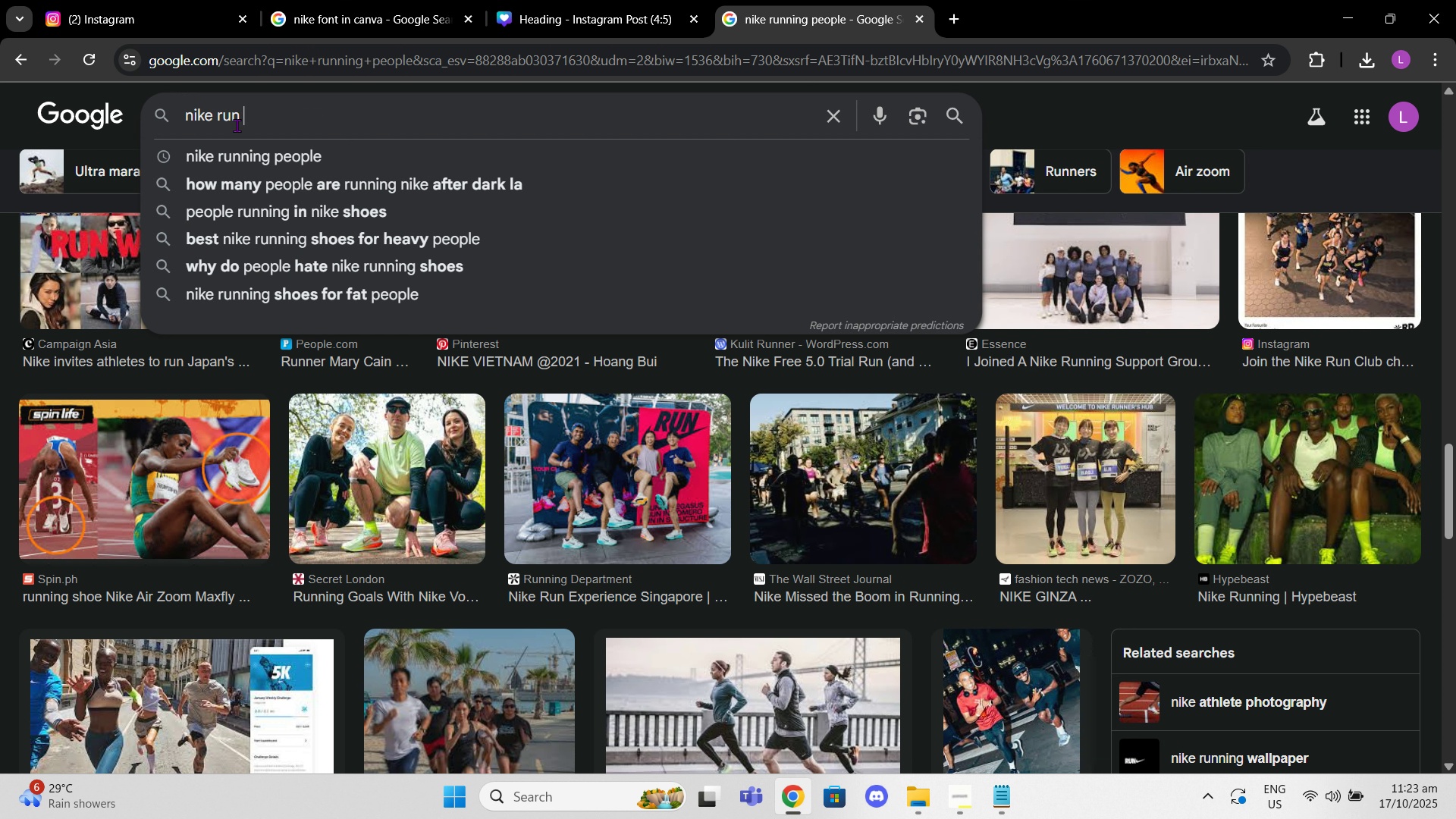 
type( club)
 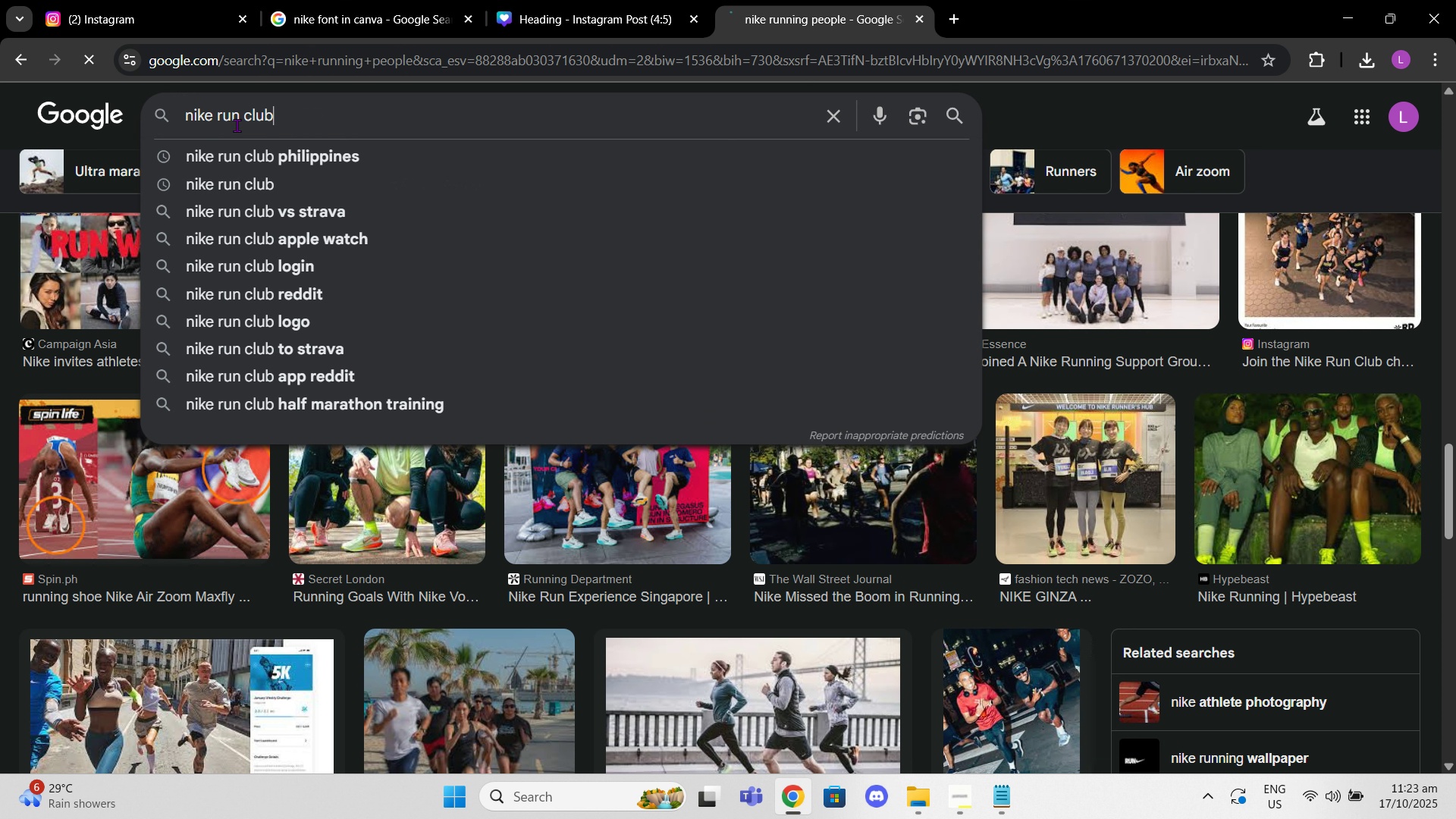 
key(Enter)
 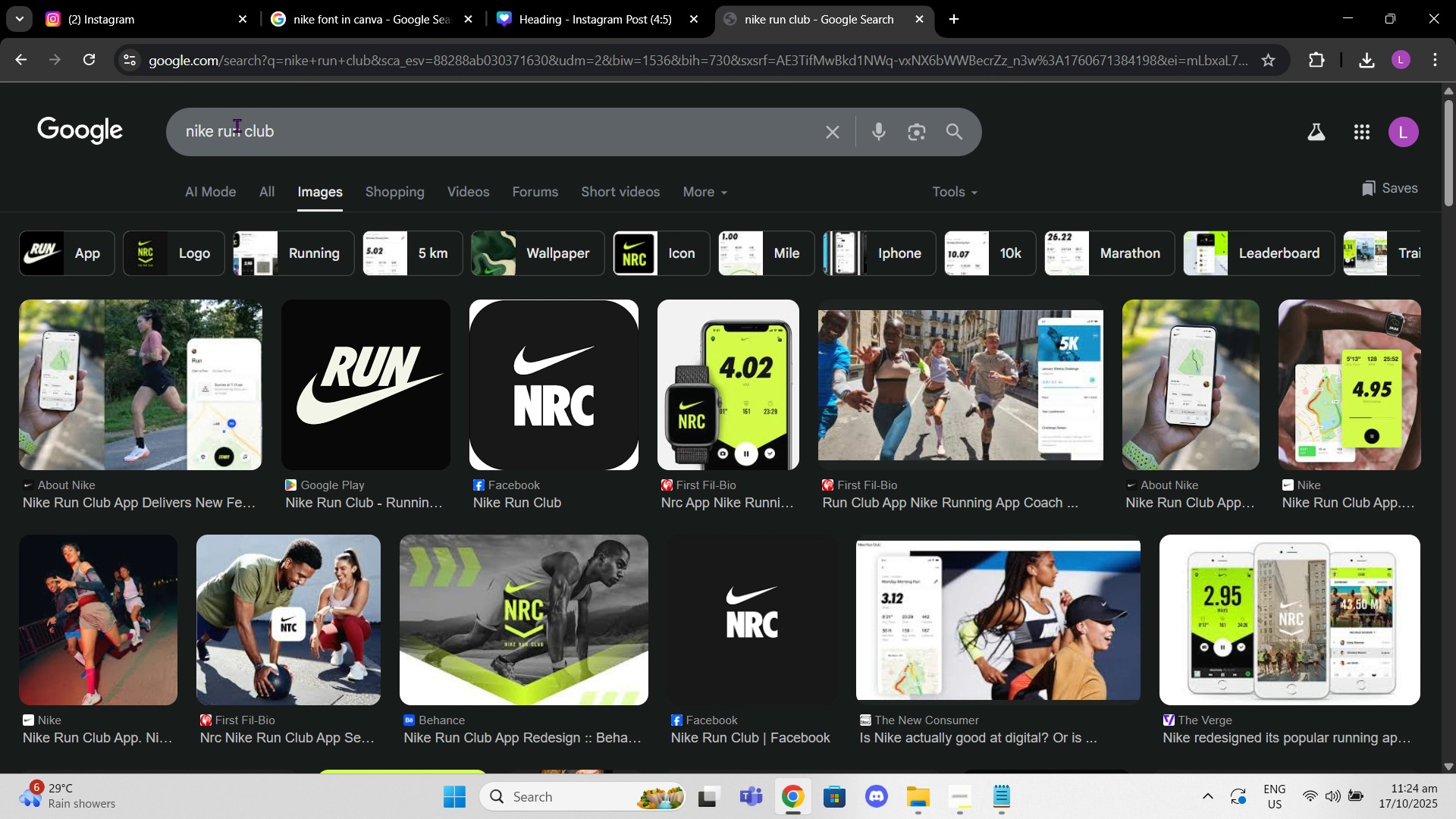 
scroll: coordinate [327, 389], scroll_direction: down, amount: 6.0
 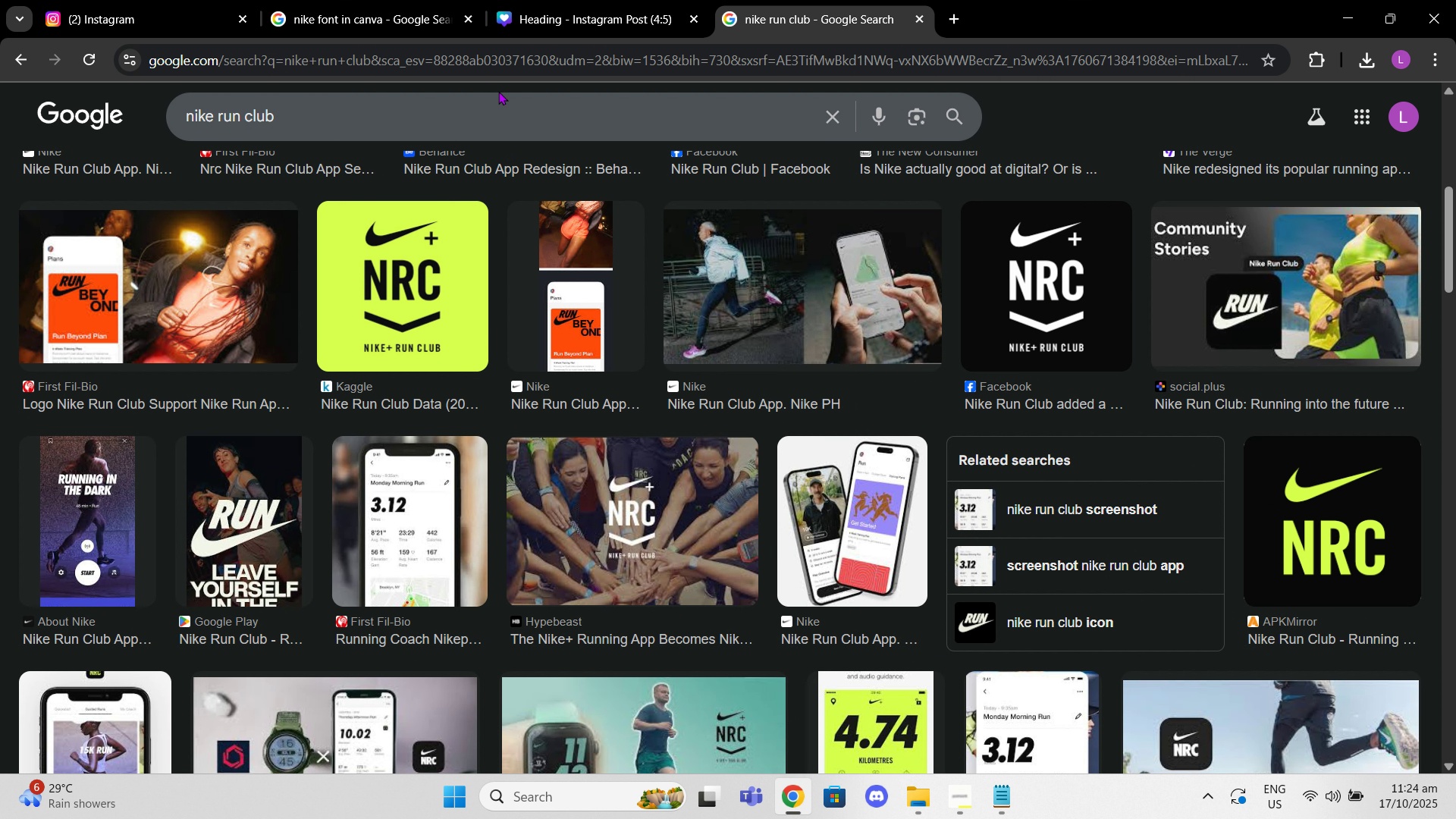 
left_click_drag(start_coordinate=[484, 98], to_coordinate=[242, 124])
 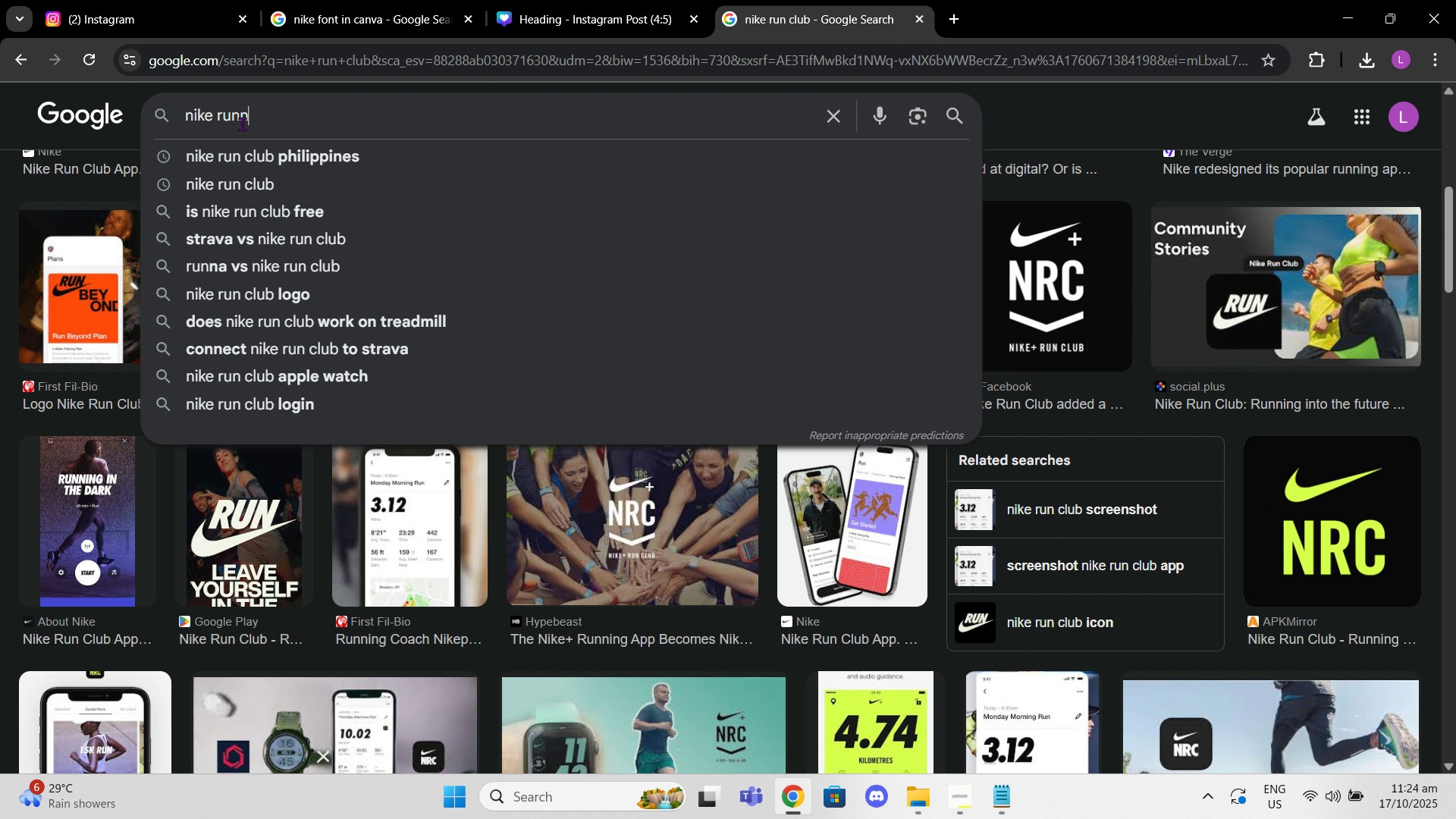 
type(ning pe)
key(Backspace)
type(erson)
 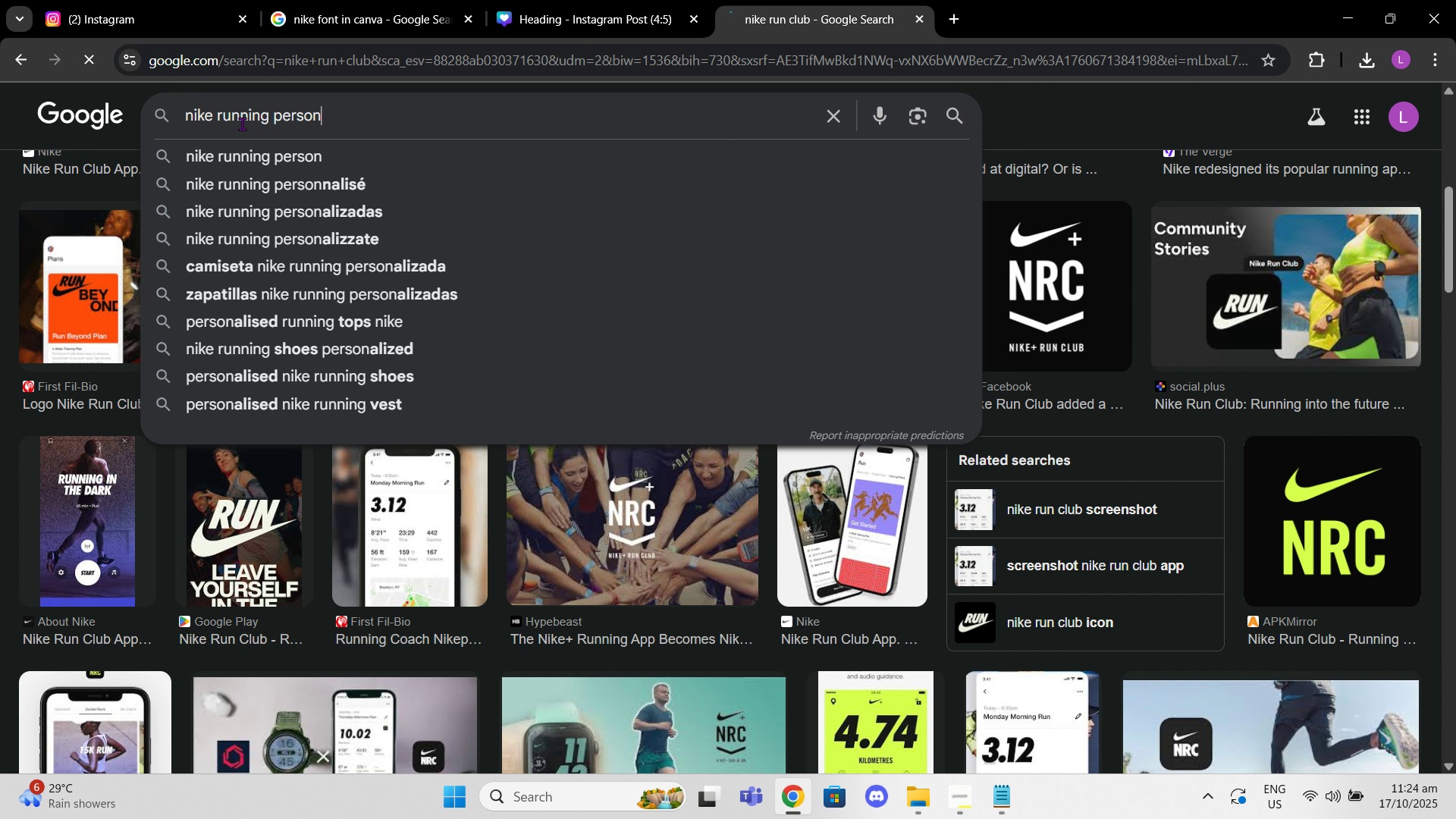 
key(Enter)
 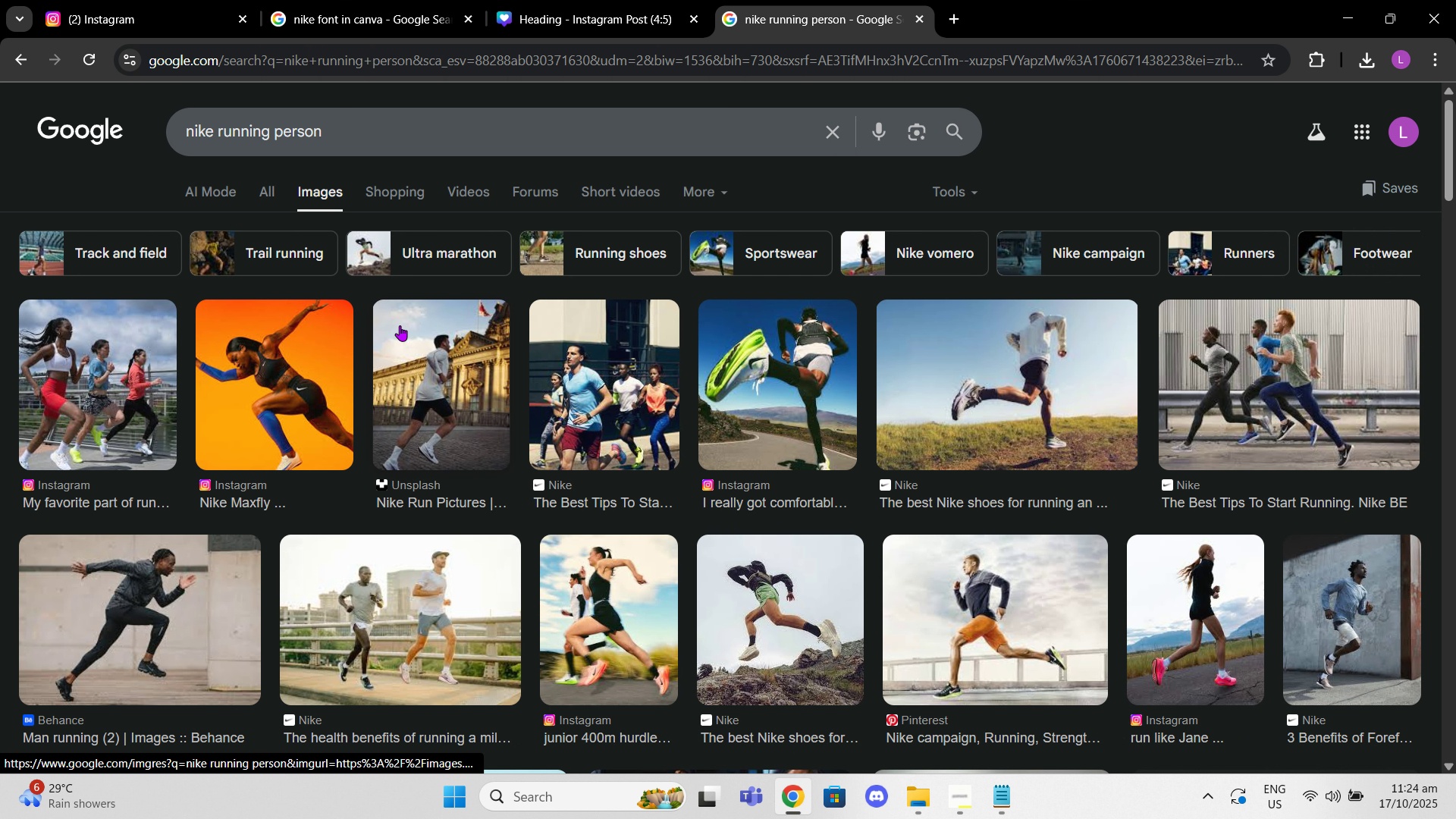 
scroll: coordinate [552, 401], scroll_direction: down, amount: 10.0
 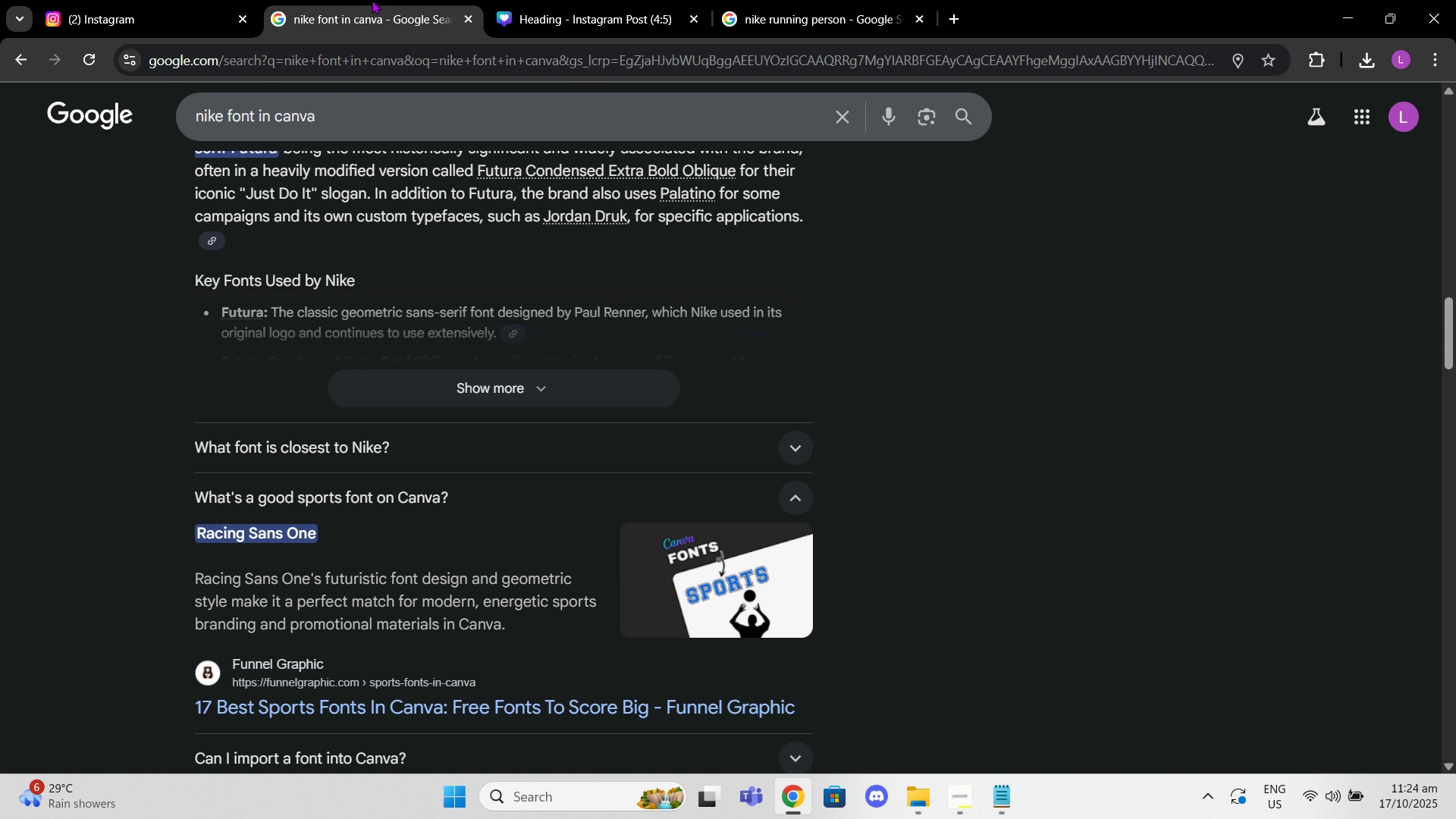 
left_click([542, 0])
 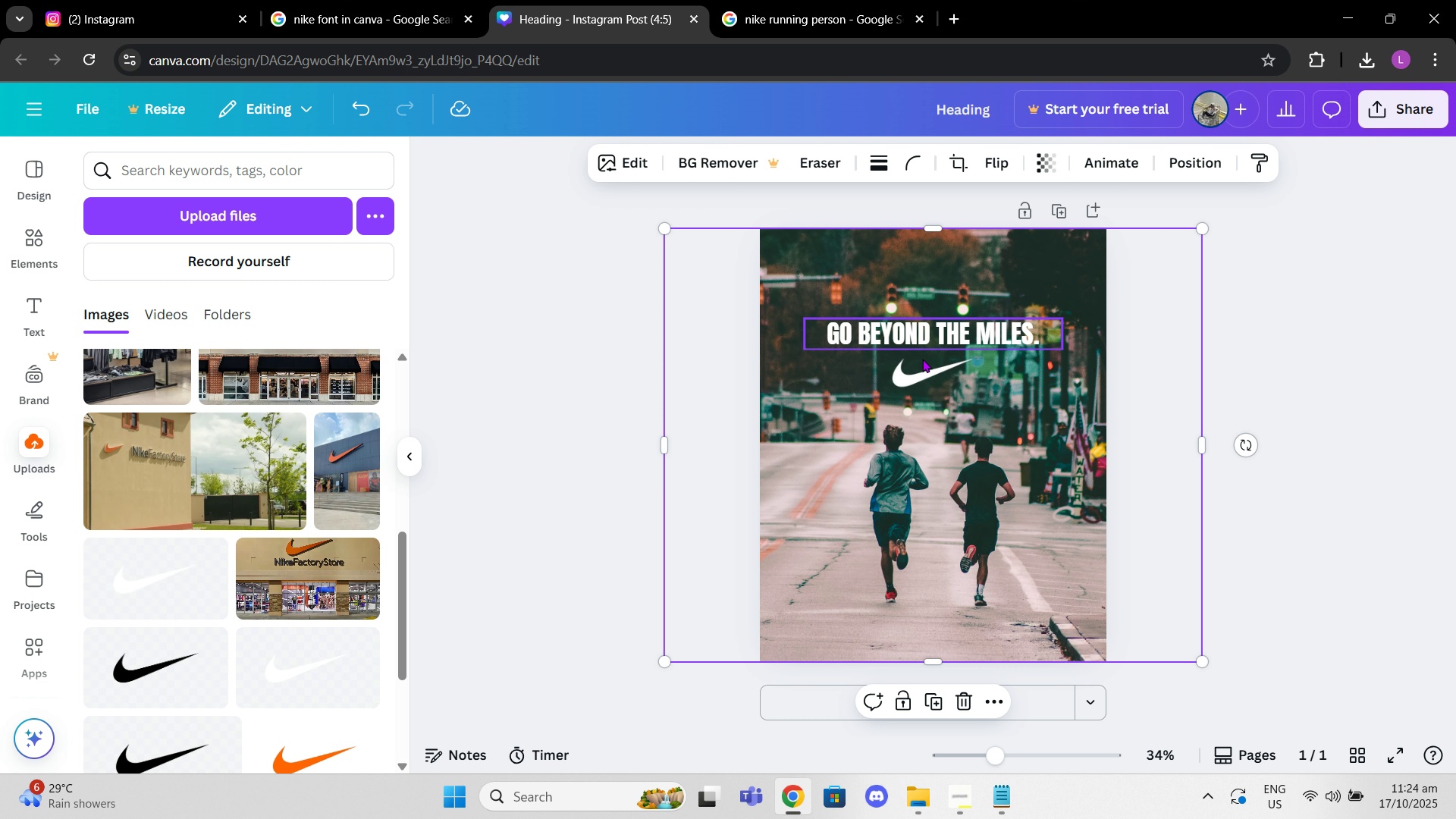 
left_click_drag(start_coordinate=[919, 374], to_coordinate=[919, 365])
 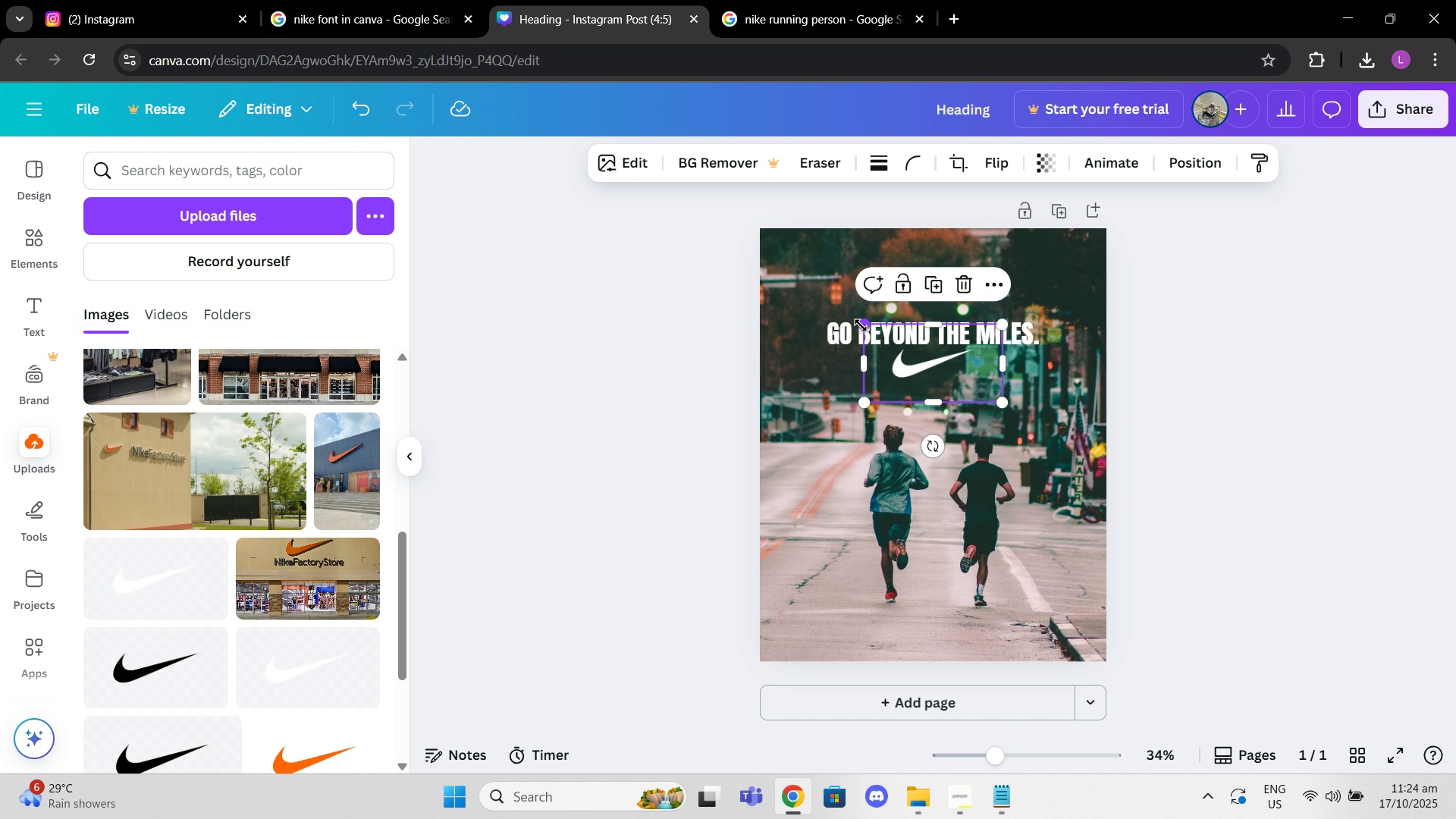 
left_click_drag(start_coordinate=[862, 326], to_coordinate=[881, 341])
 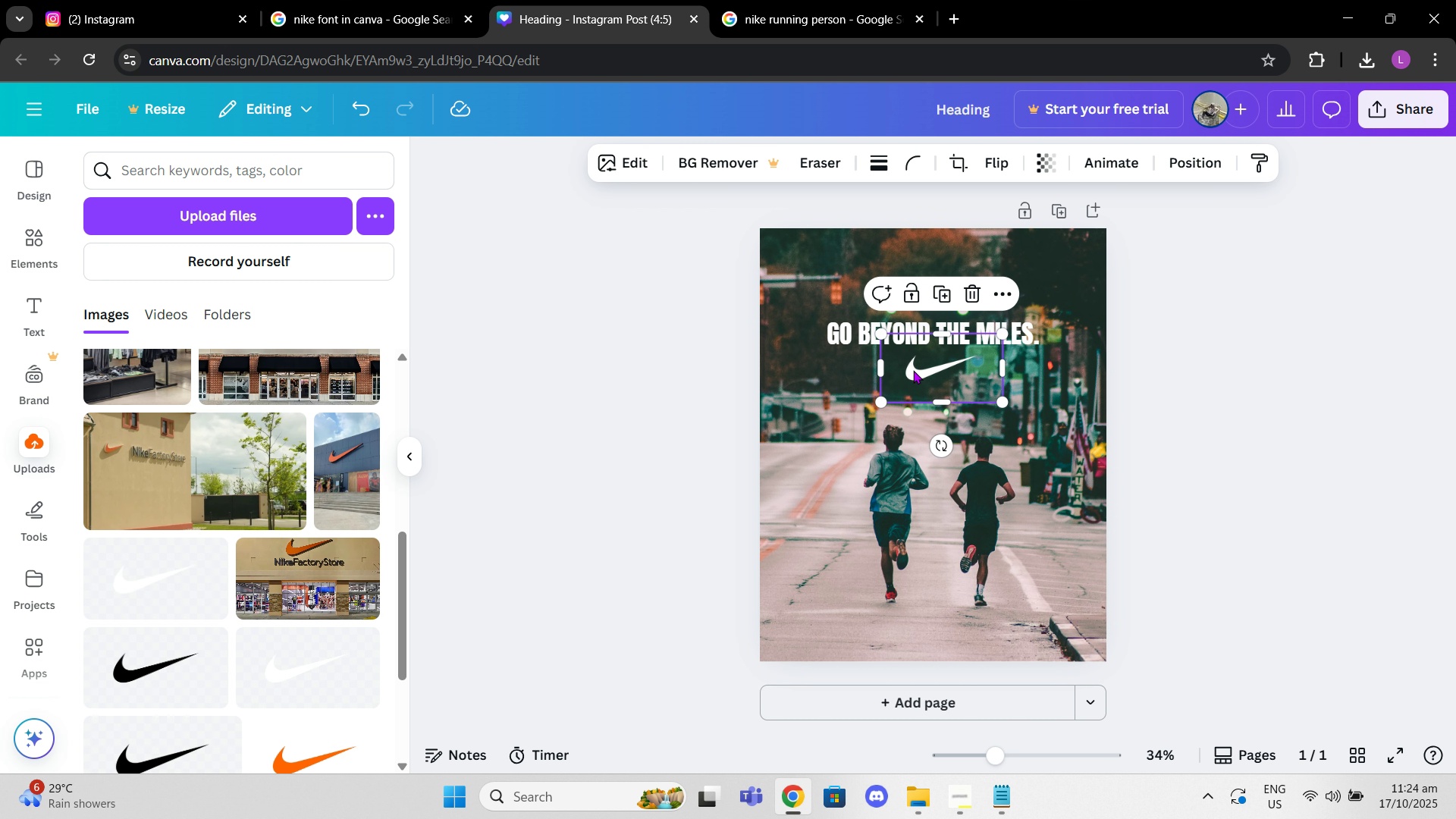 
left_click_drag(start_coordinate=[913, 369], to_coordinate=[906, 370])
 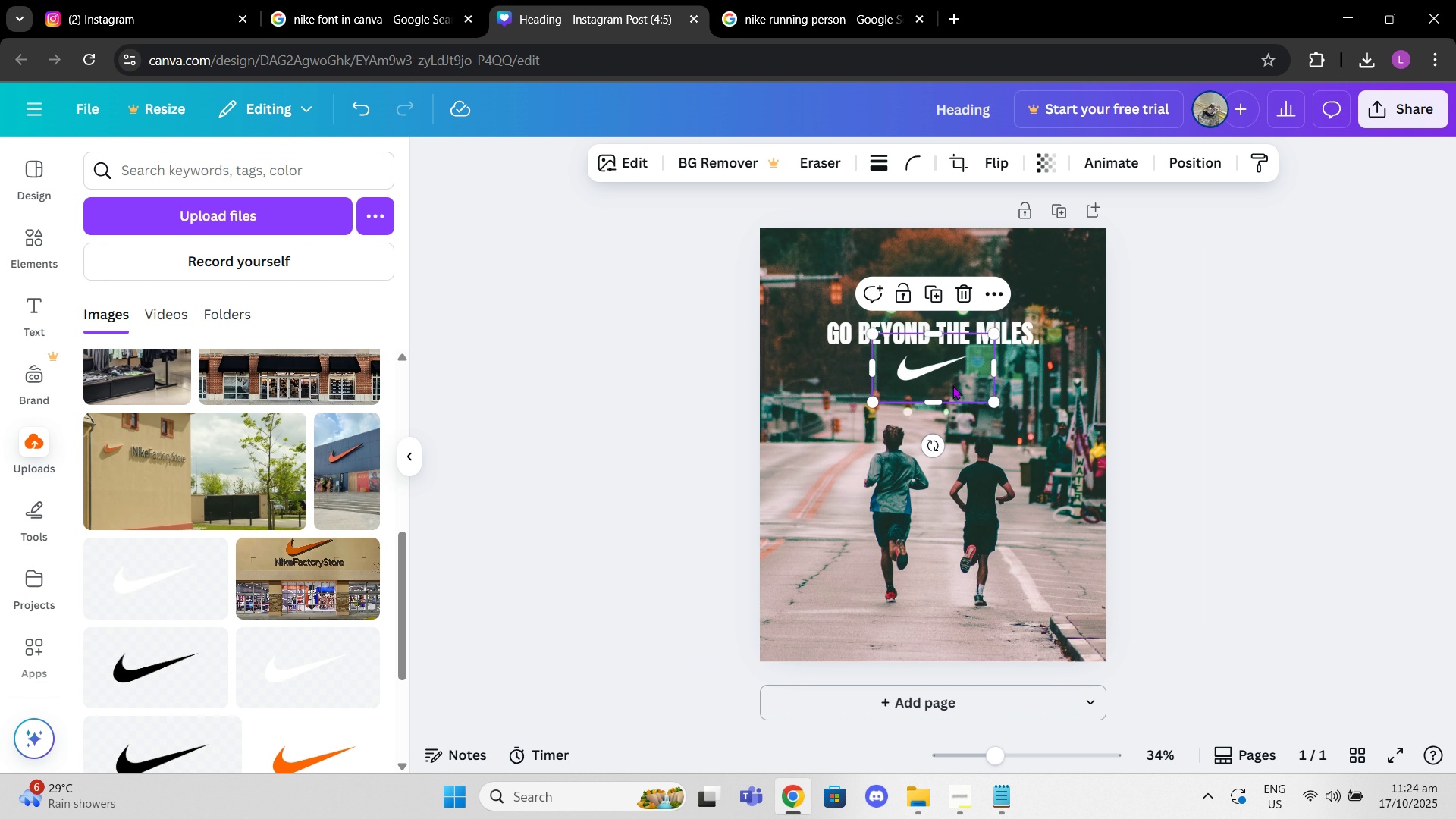 
left_click_drag(start_coordinate=[952, 385], to_coordinate=[958, 307])
 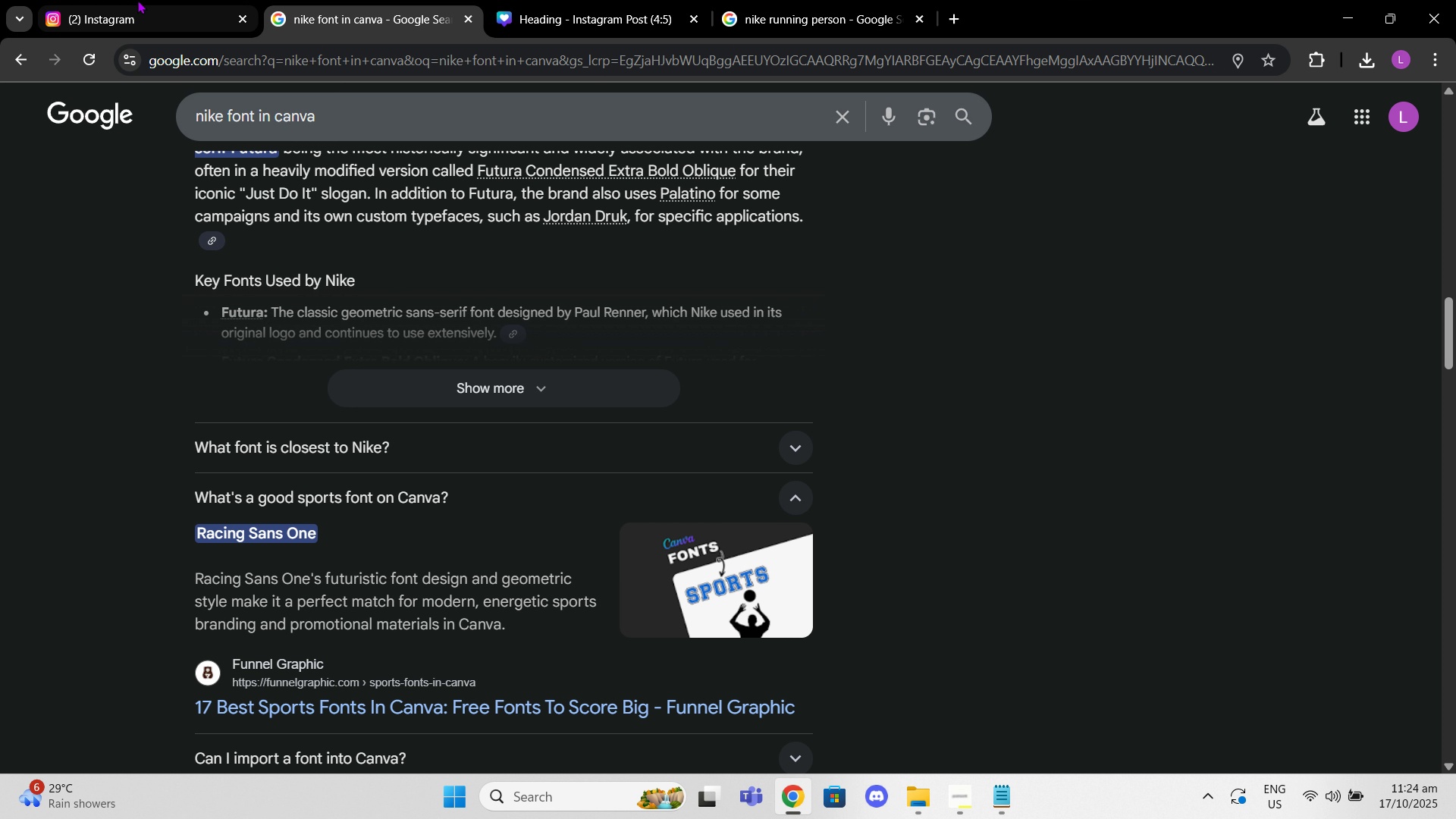 
double_click([137, 0])
 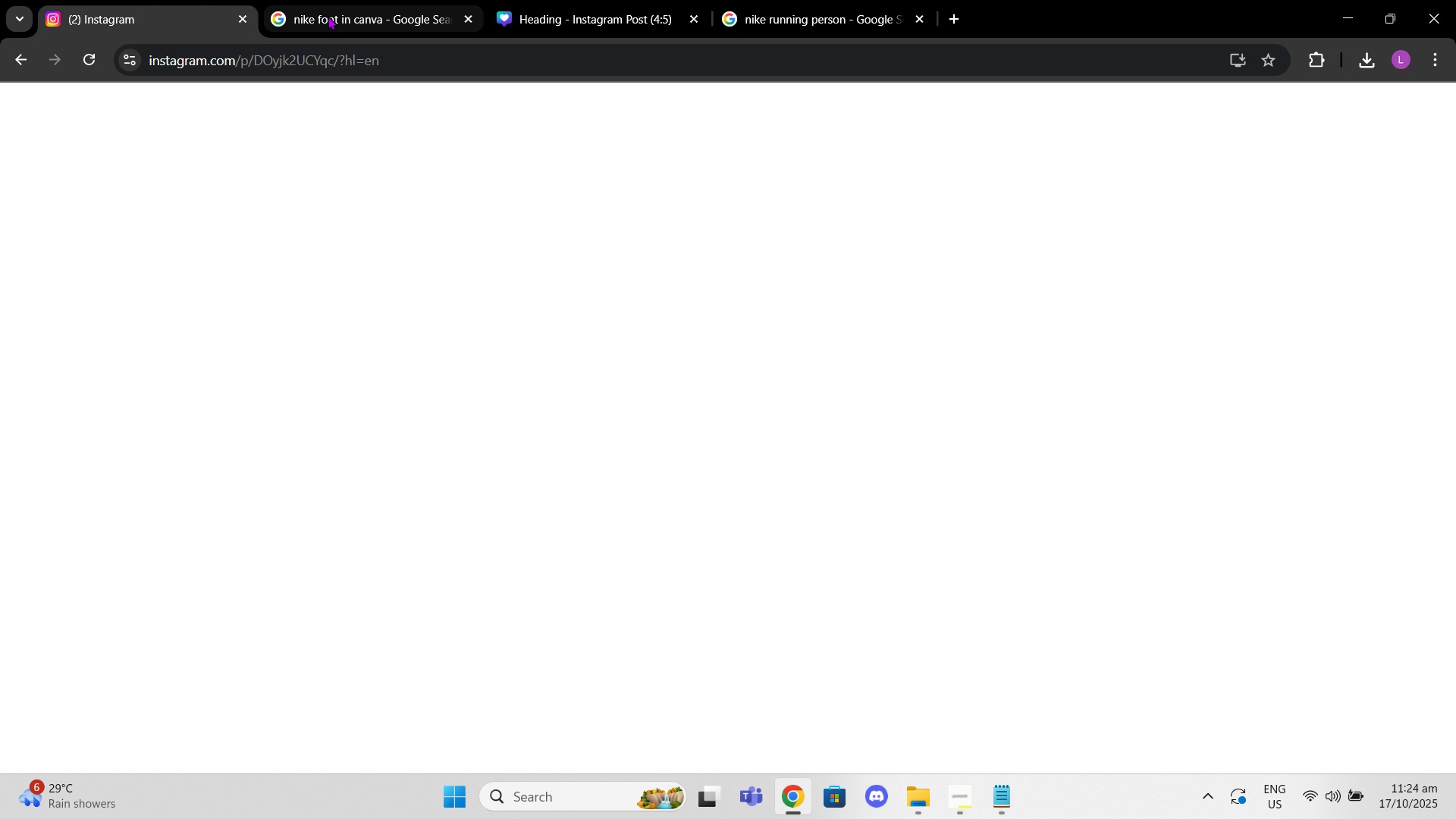 
left_click_drag(start_coordinate=[328, 16], to_coordinate=[820, 19])
 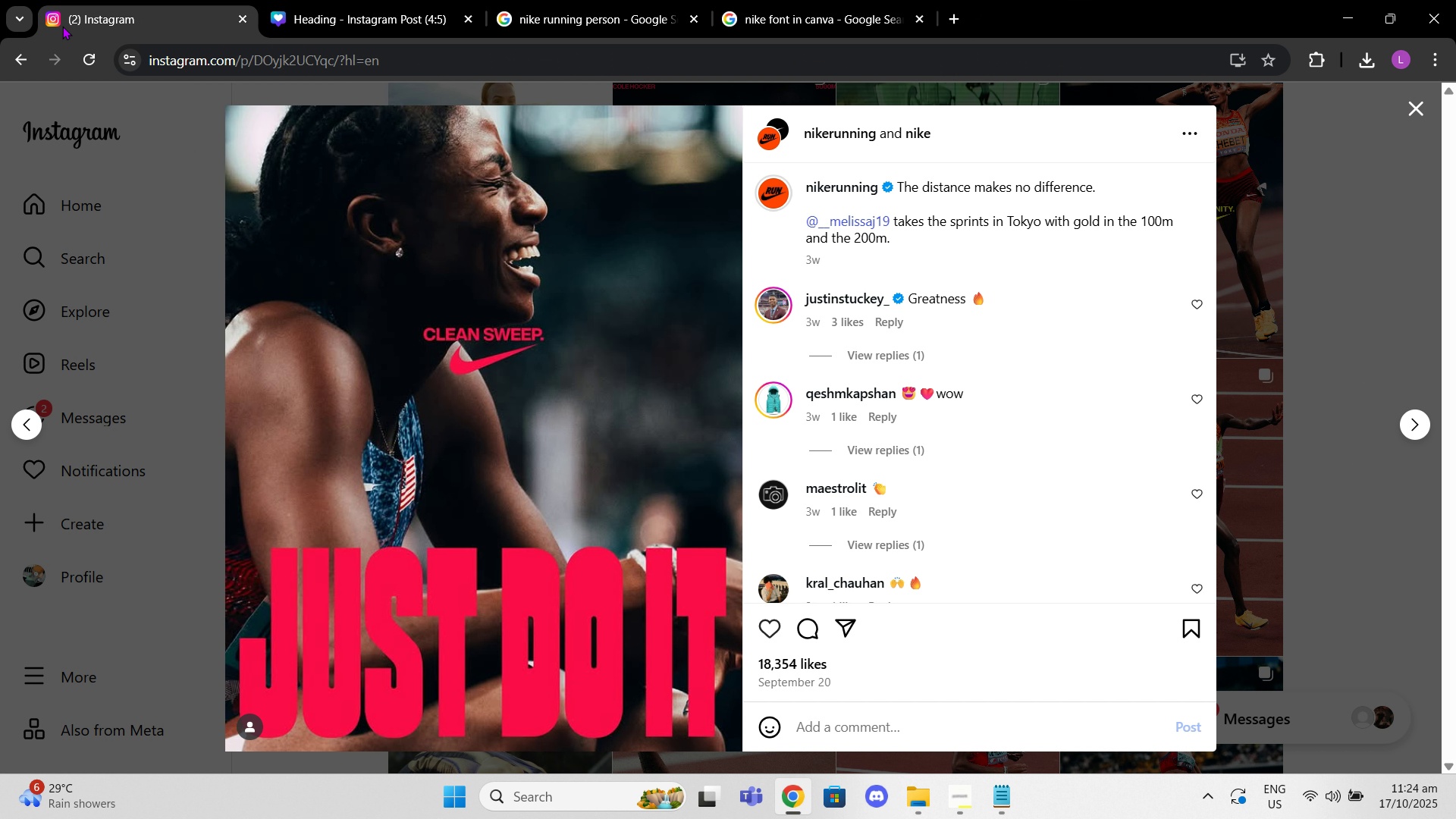 
left_click([62, 26])
 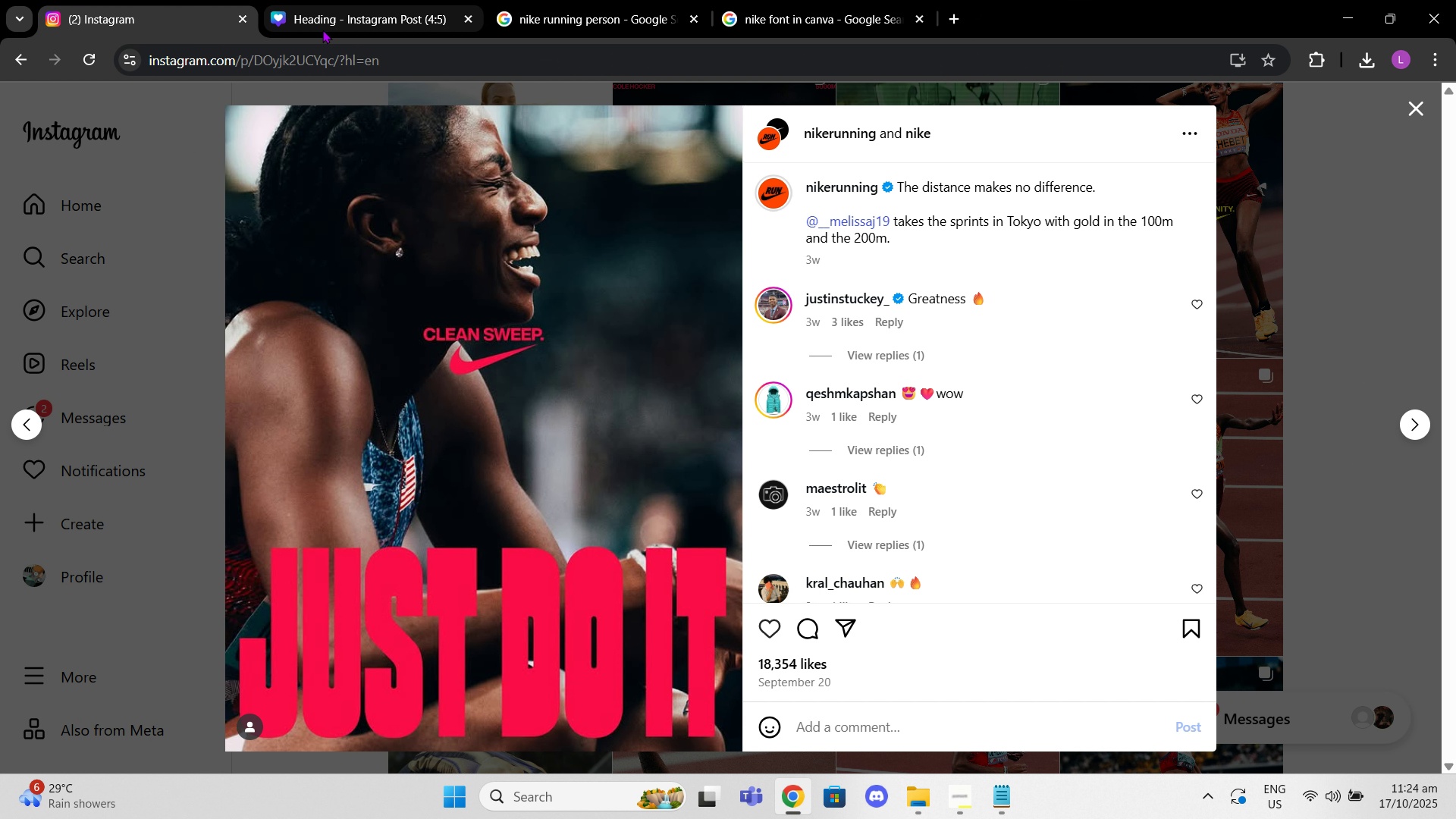 
left_click([322, 30])
 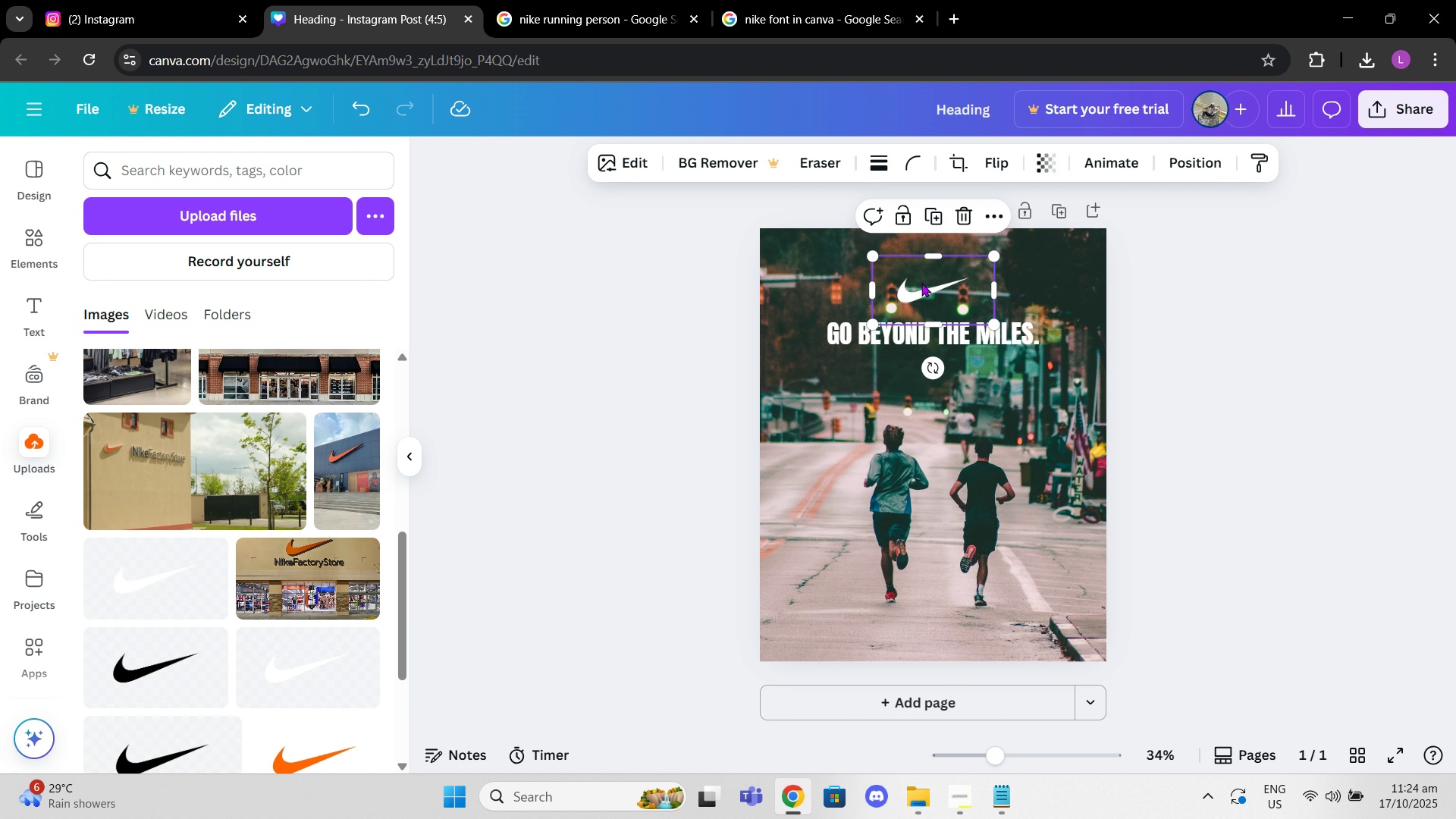 
left_click_drag(start_coordinate=[921, 283], to_coordinate=[926, 359])
 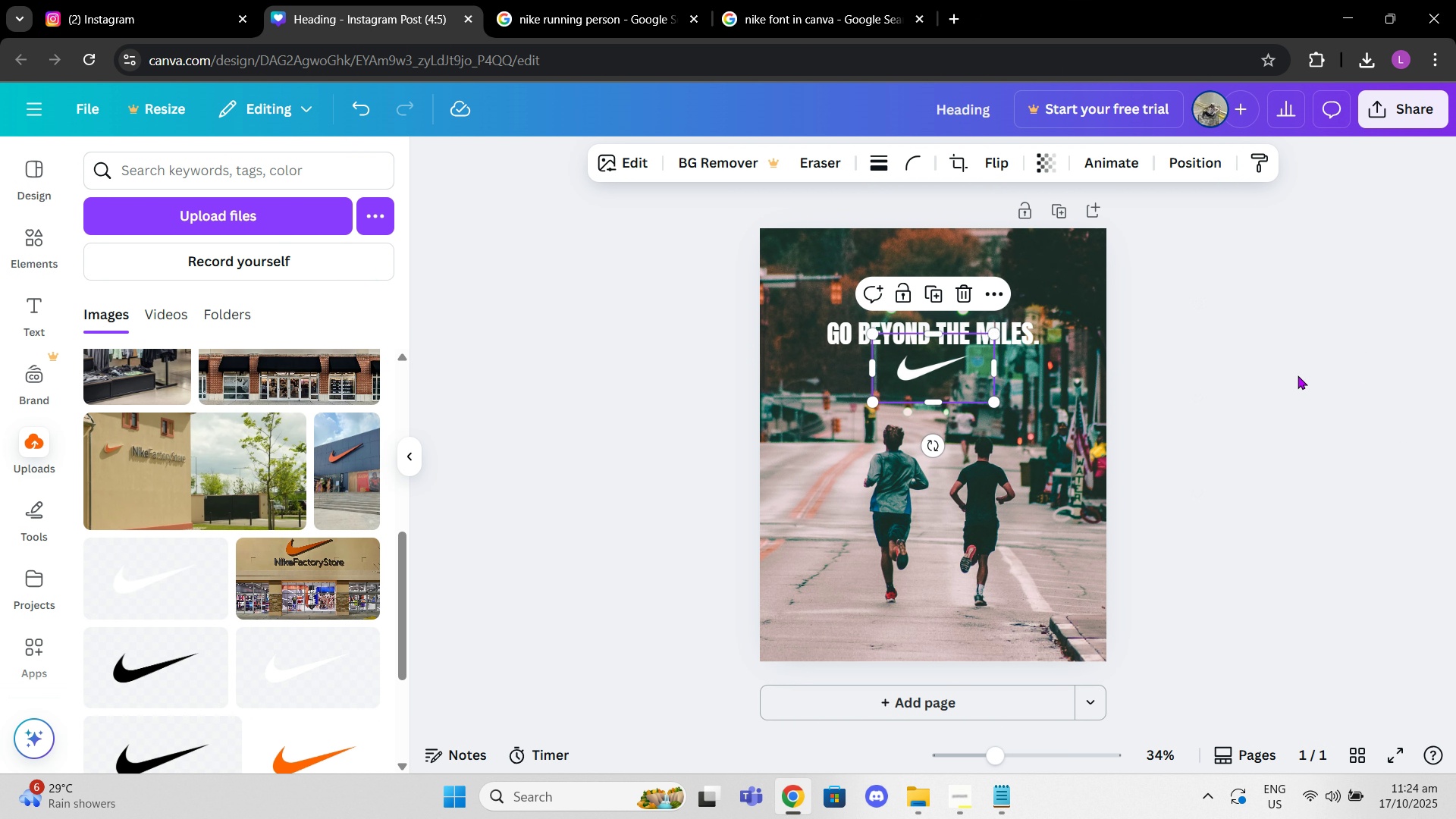 
left_click([1298, 375])
 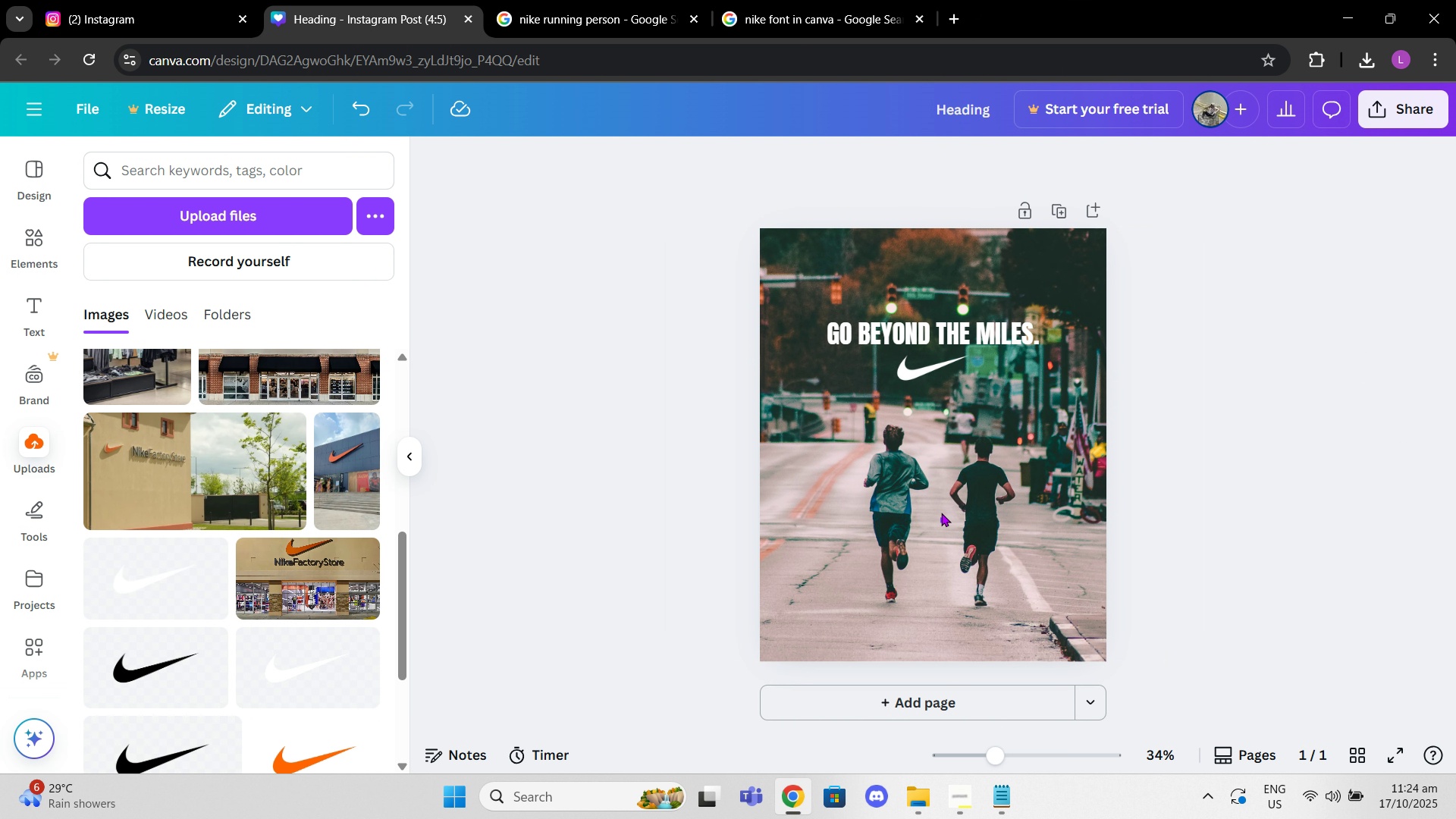 
left_click_drag(start_coordinate=[940, 524], to_coordinate=[943, 479])
 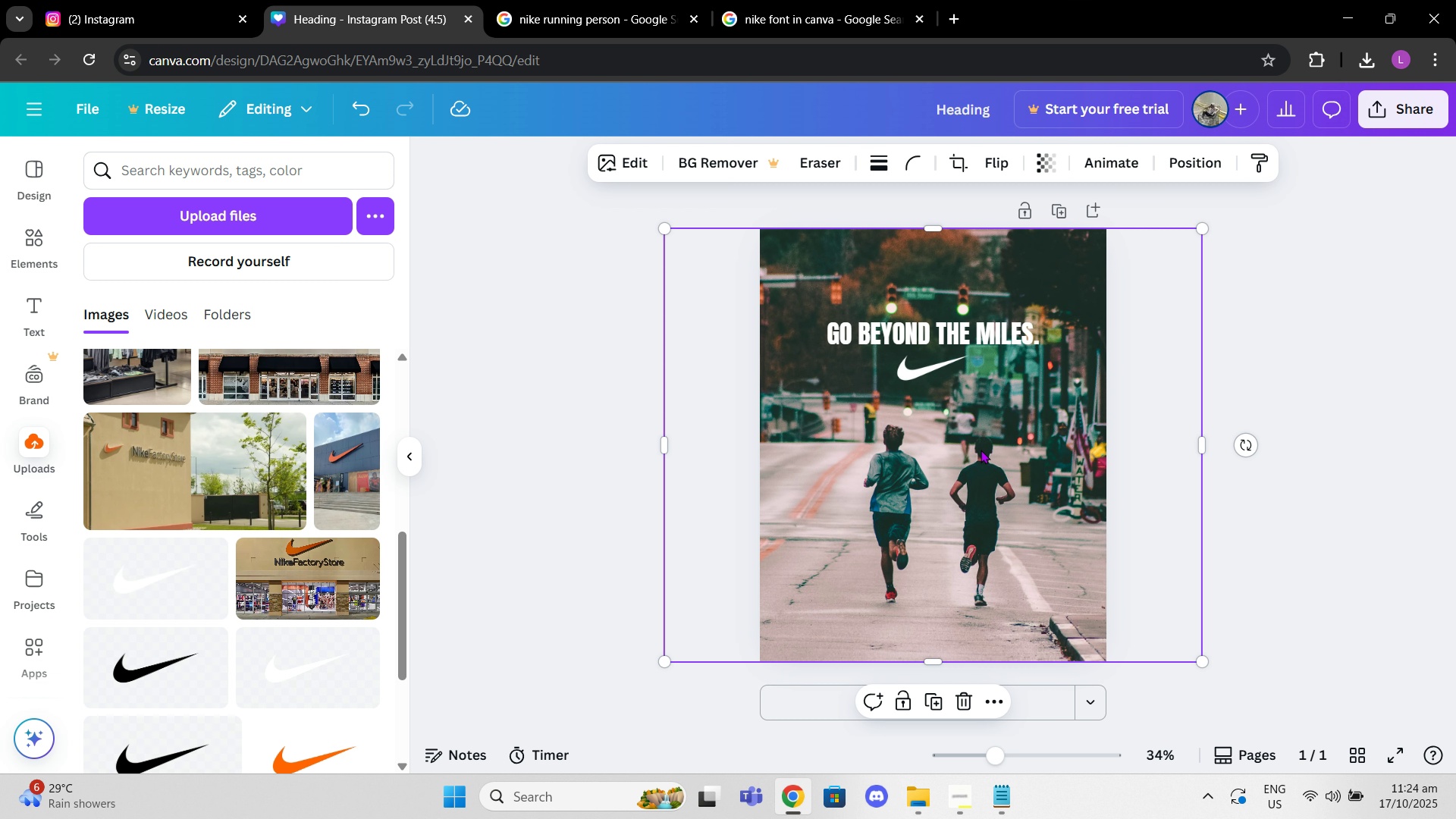 
left_click_drag(start_coordinate=[981, 450], to_coordinate=[984, 420])
 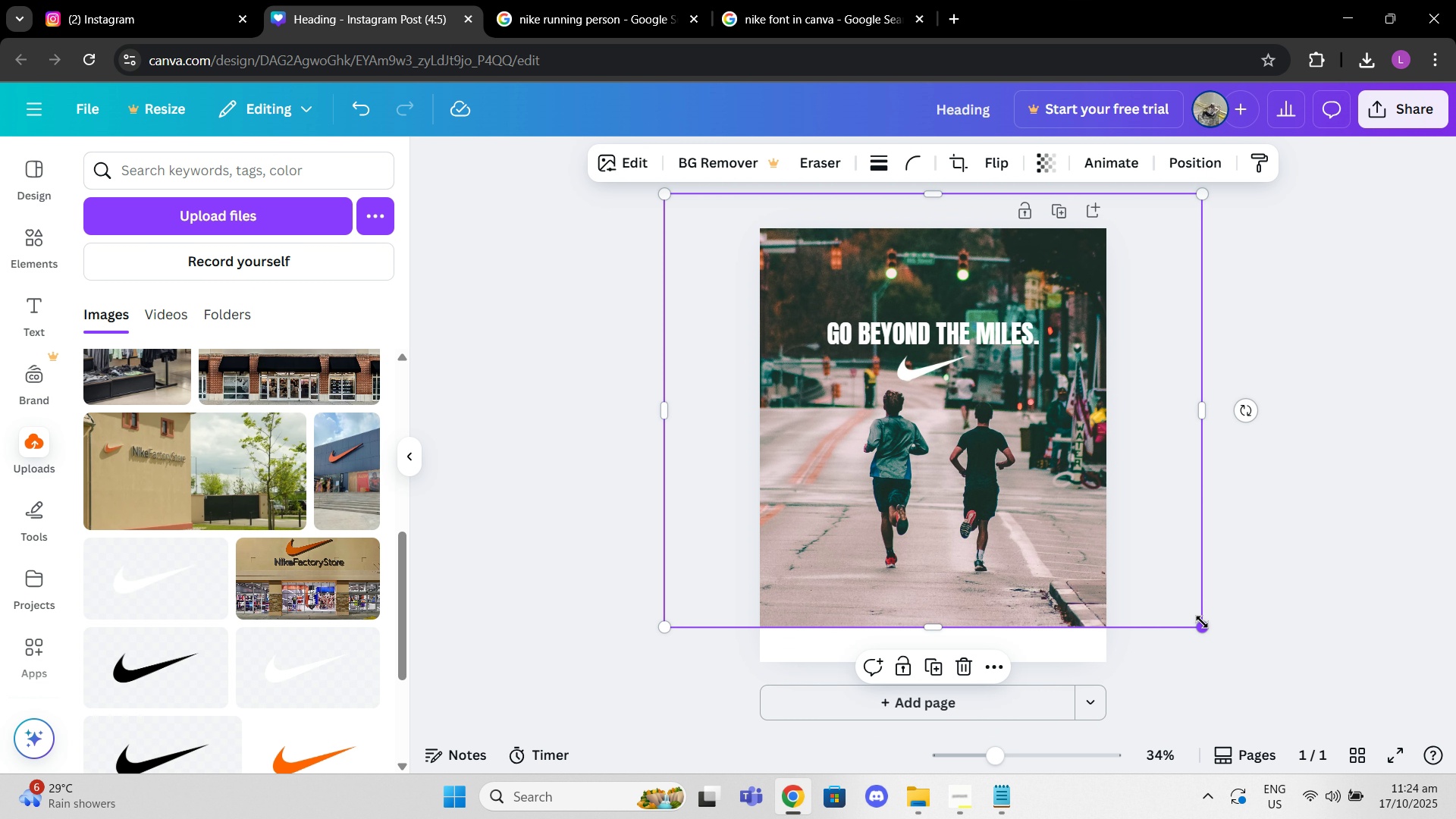 
left_click_drag(start_coordinate=[1202, 622], to_coordinate=[1248, 654])
 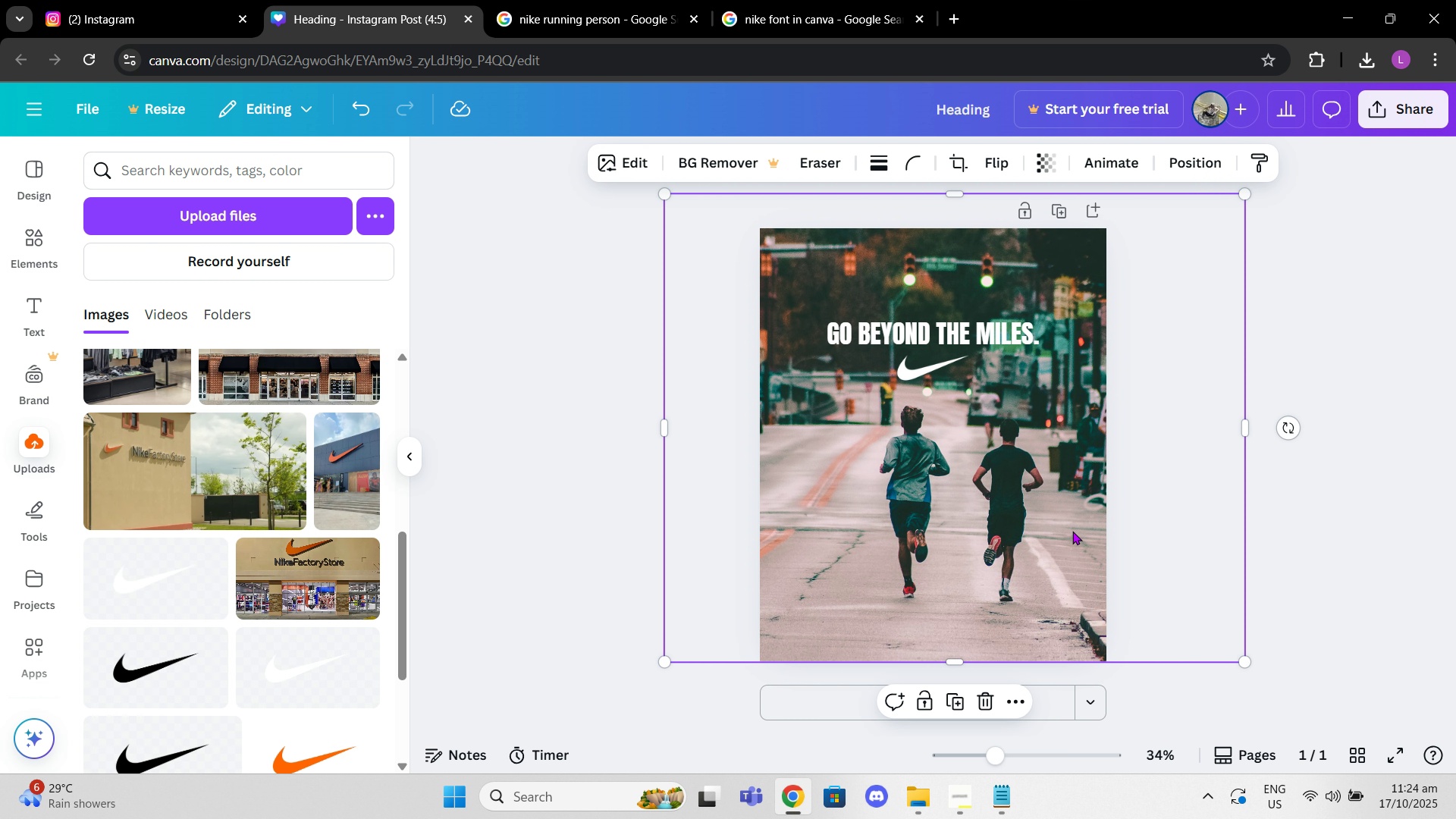 
left_click_drag(start_coordinate=[1079, 531], to_coordinate=[1062, 529])
 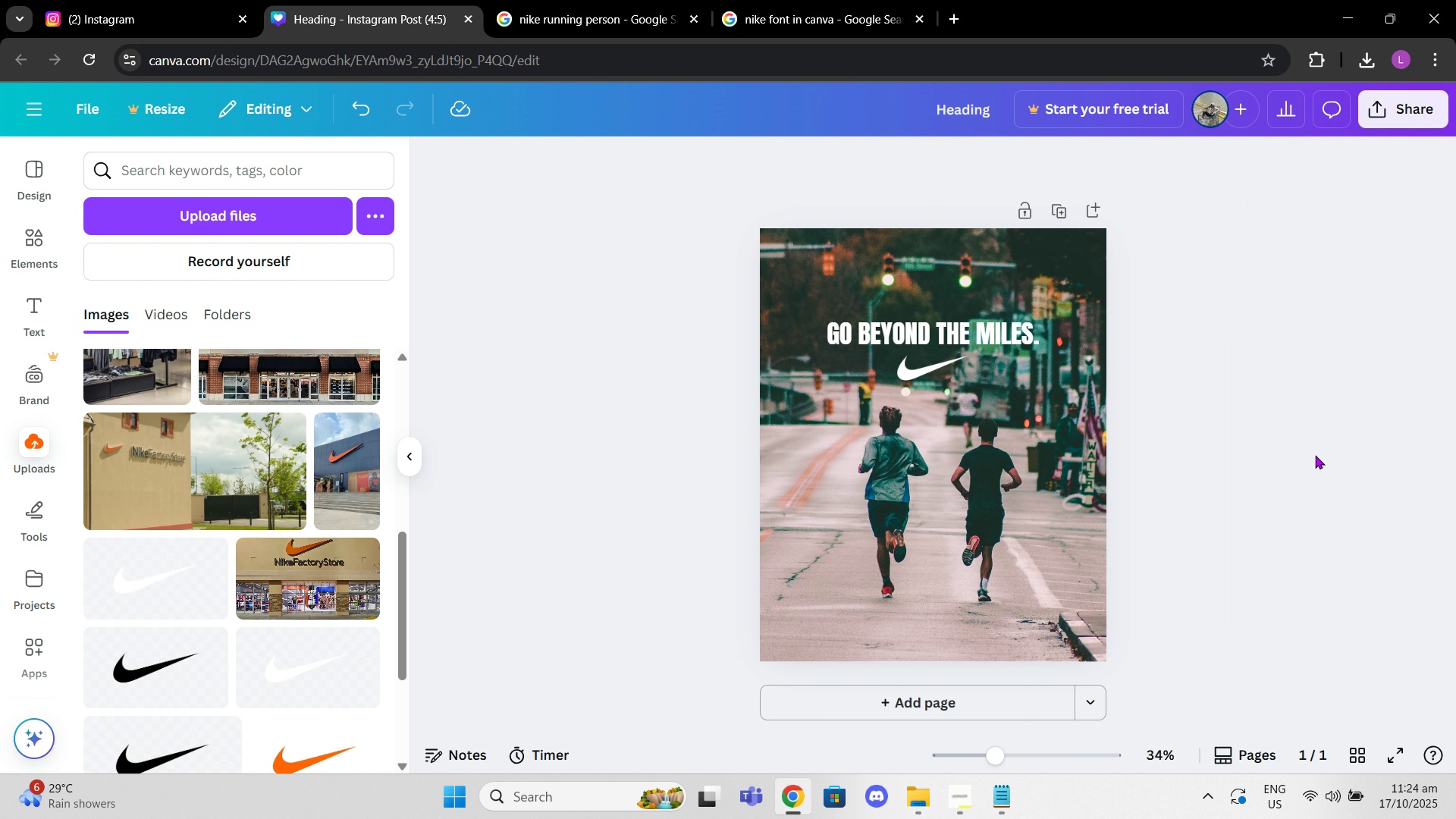 
left_click([1315, 455])
 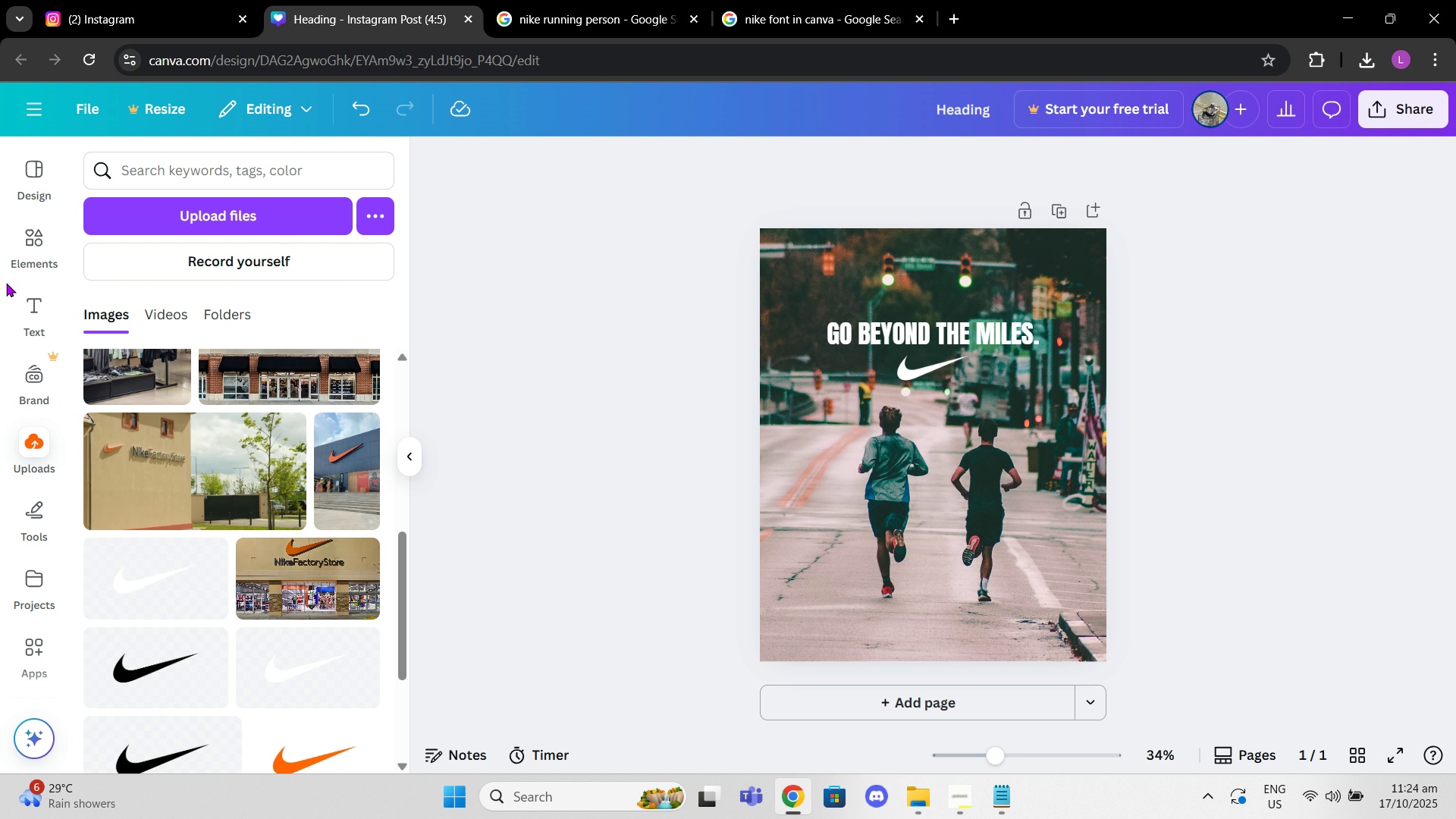 
left_click([26, 300])
 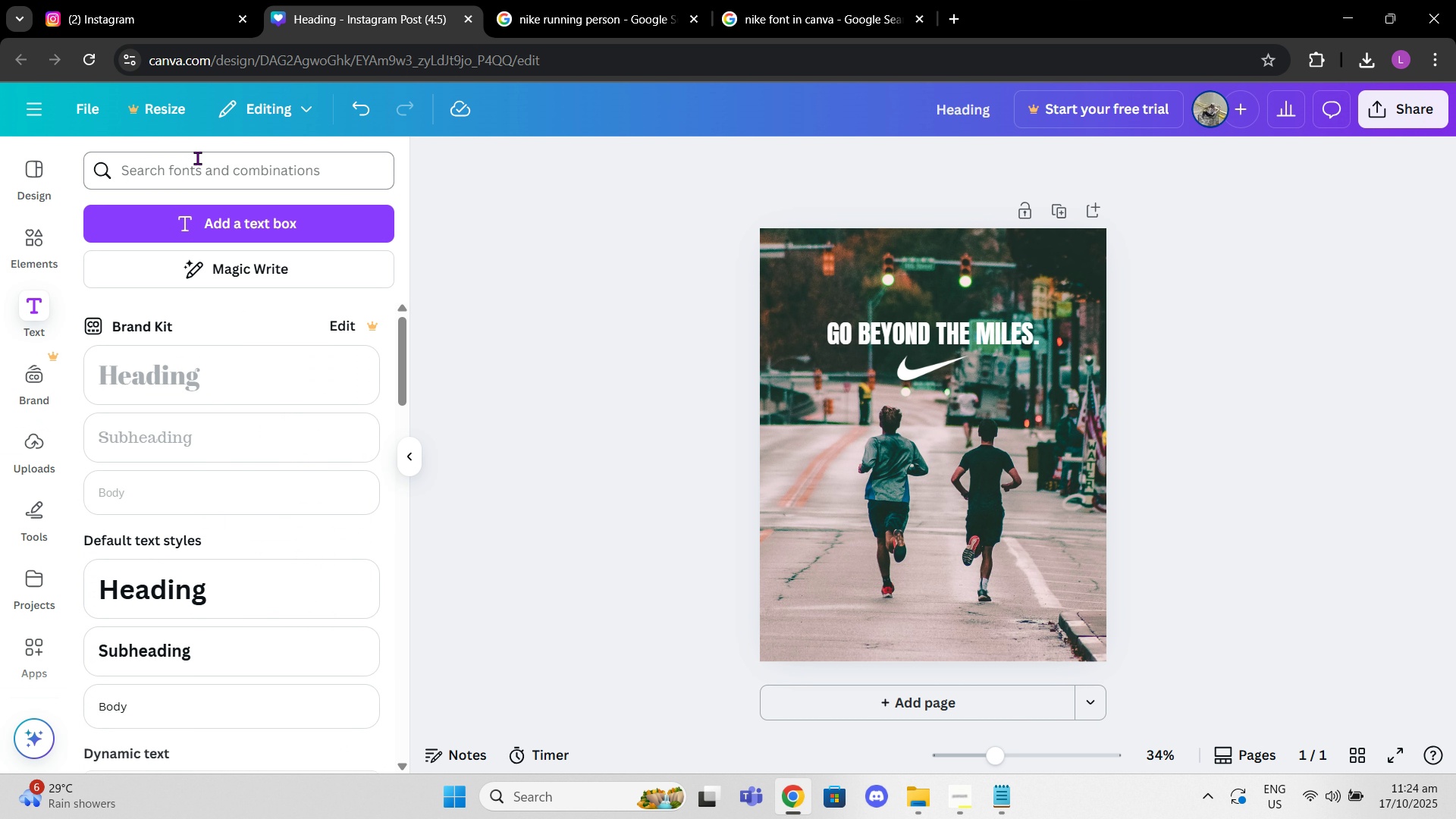 
left_click([197, 158])
 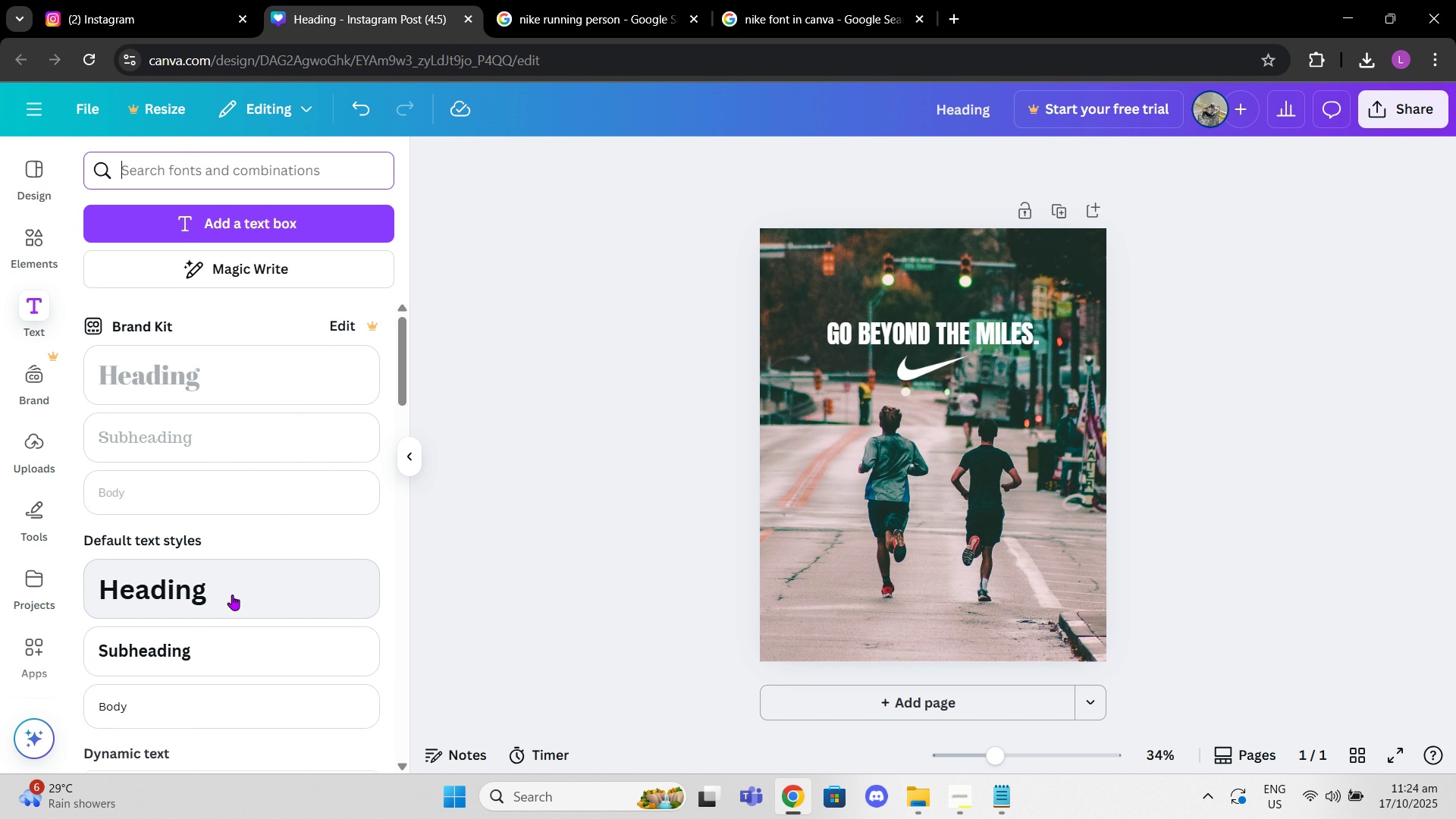 
left_click([232, 595])
 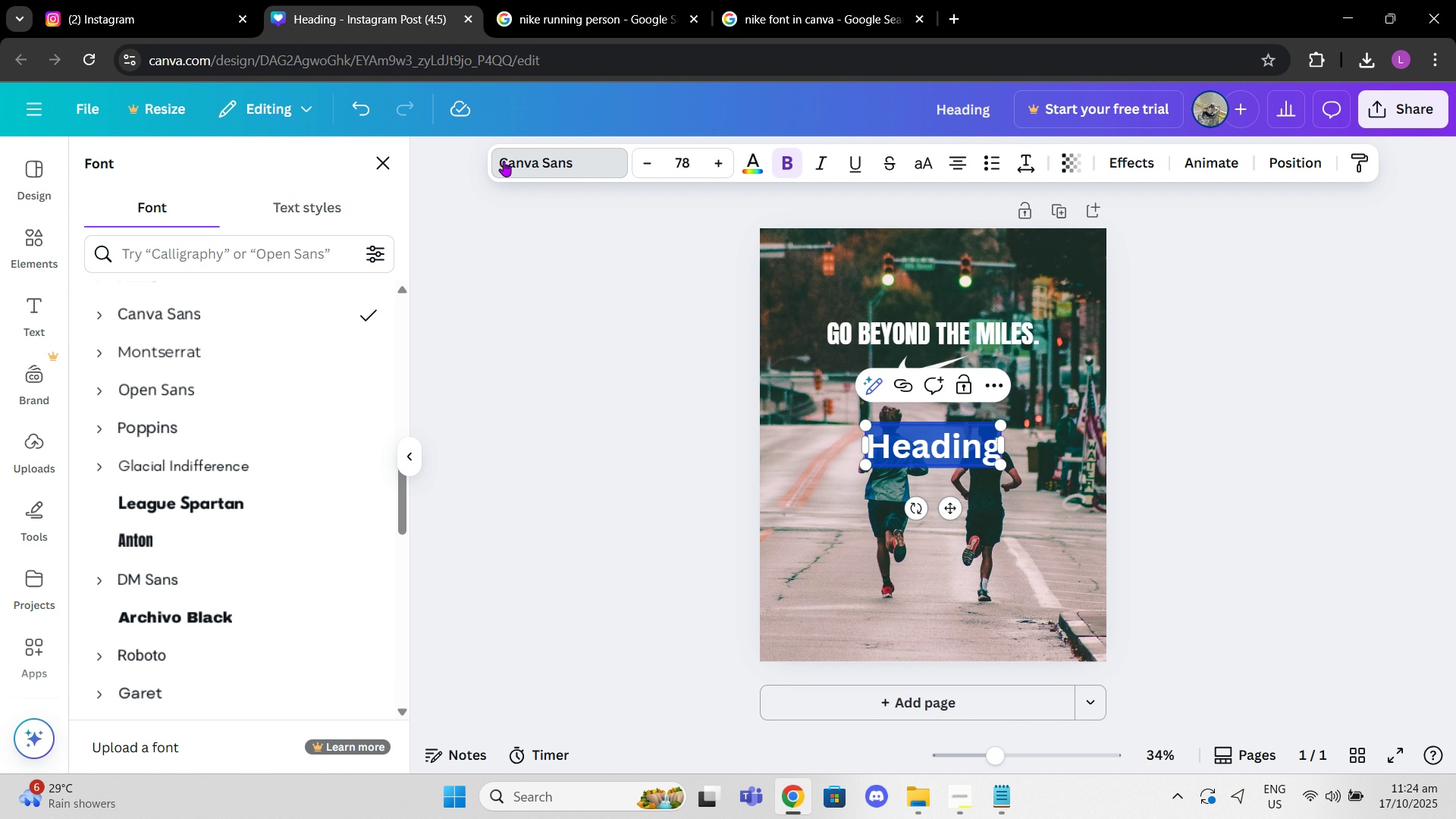 
scroll: coordinate [216, 416], scroll_direction: down, amount: 5.0
 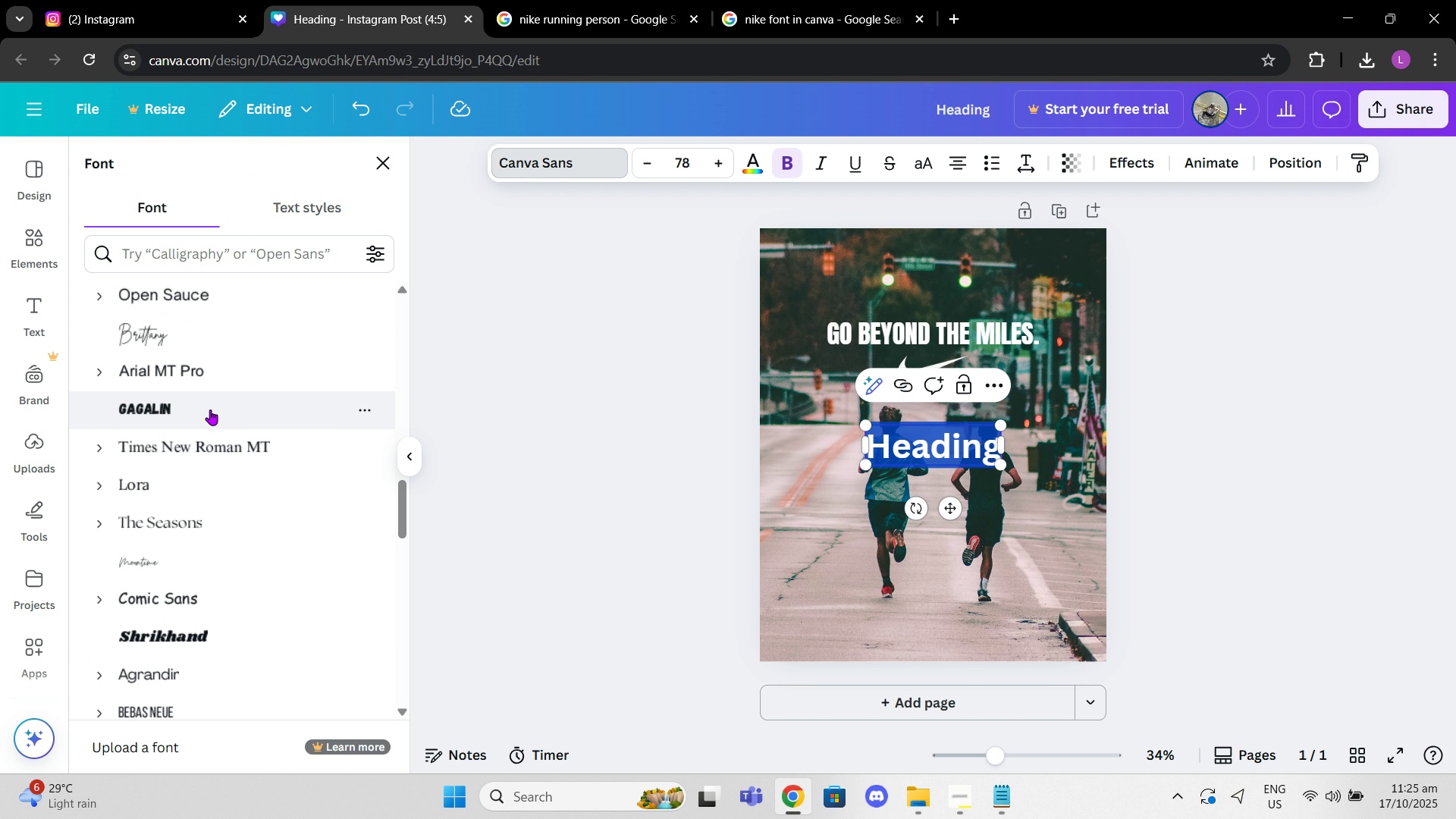 
left_click([210, 410])
 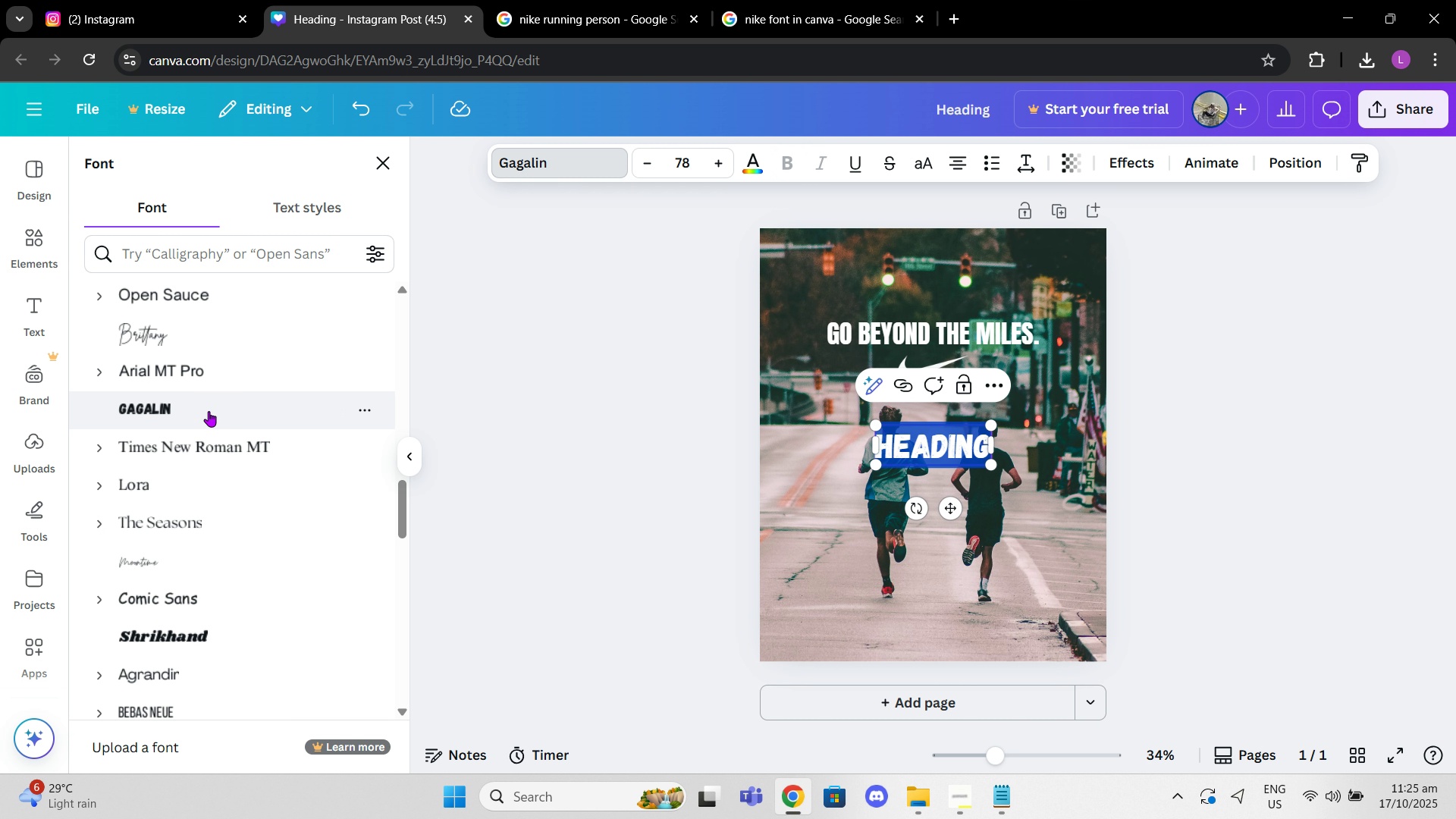 
type(JUST DO IT>)
key(Backspace)
 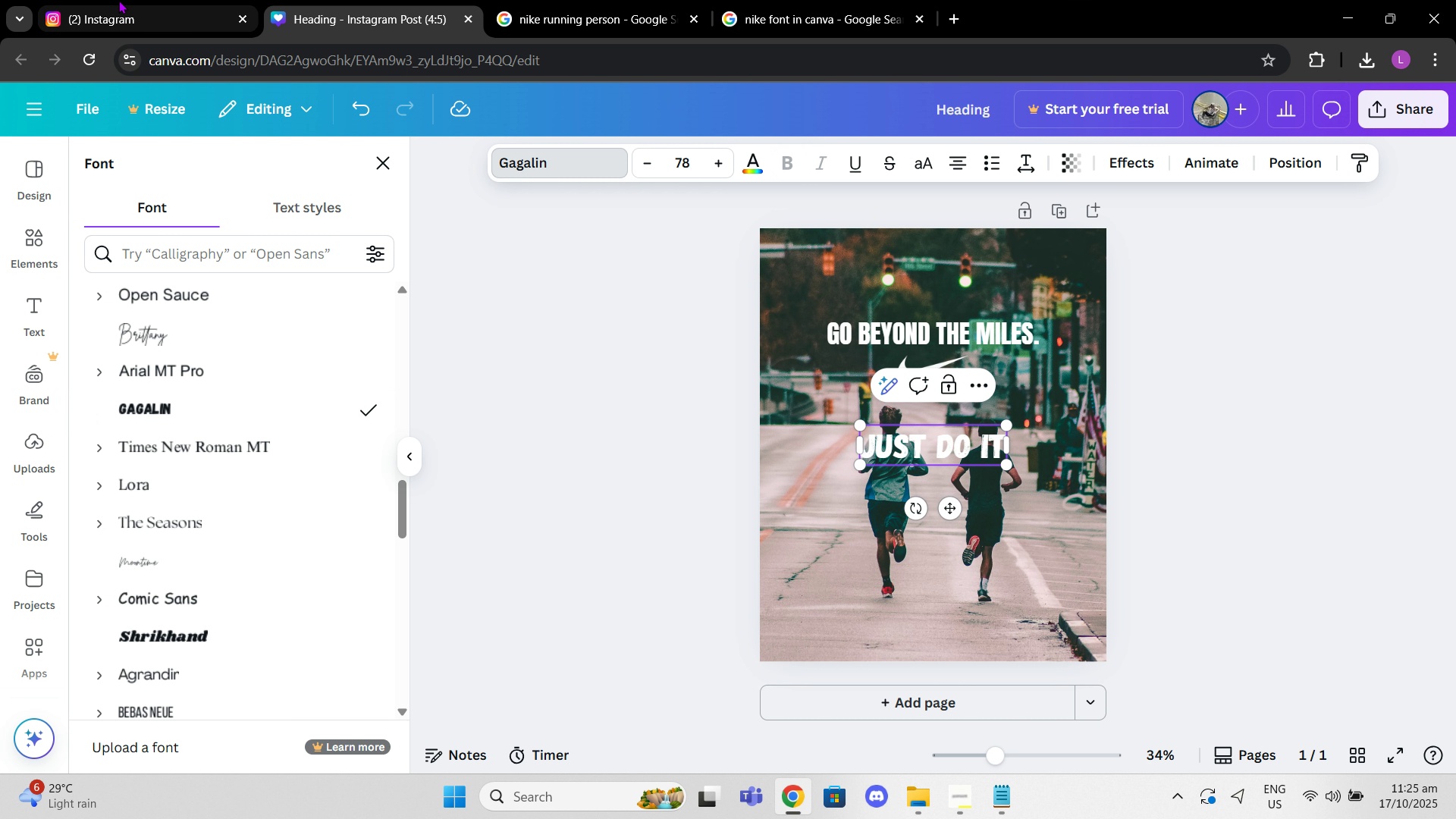 
left_click([102, 0])
 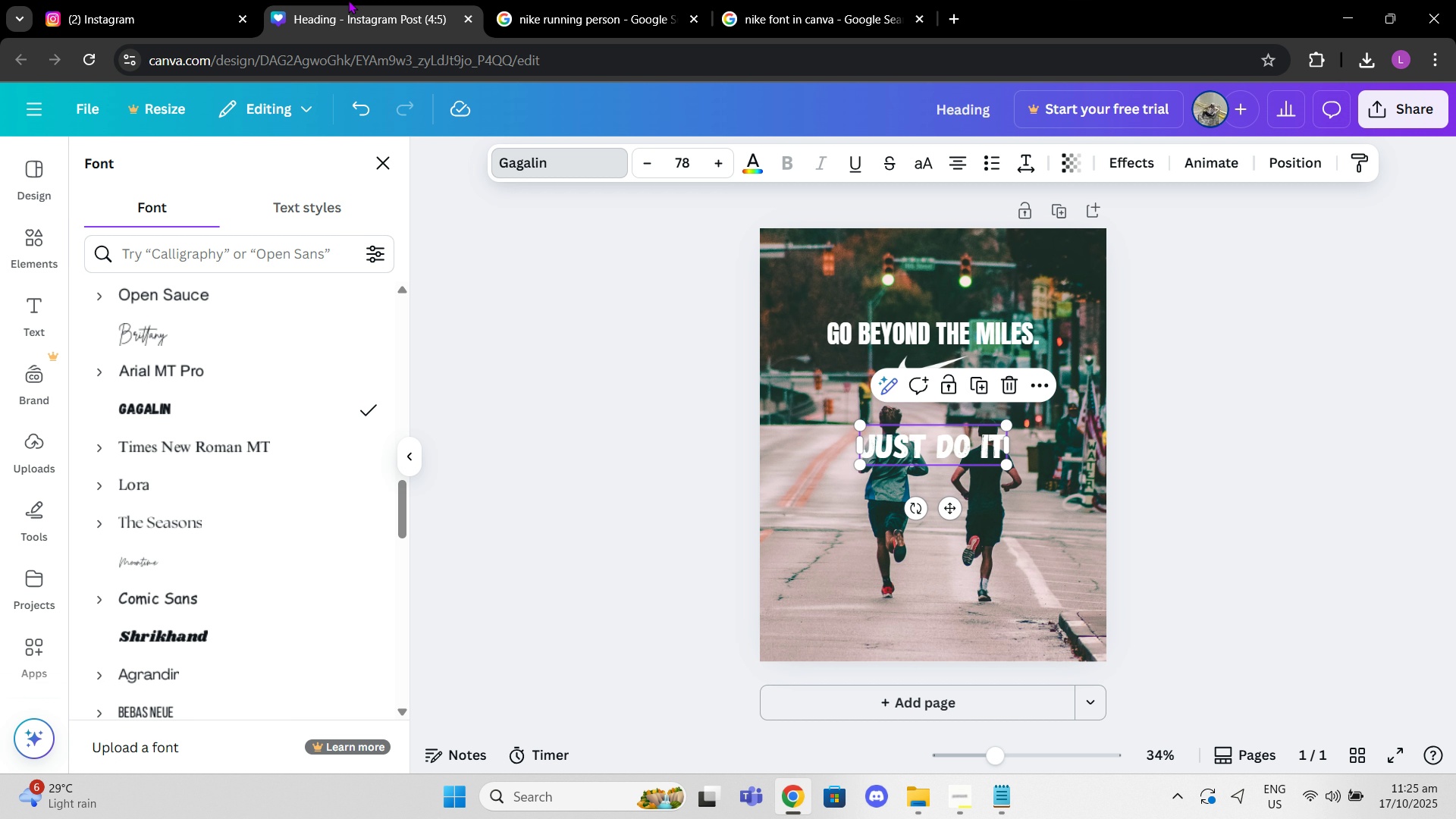 
left_click([348, 0])
 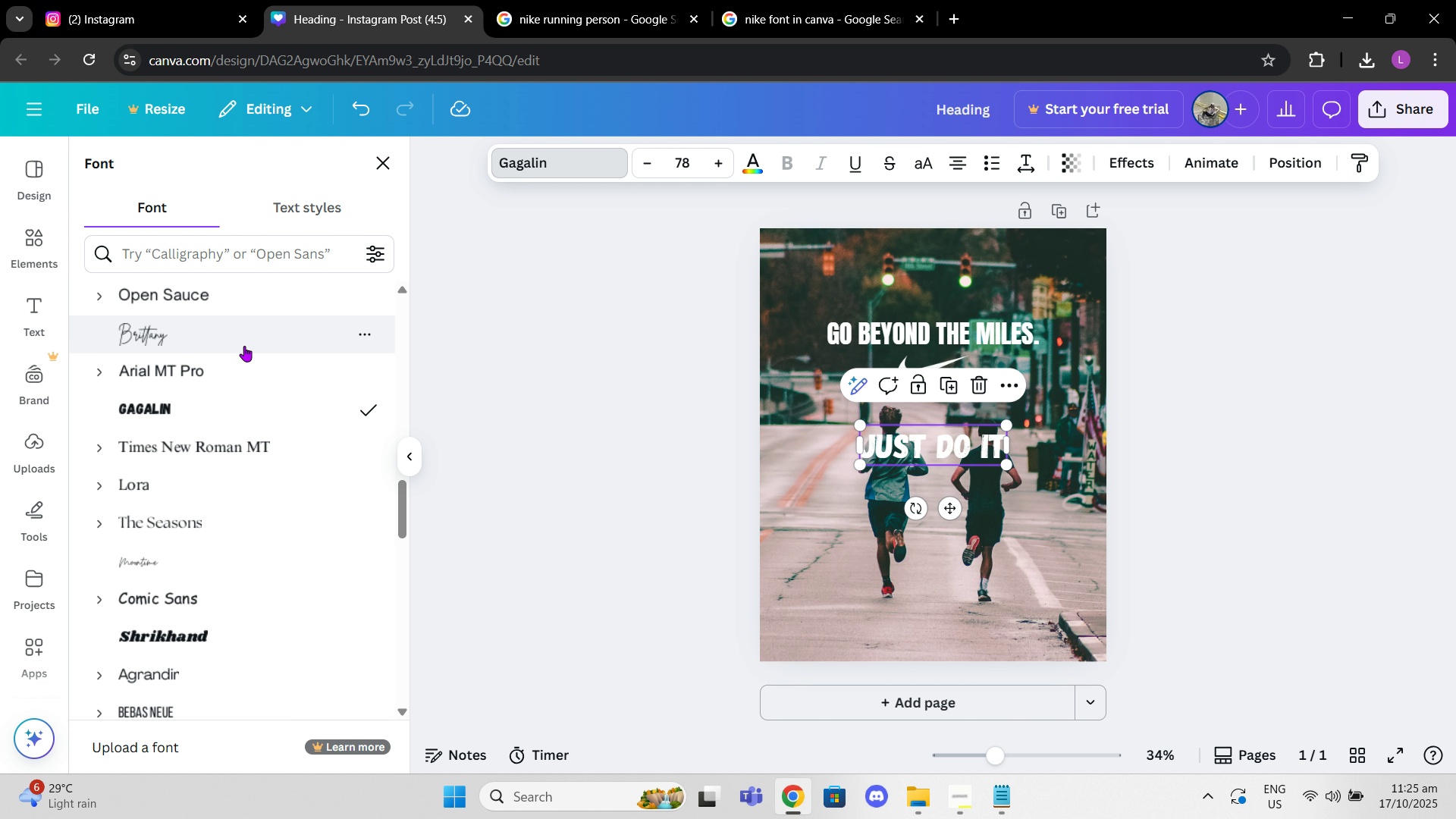 
scroll: coordinate [248, 409], scroll_direction: down, amount: 2.0
 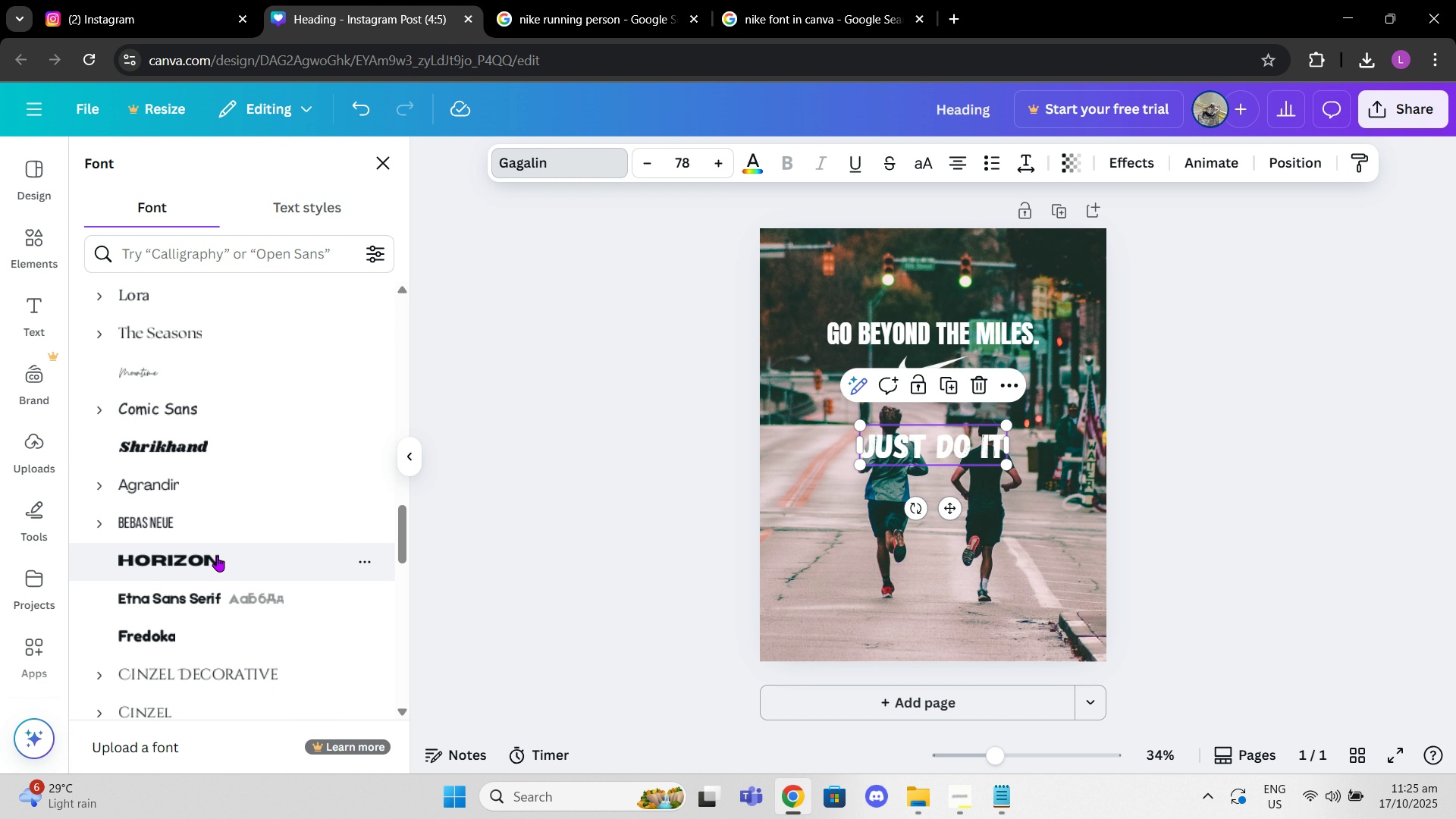 
left_click([217, 557])
 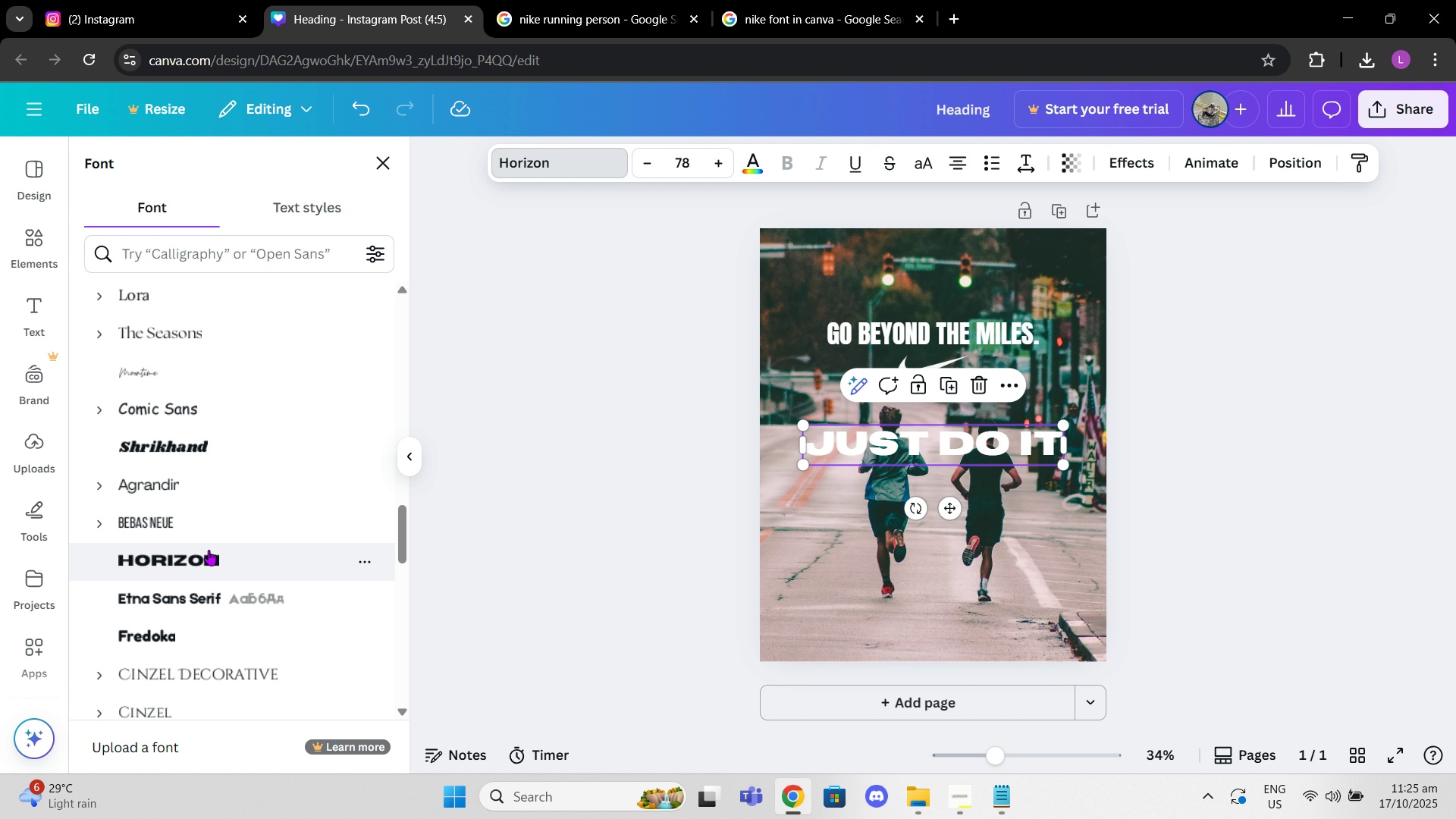 
scroll: coordinate [178, 513], scroll_direction: down, amount: 1.0
 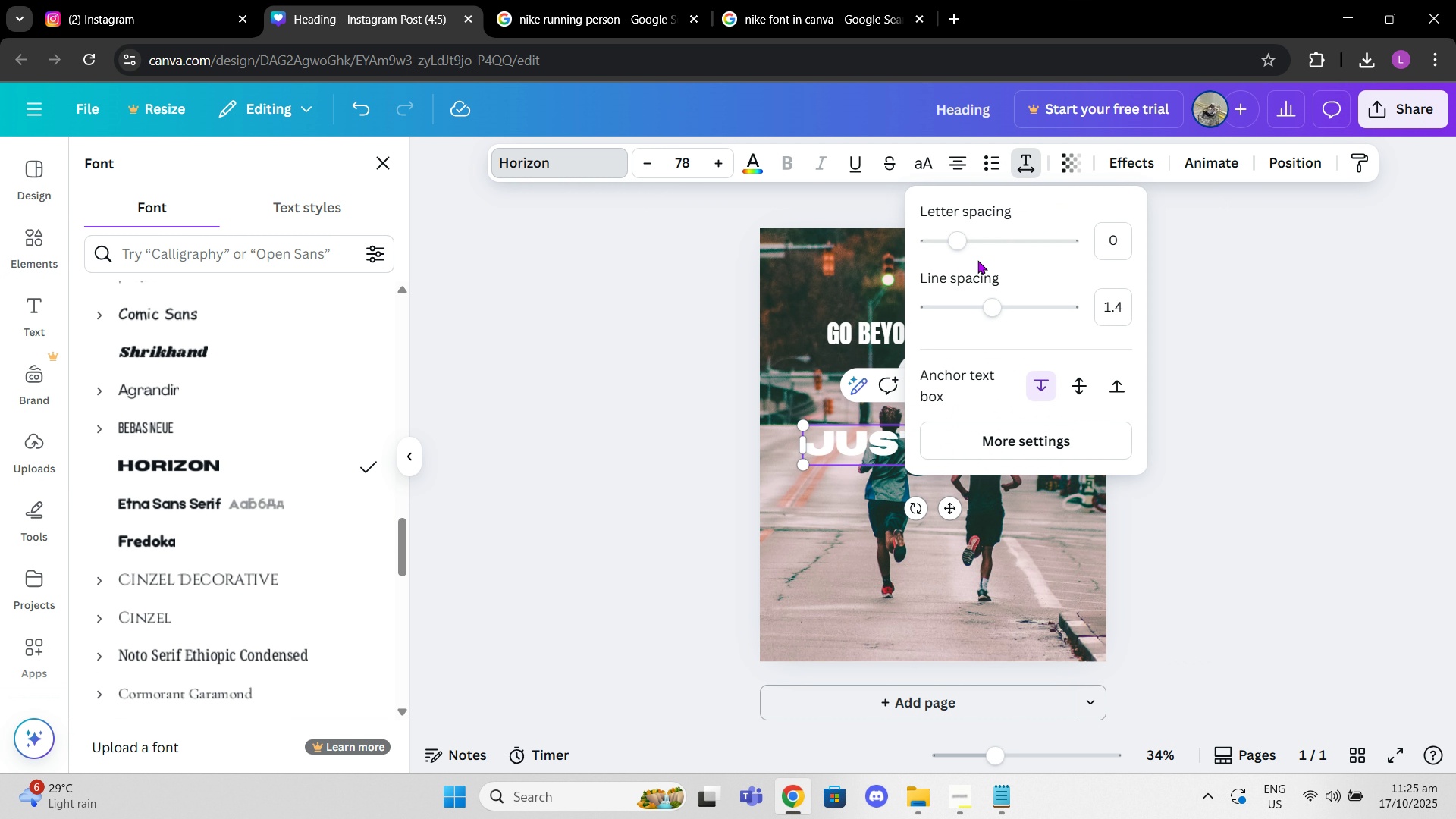 
wait(5.2)
 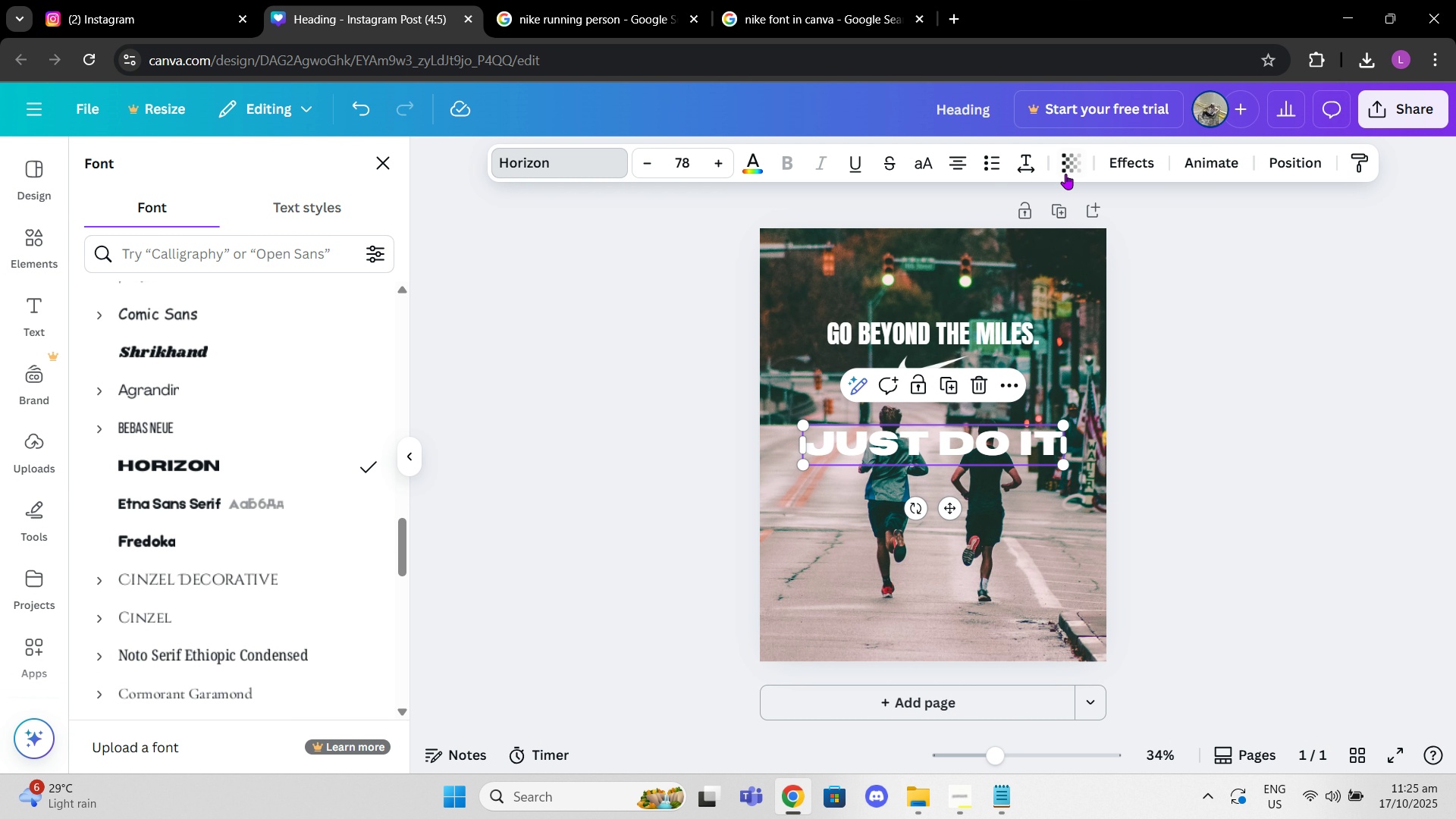 
left_click_drag(start_coordinate=[956, 232], to_coordinate=[930, 240])
 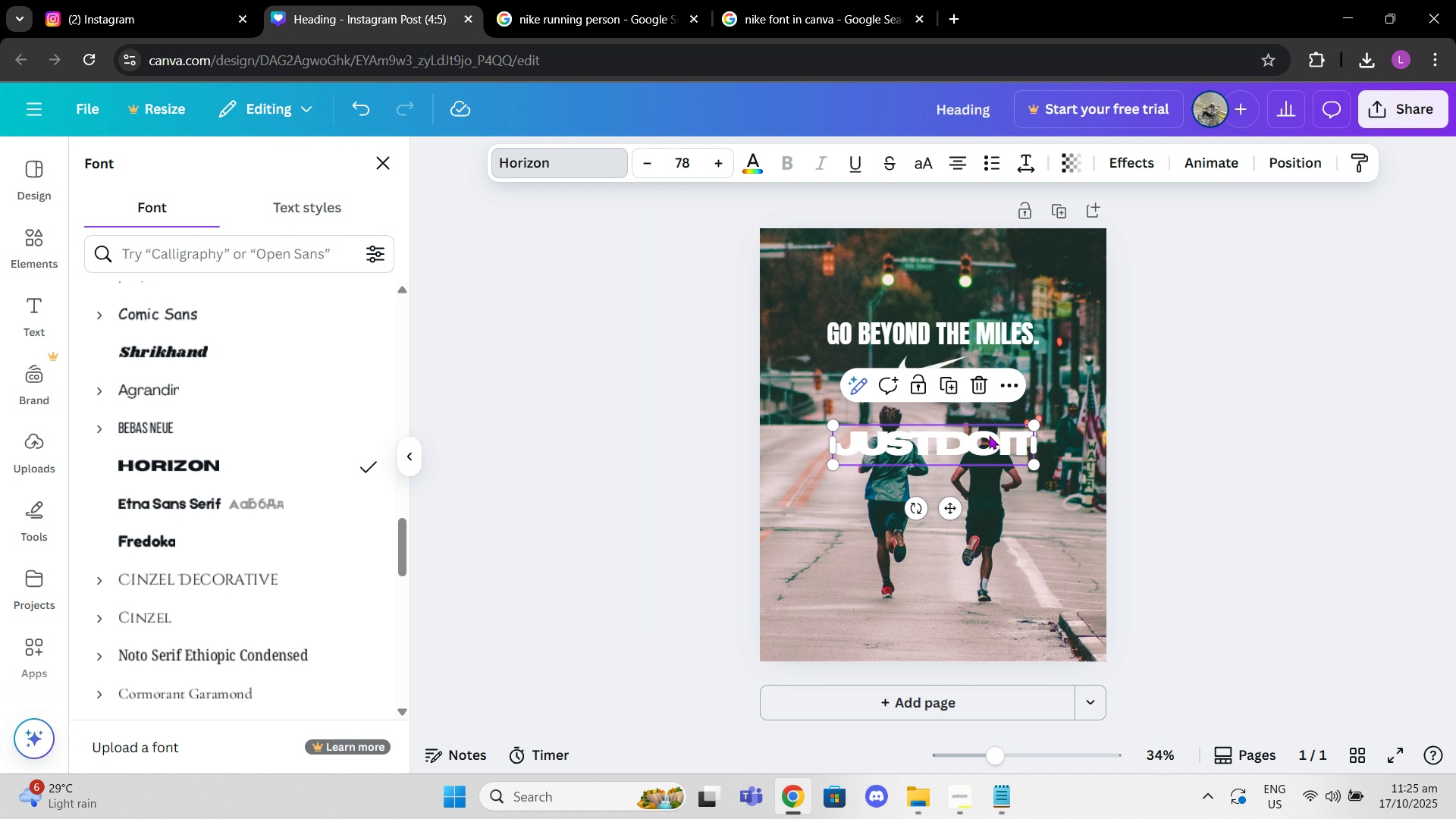 
left_click([1003, 446])
 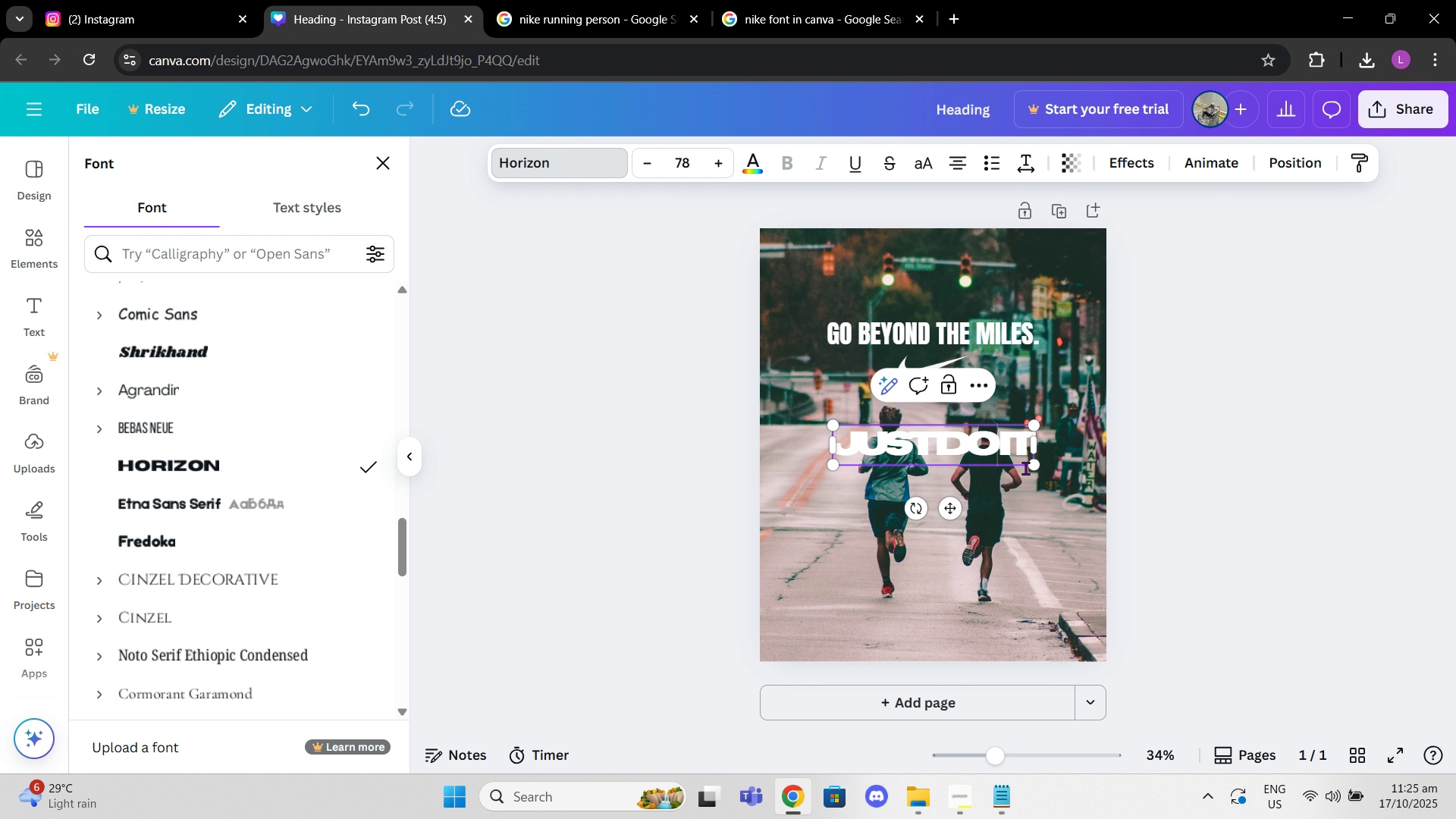 
key(Space)
 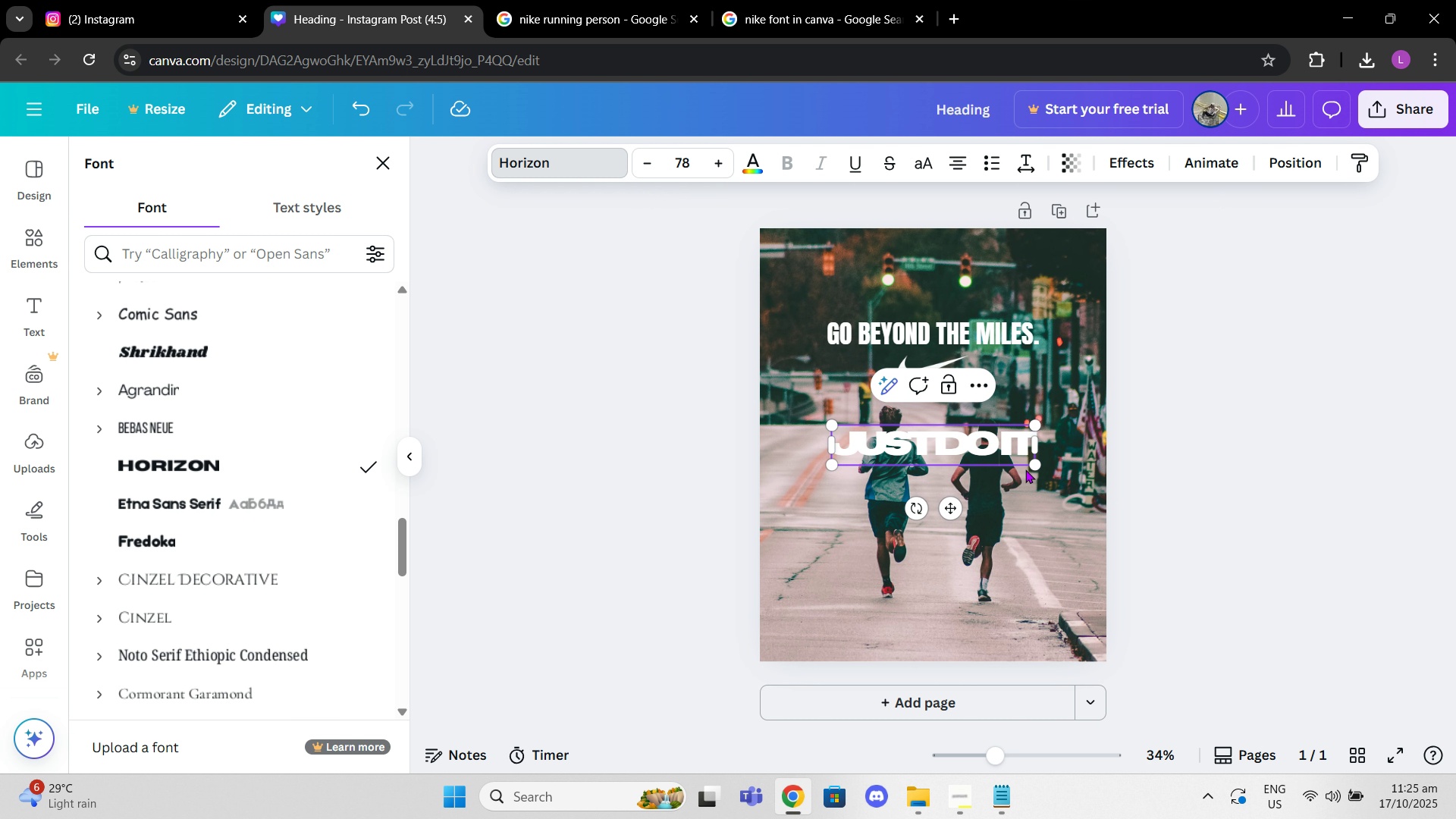 
key(Backspace)
 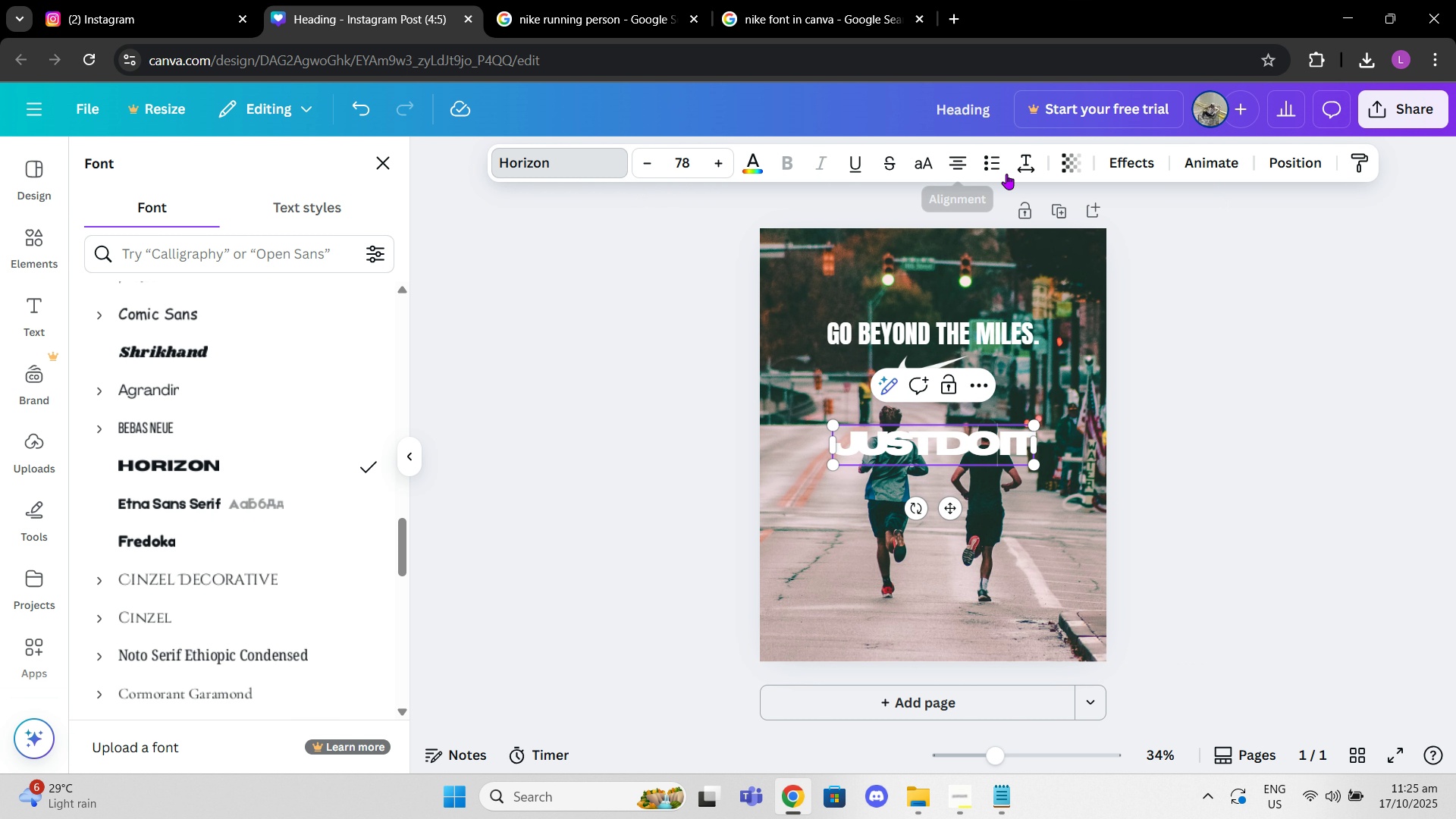 
left_click([1012, 165])
 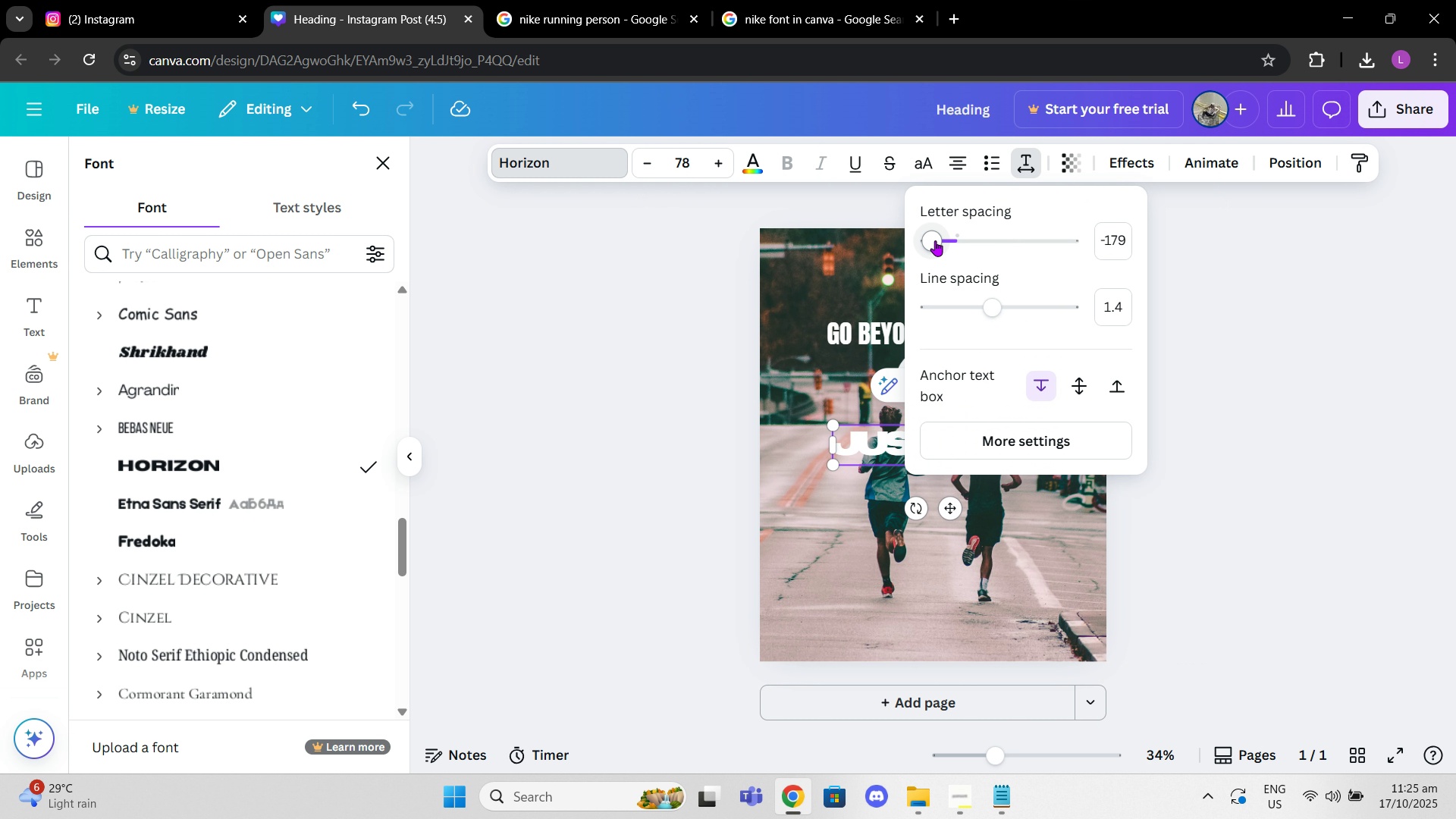 
left_click_drag(start_coordinate=[935, 240], to_coordinate=[954, 237])
 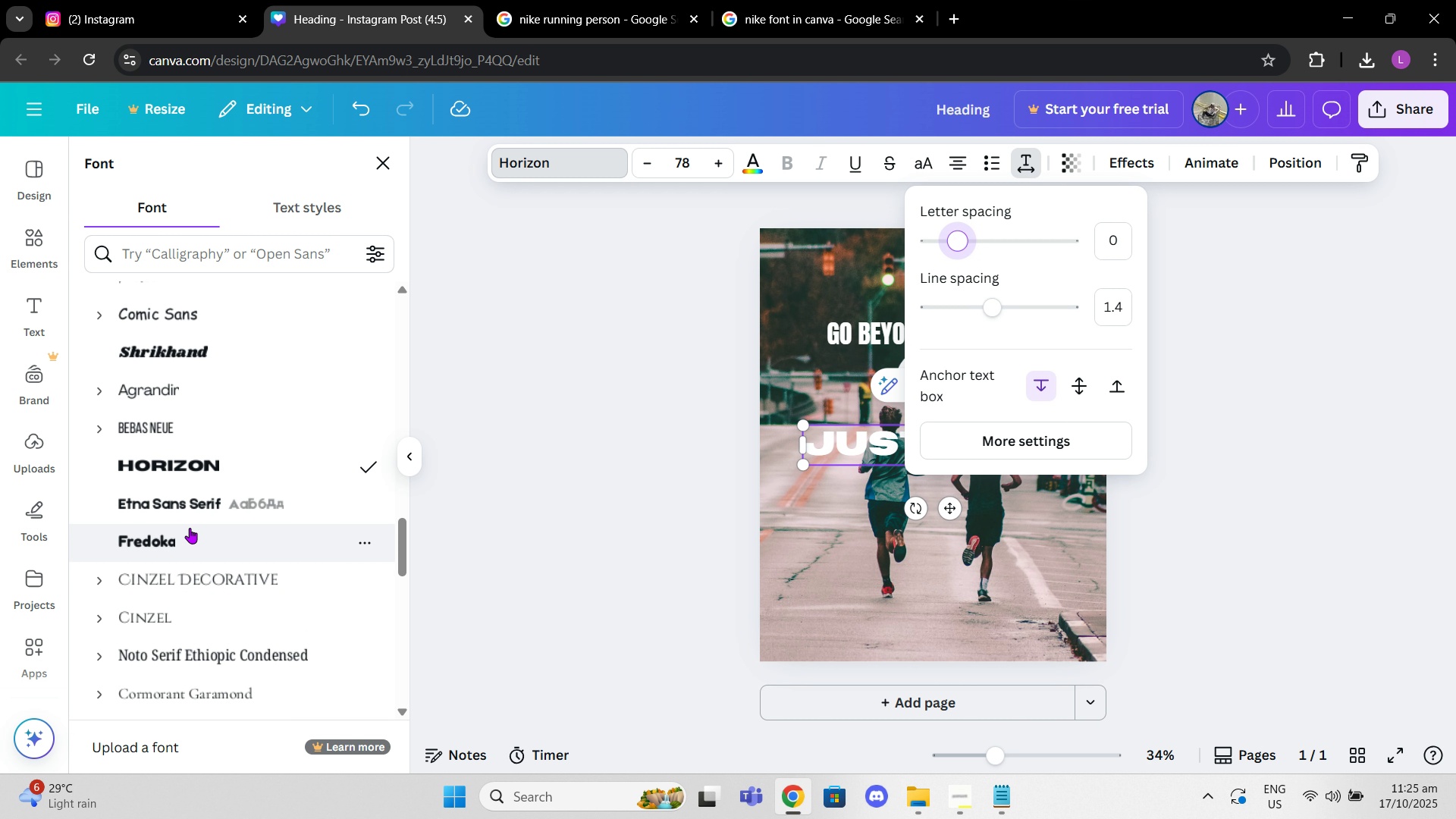 
scroll: coordinate [187, 525], scroll_direction: down, amount: 1.0
 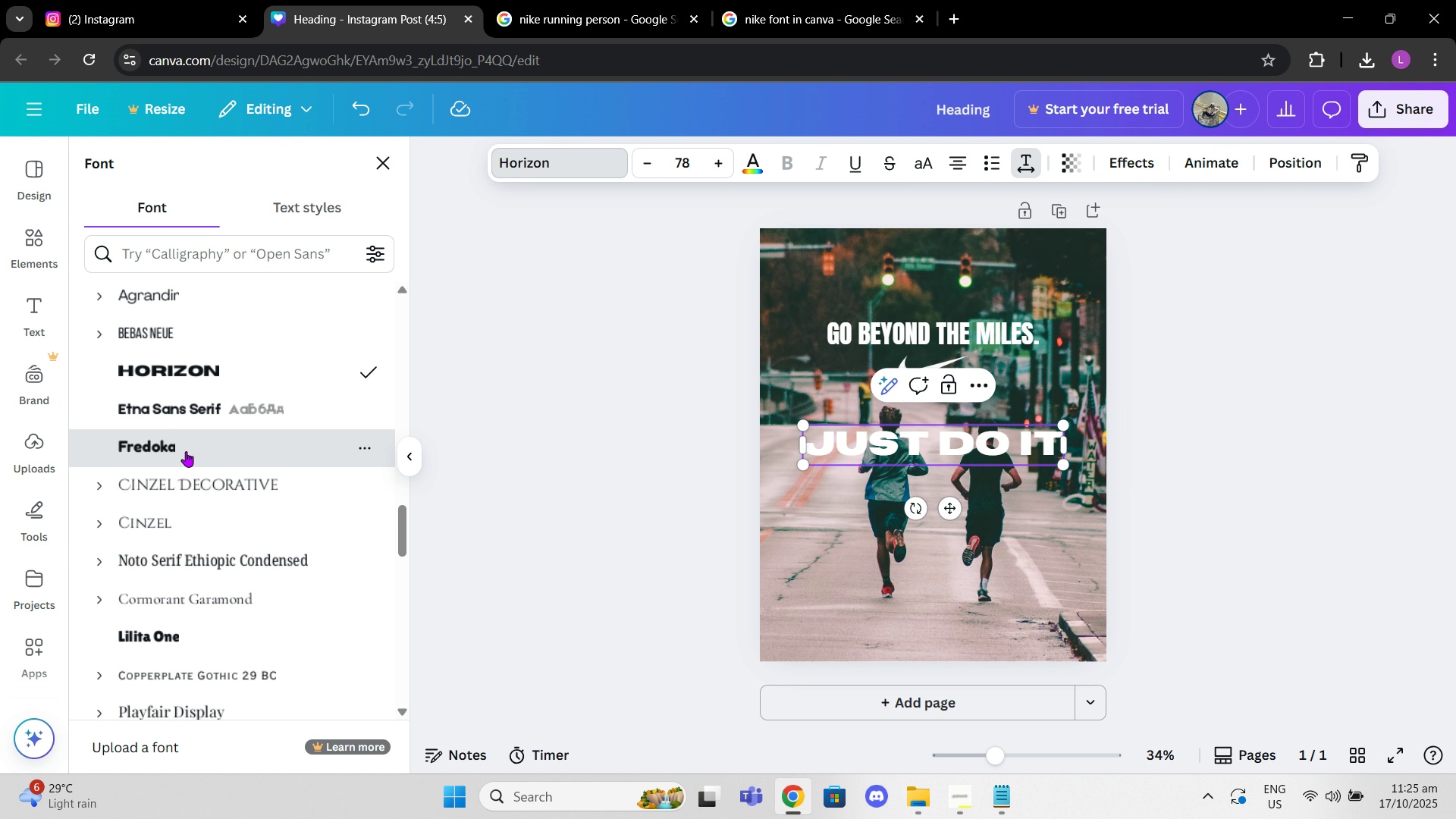 
left_click([186, 451])
 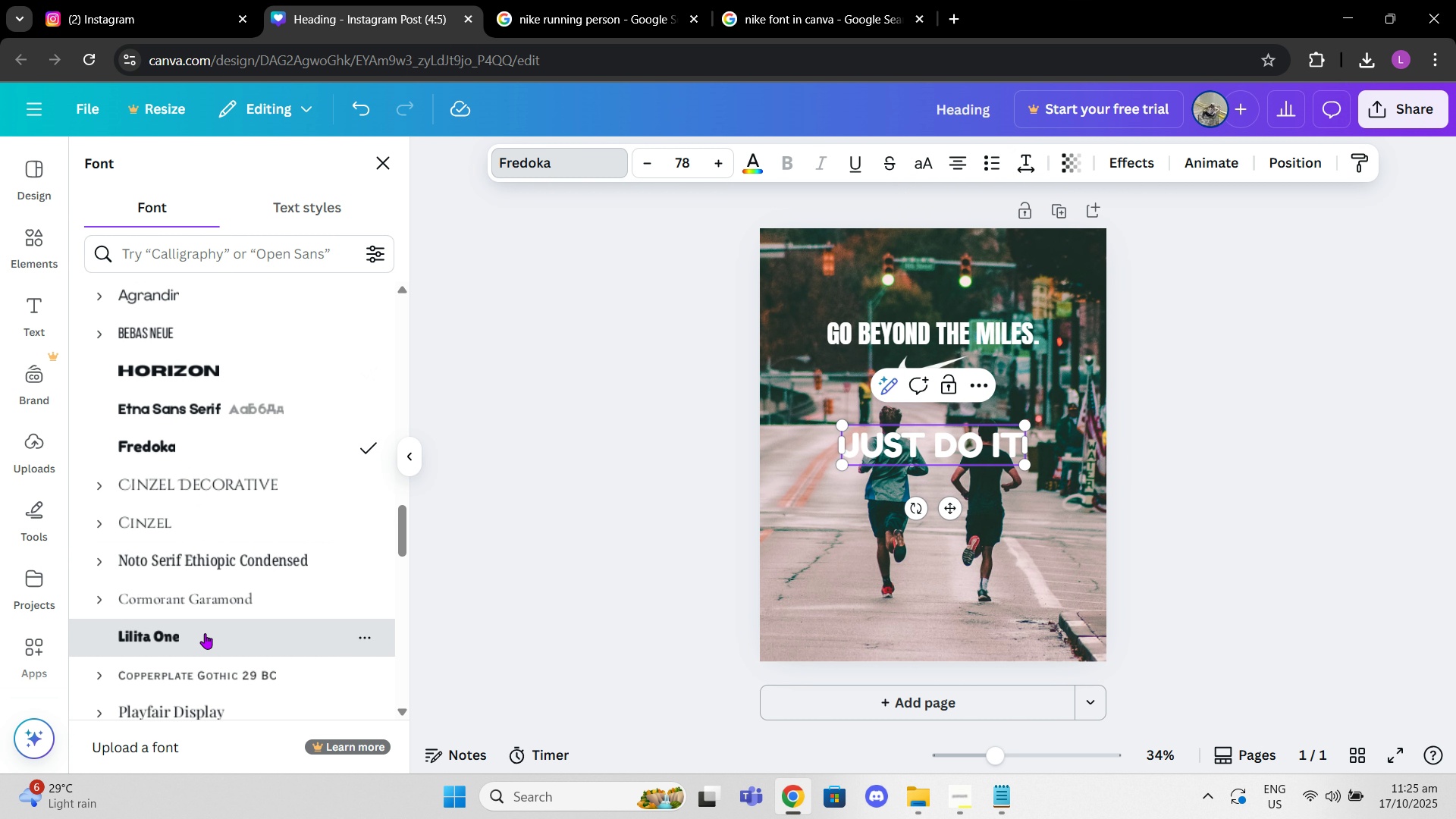 
left_click([205, 633])
 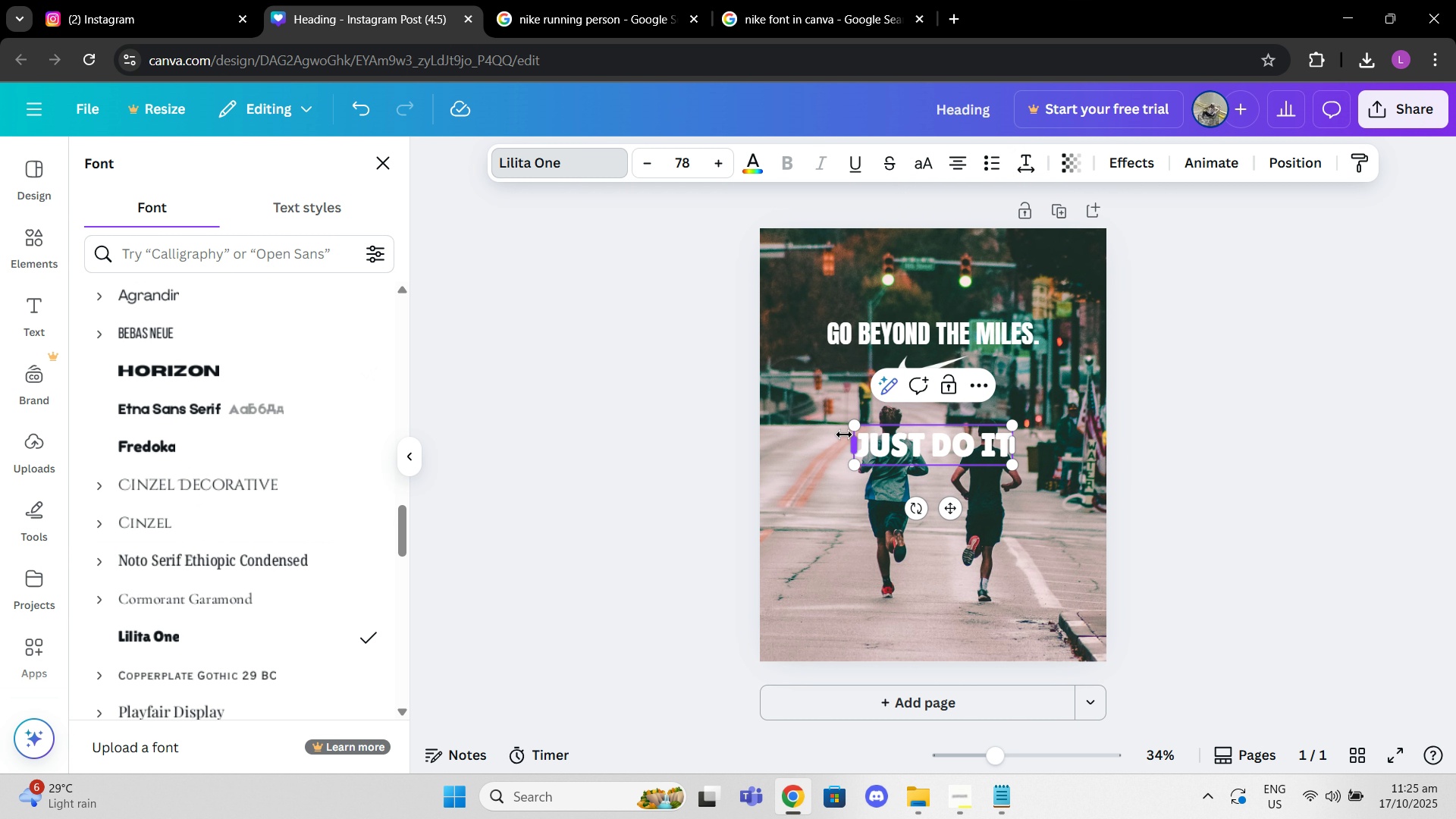 
left_click_drag(start_coordinate=[856, 428], to_coordinate=[739, 243])
 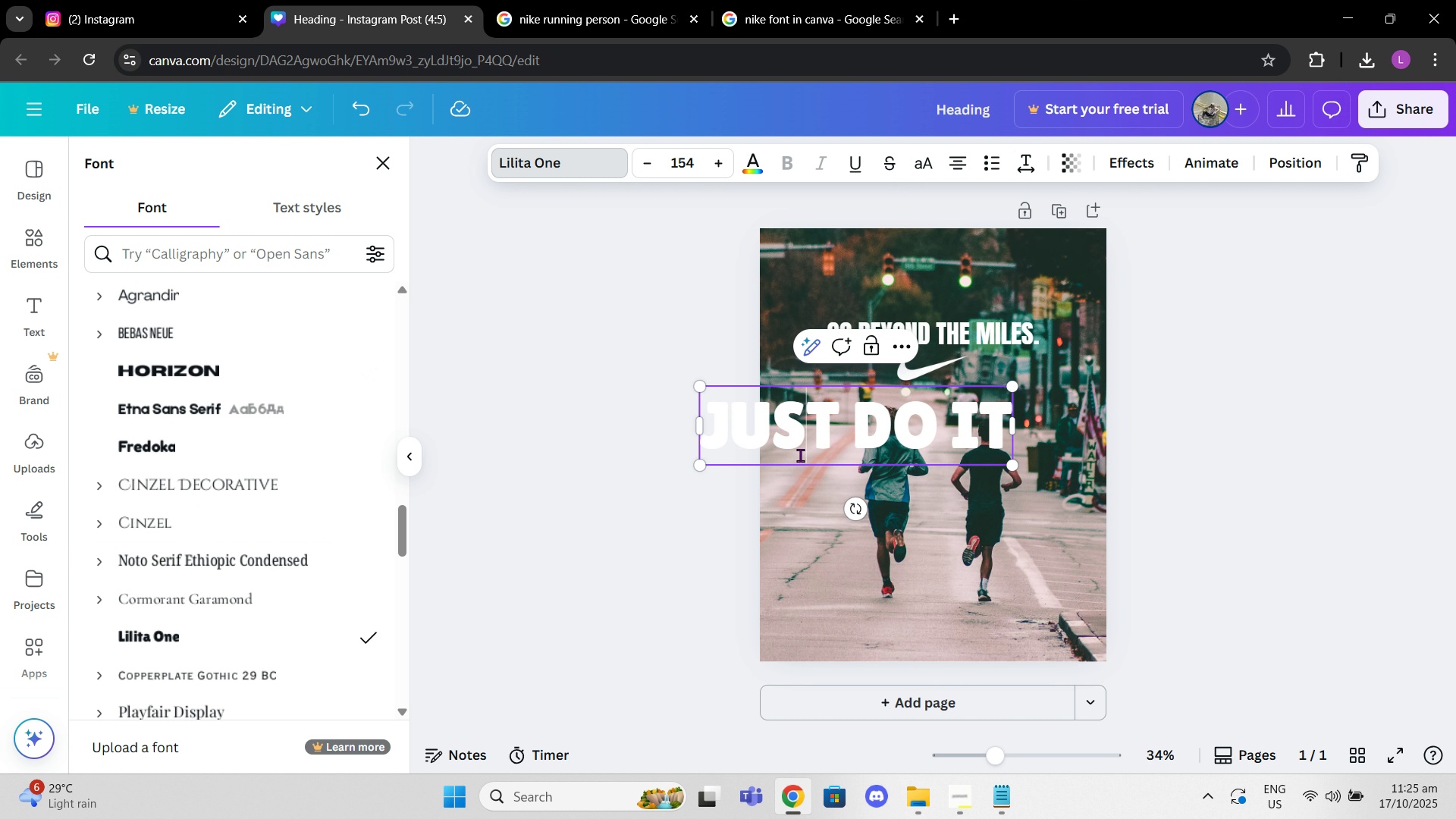 
left_click_drag(start_coordinate=[799, 453], to_coordinate=[861, 563])
 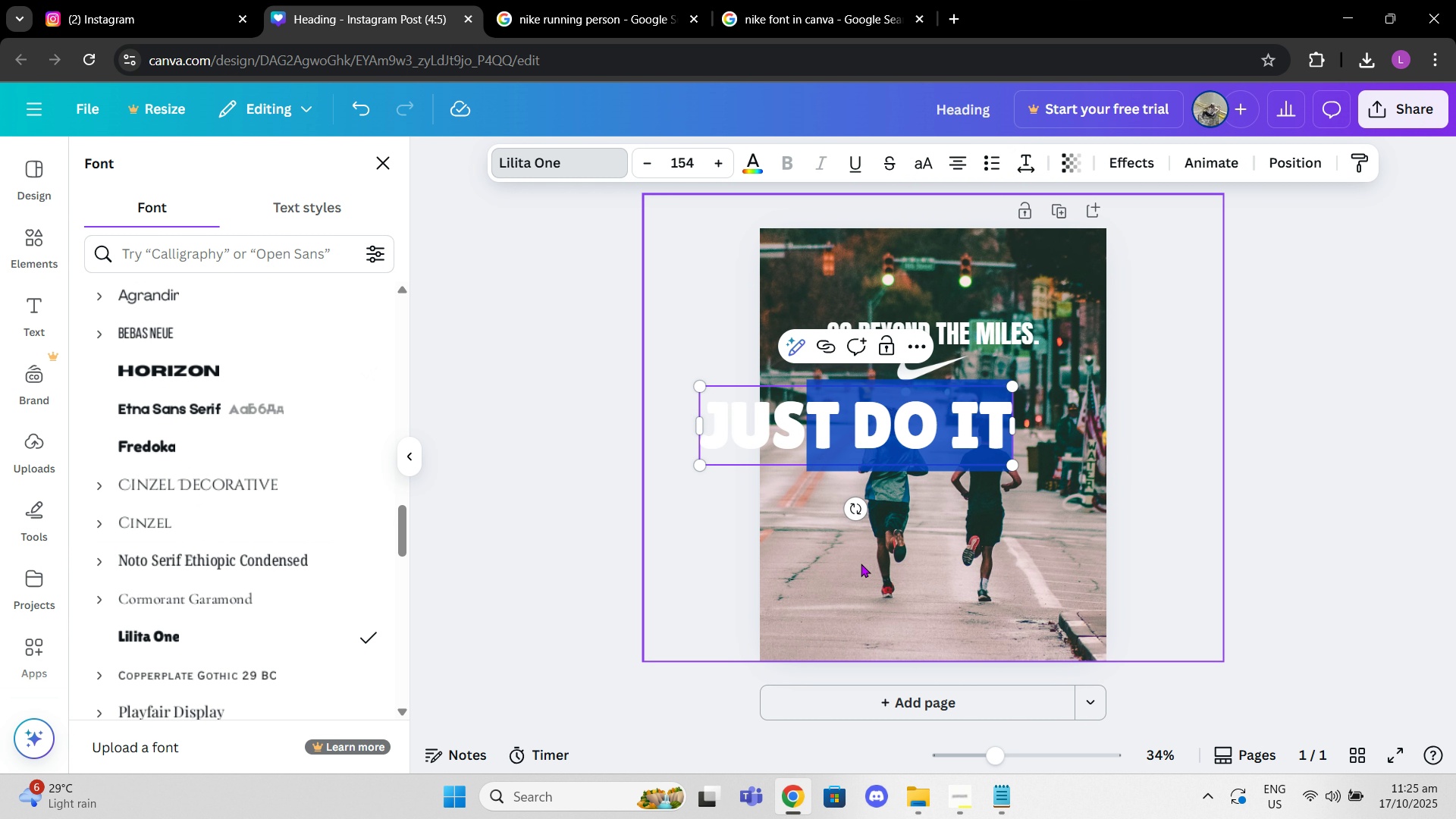 
left_click([861, 565])
 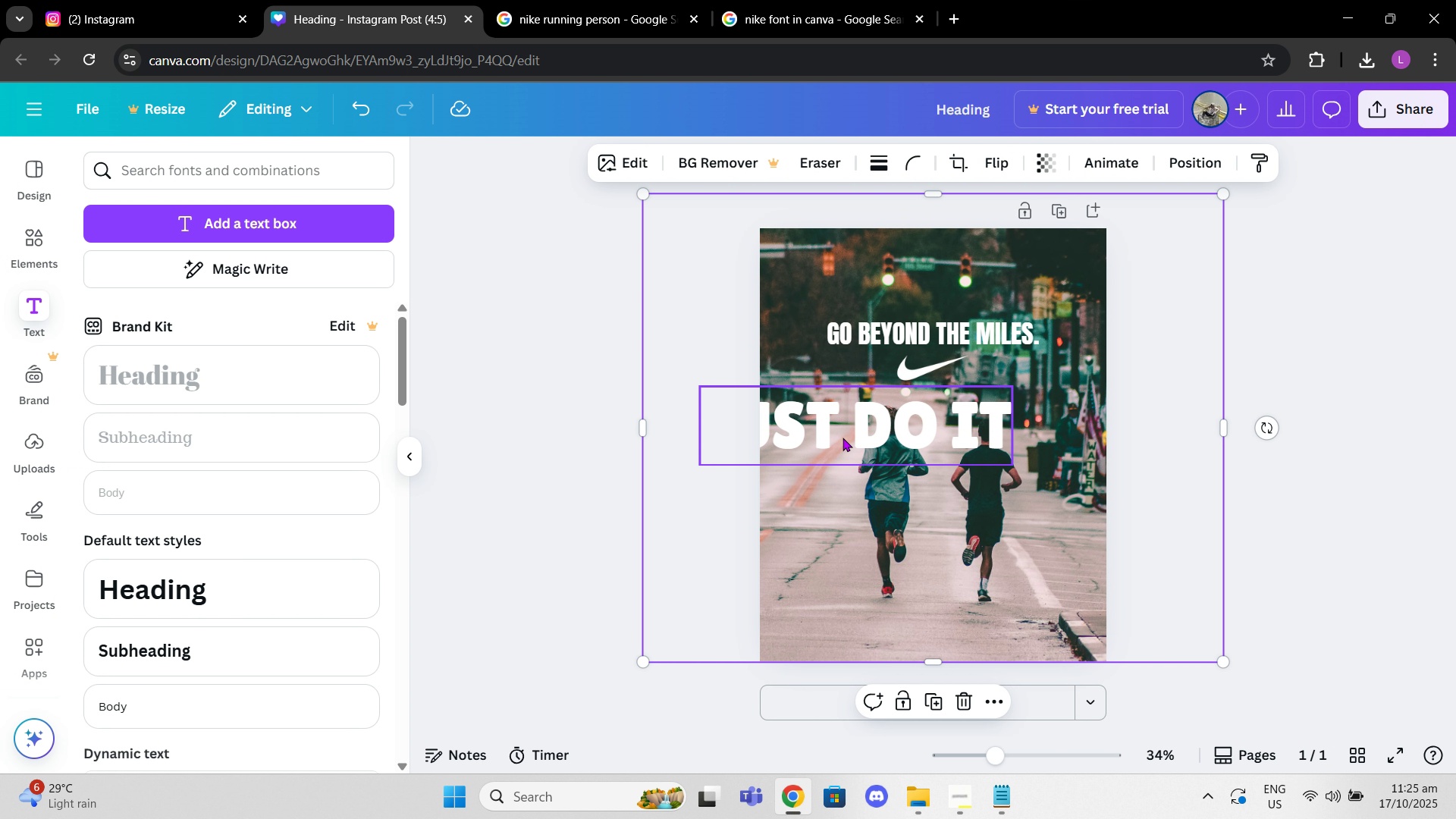 
left_click_drag(start_coordinate=[840, 435], to_coordinate=[919, 612])
 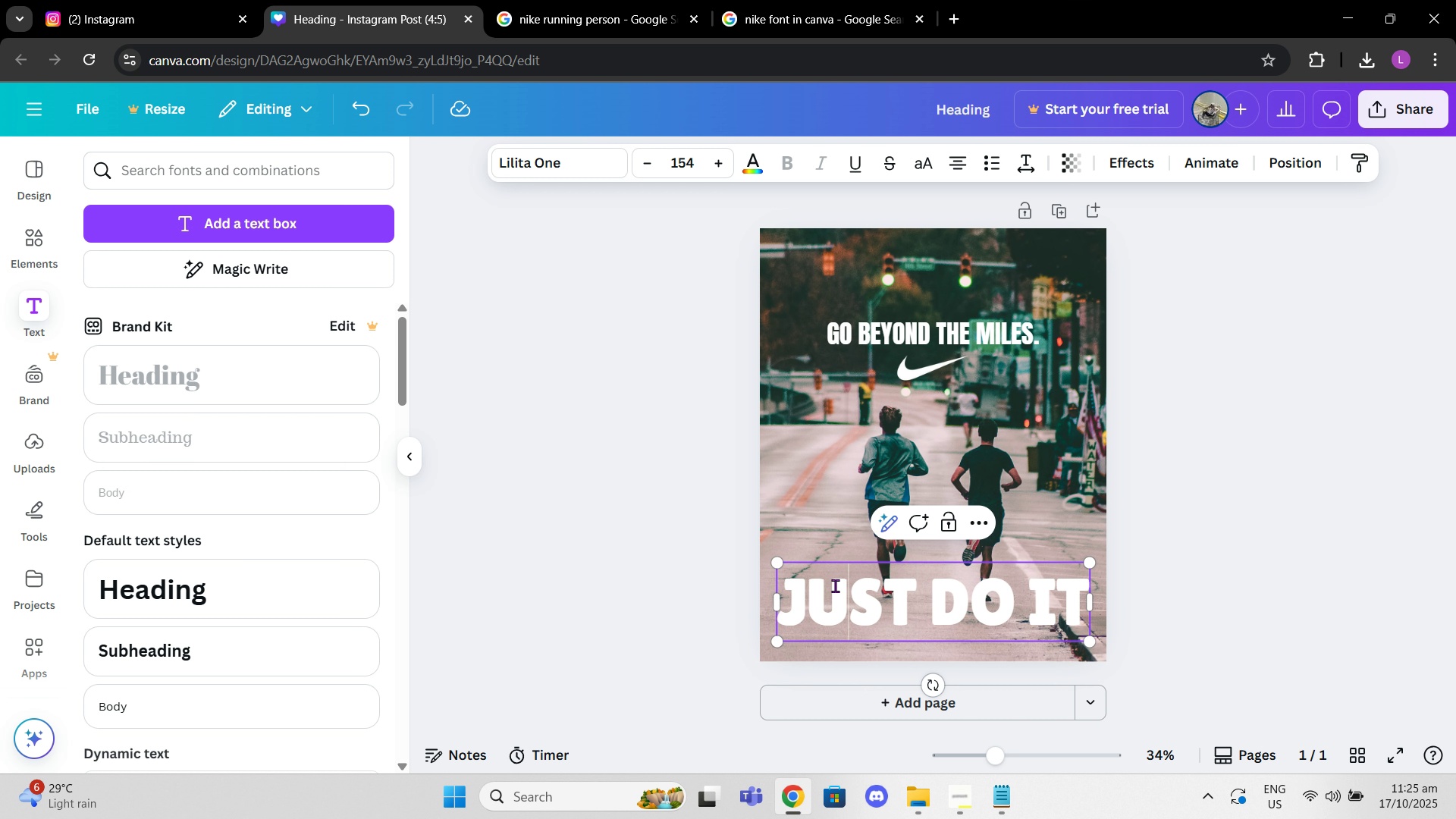 
double_click([799, 594])
 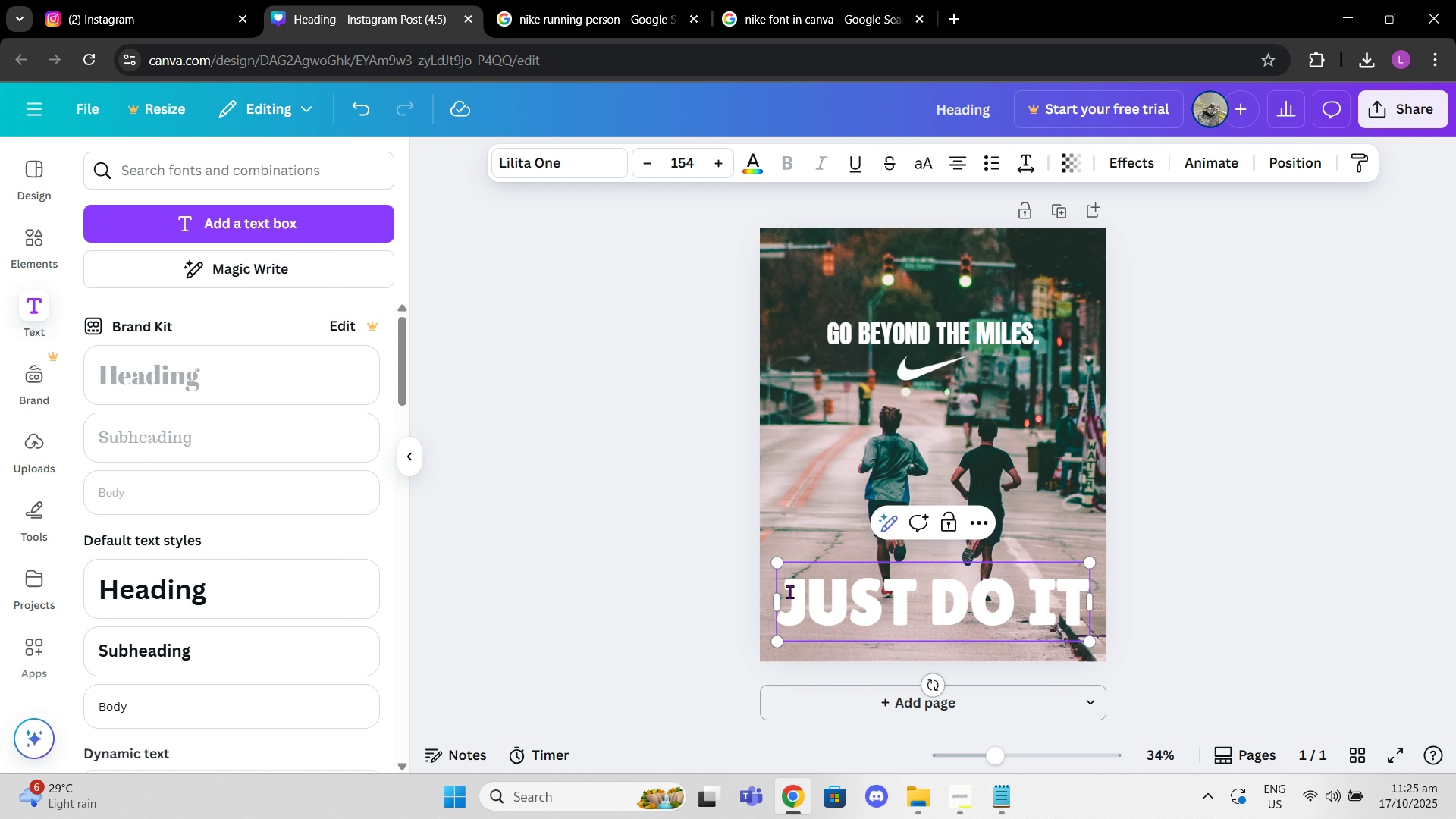 
left_click_drag(start_coordinate=[787, 591], to_coordinate=[1078, 610])
 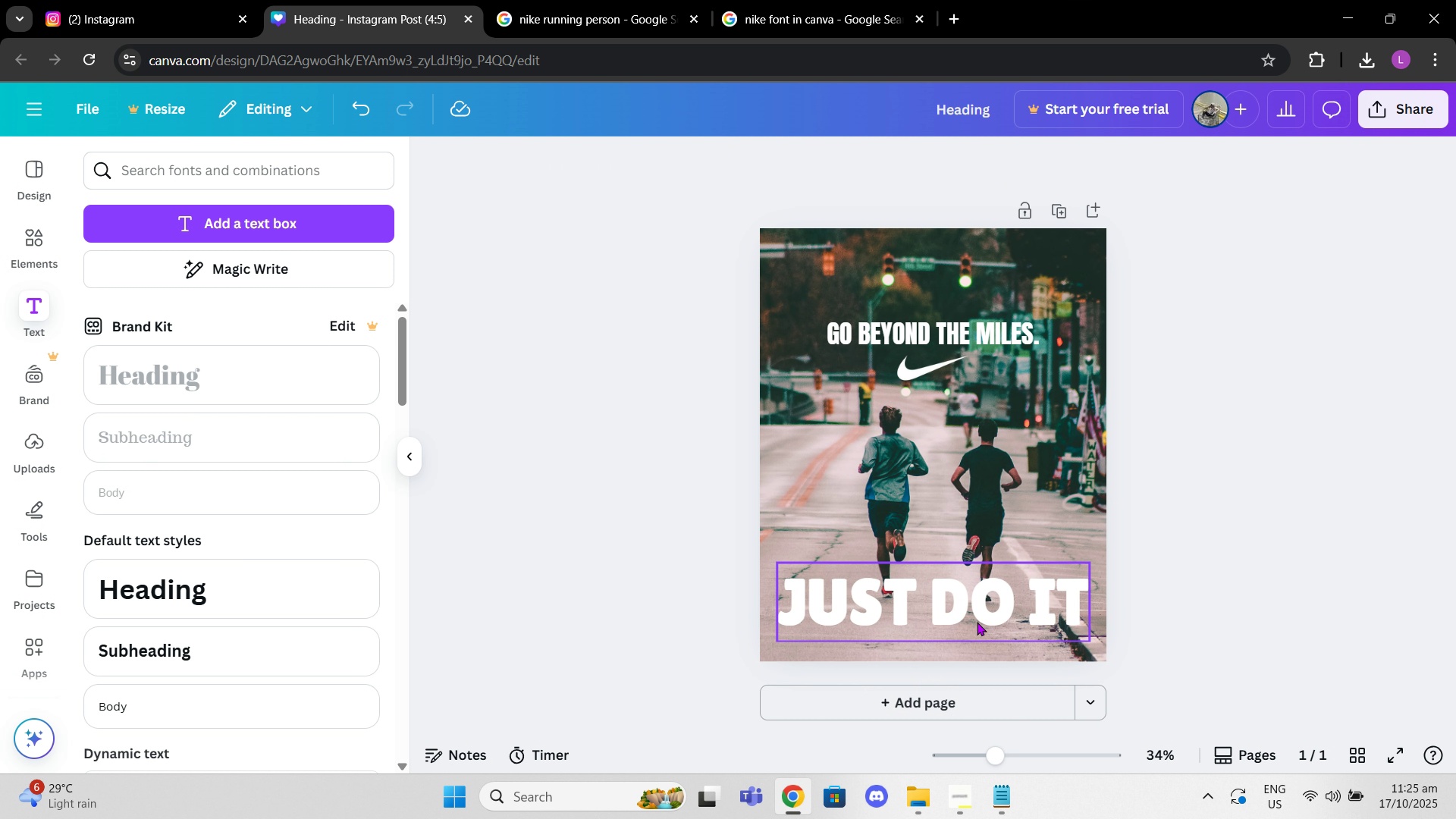 
double_click([977, 622])
 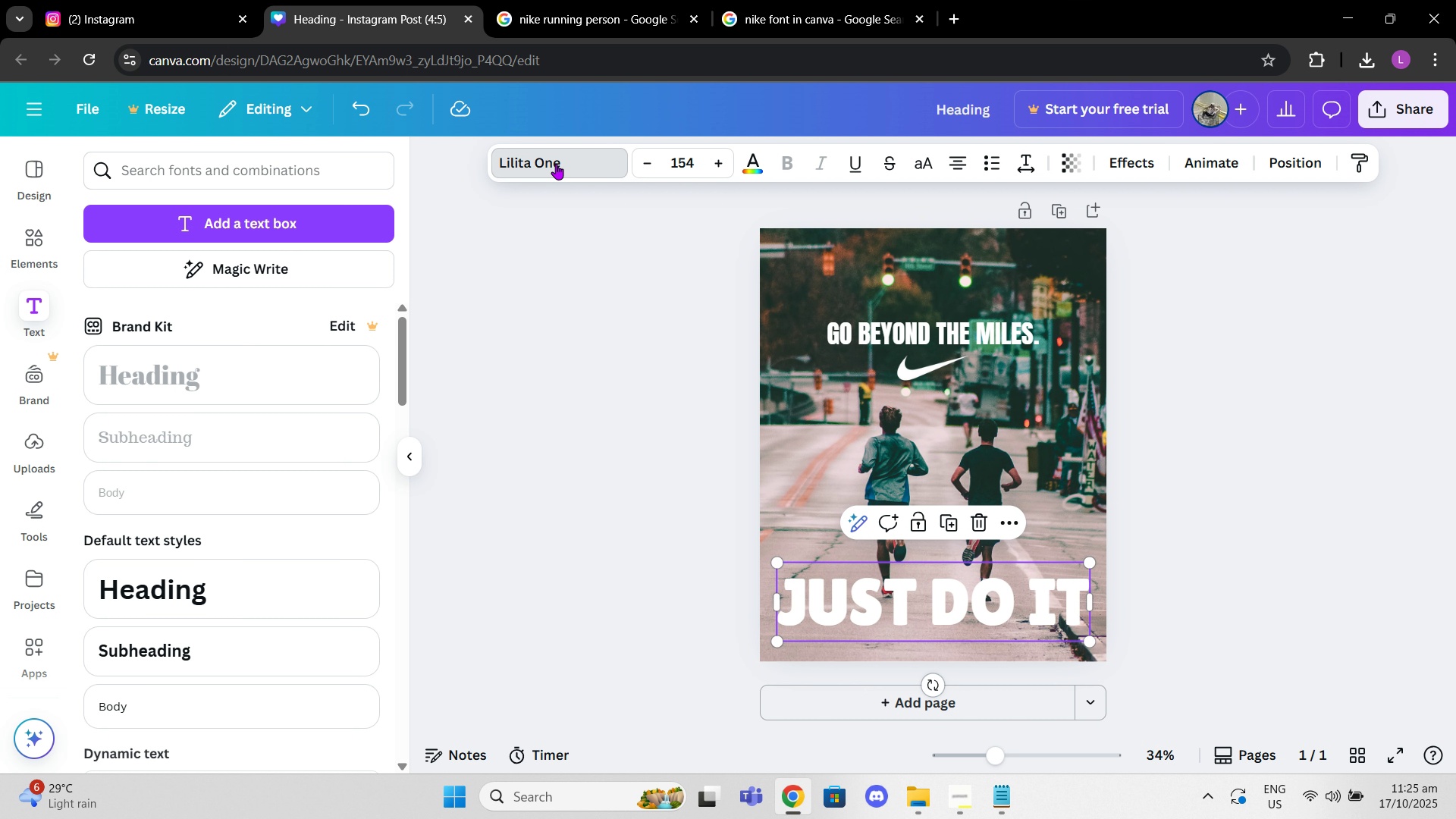 
double_click([554, 162])
 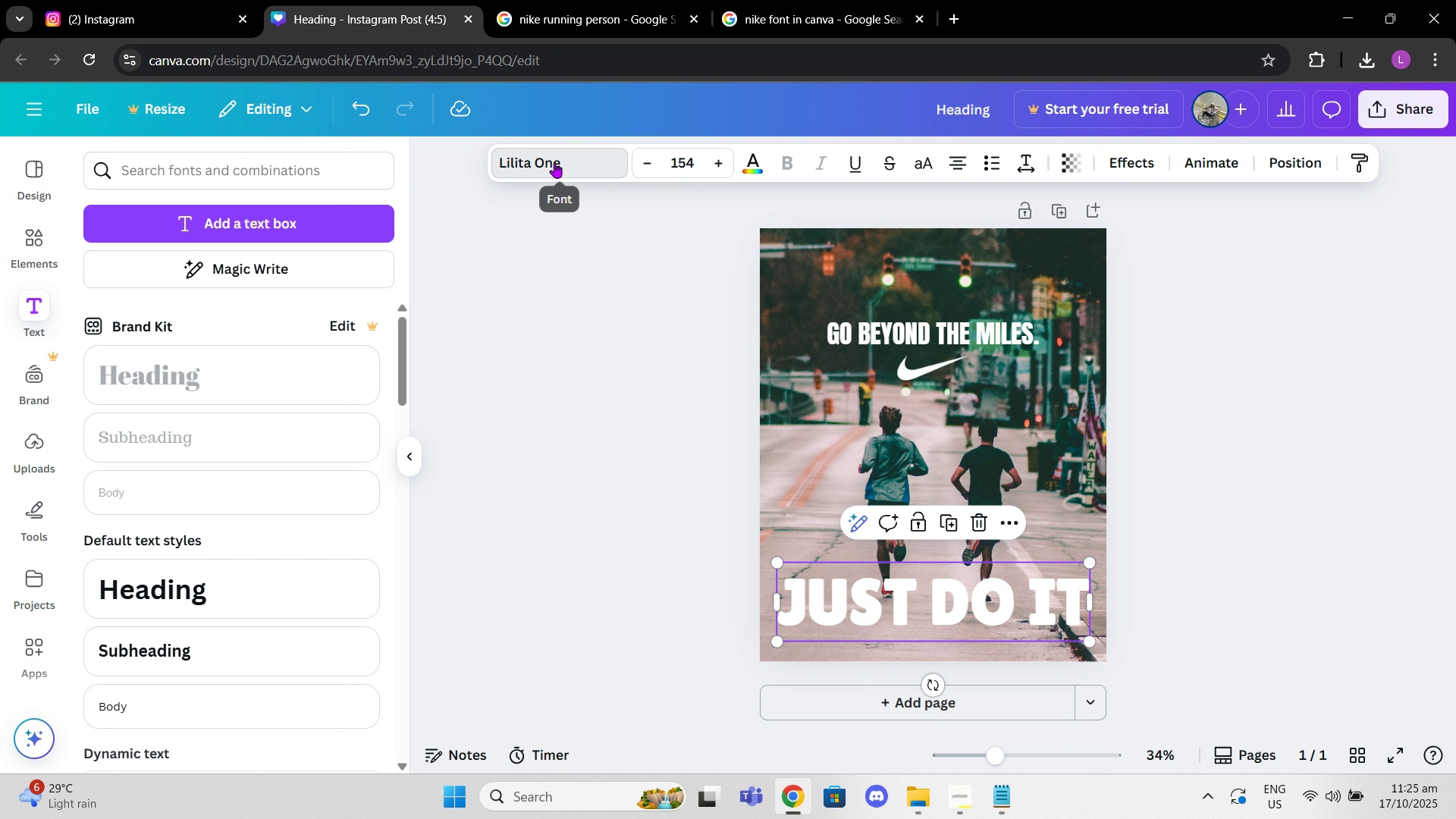 
left_click([554, 162])
 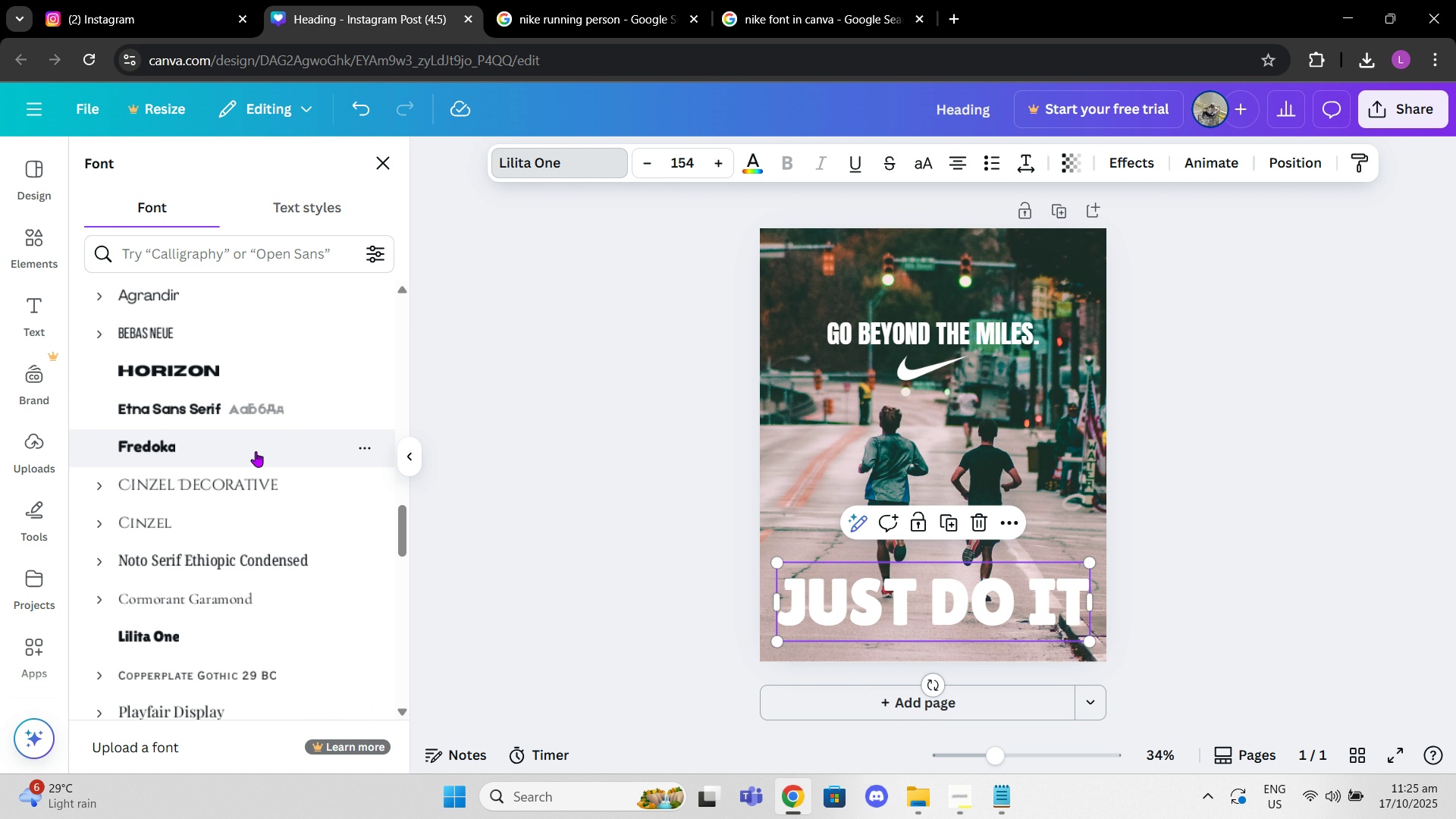 
scroll: coordinate [268, 576], scroll_direction: down, amount: 5.0
 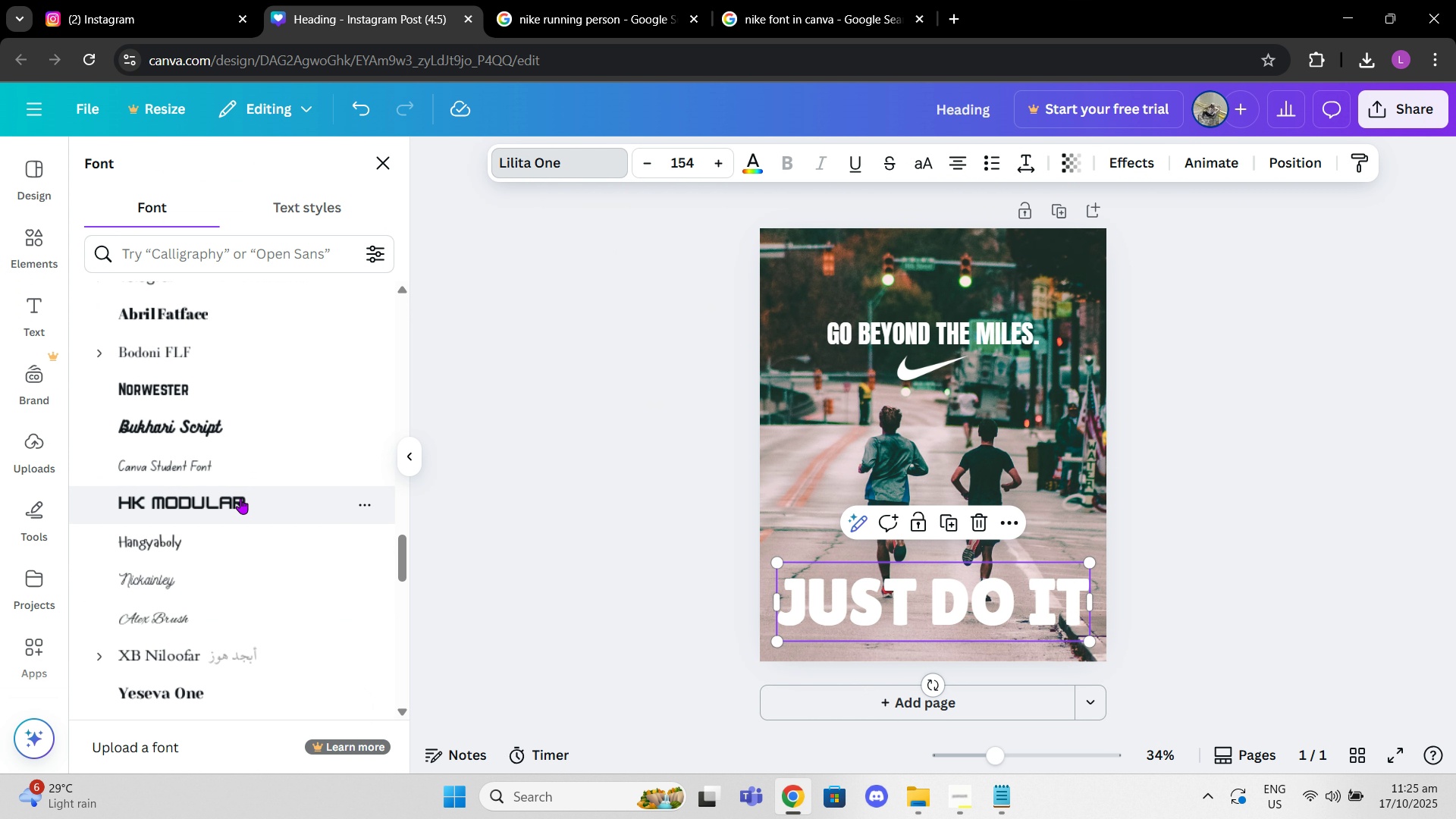 
left_click([240, 498])
 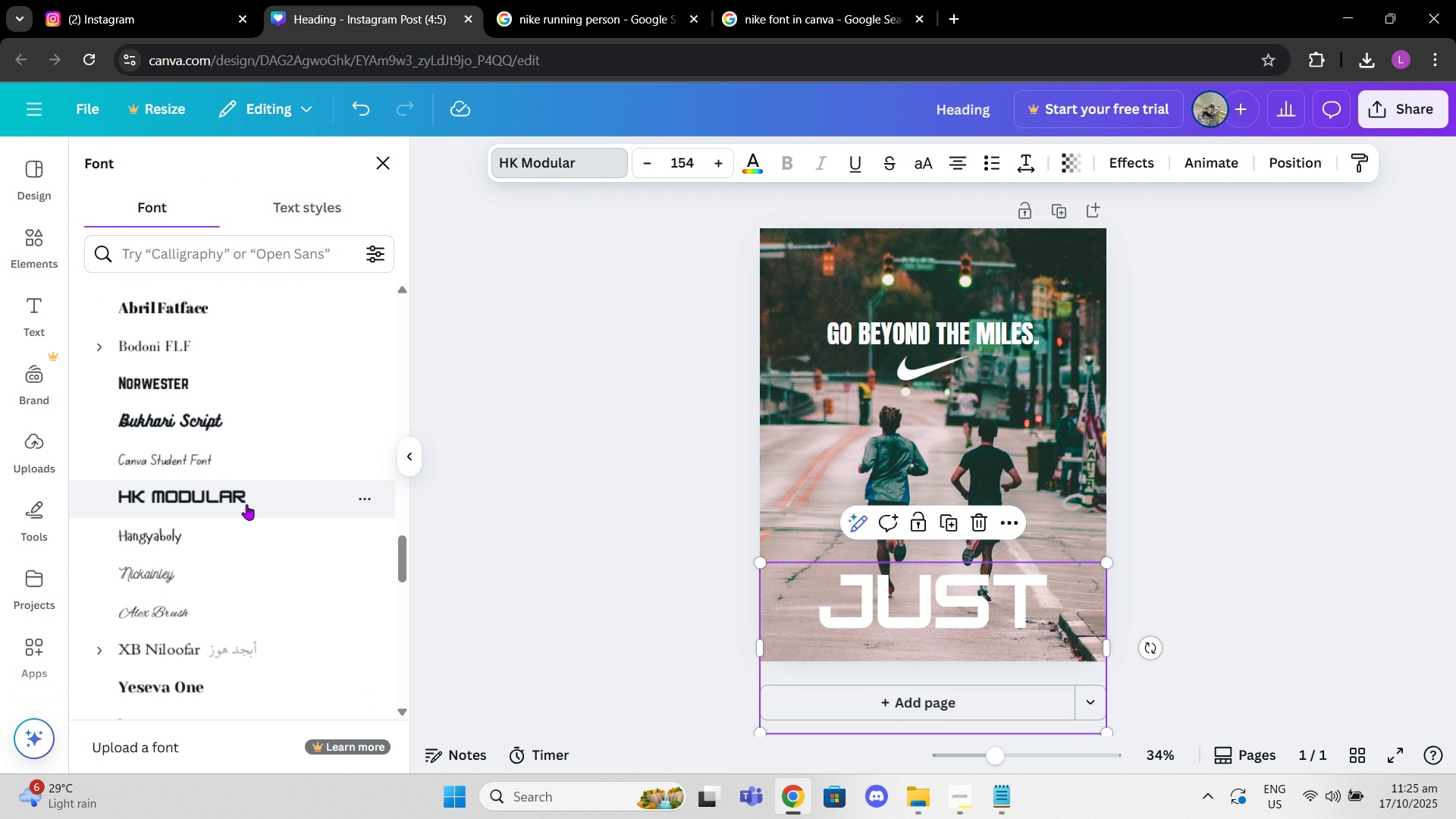 
scroll: coordinate [246, 504], scroll_direction: down, amount: 2.0
 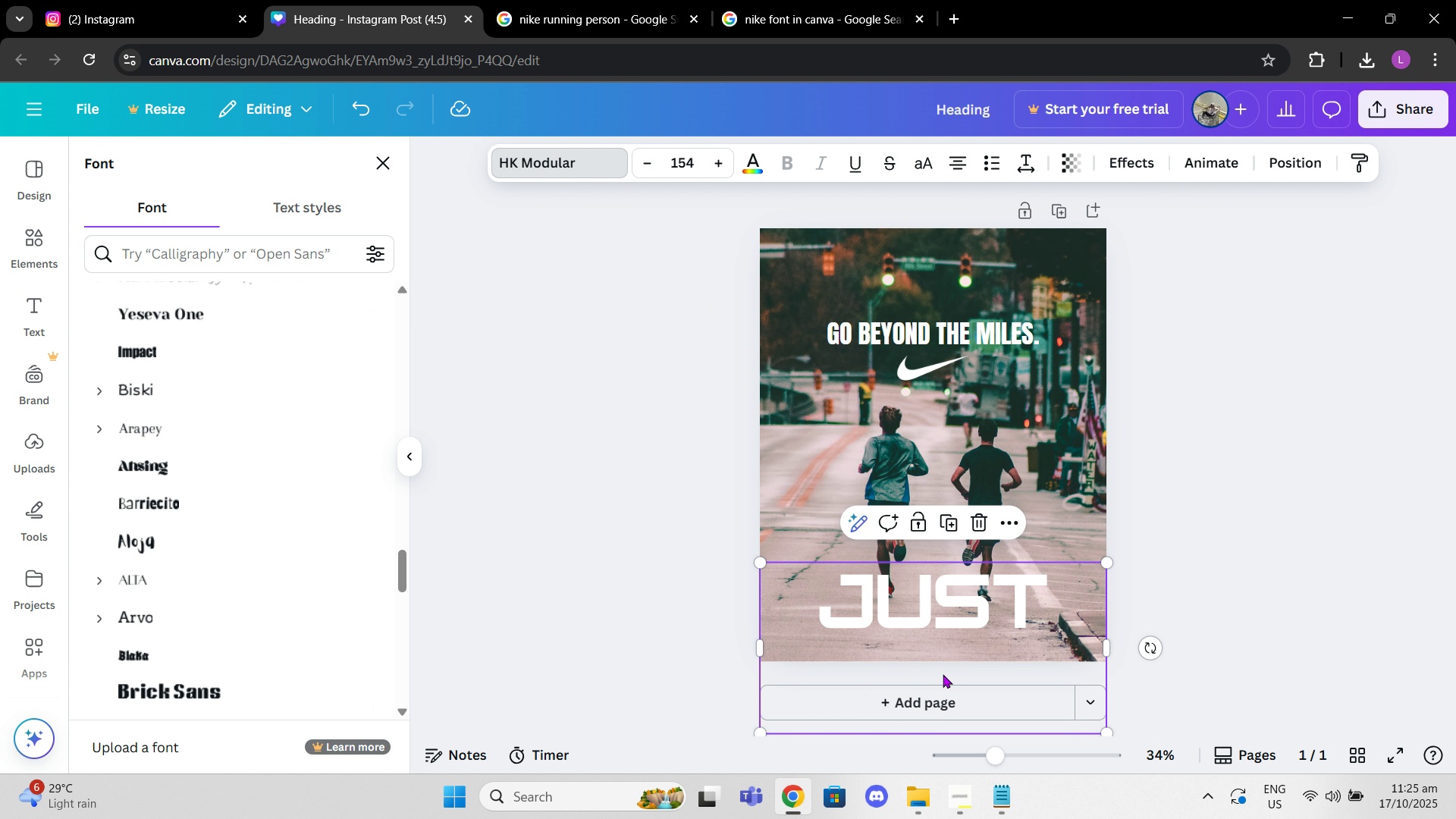 
left_click_drag(start_coordinate=[996, 626], to_coordinate=[1008, 459])
 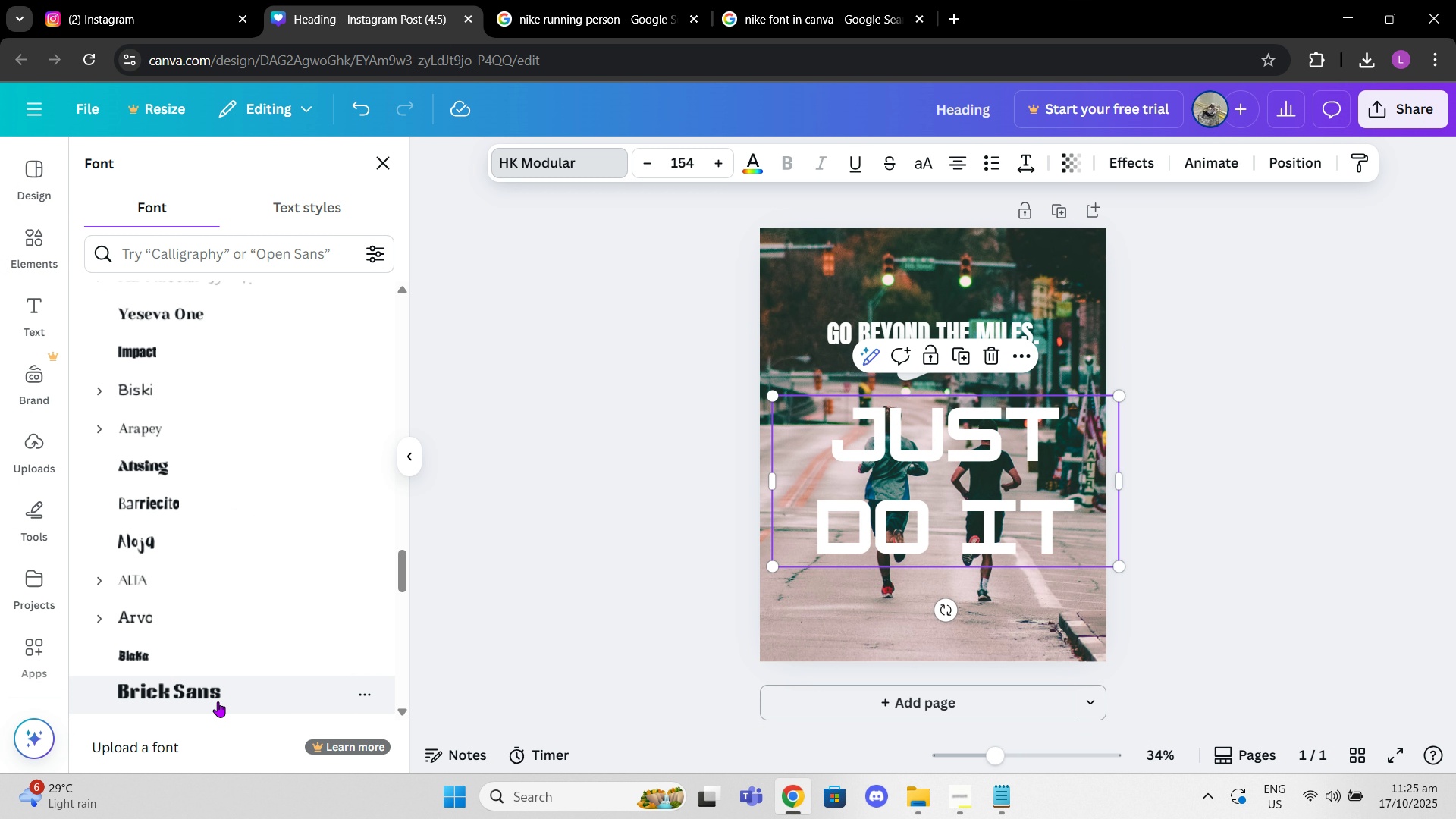 
left_click([216, 701])
 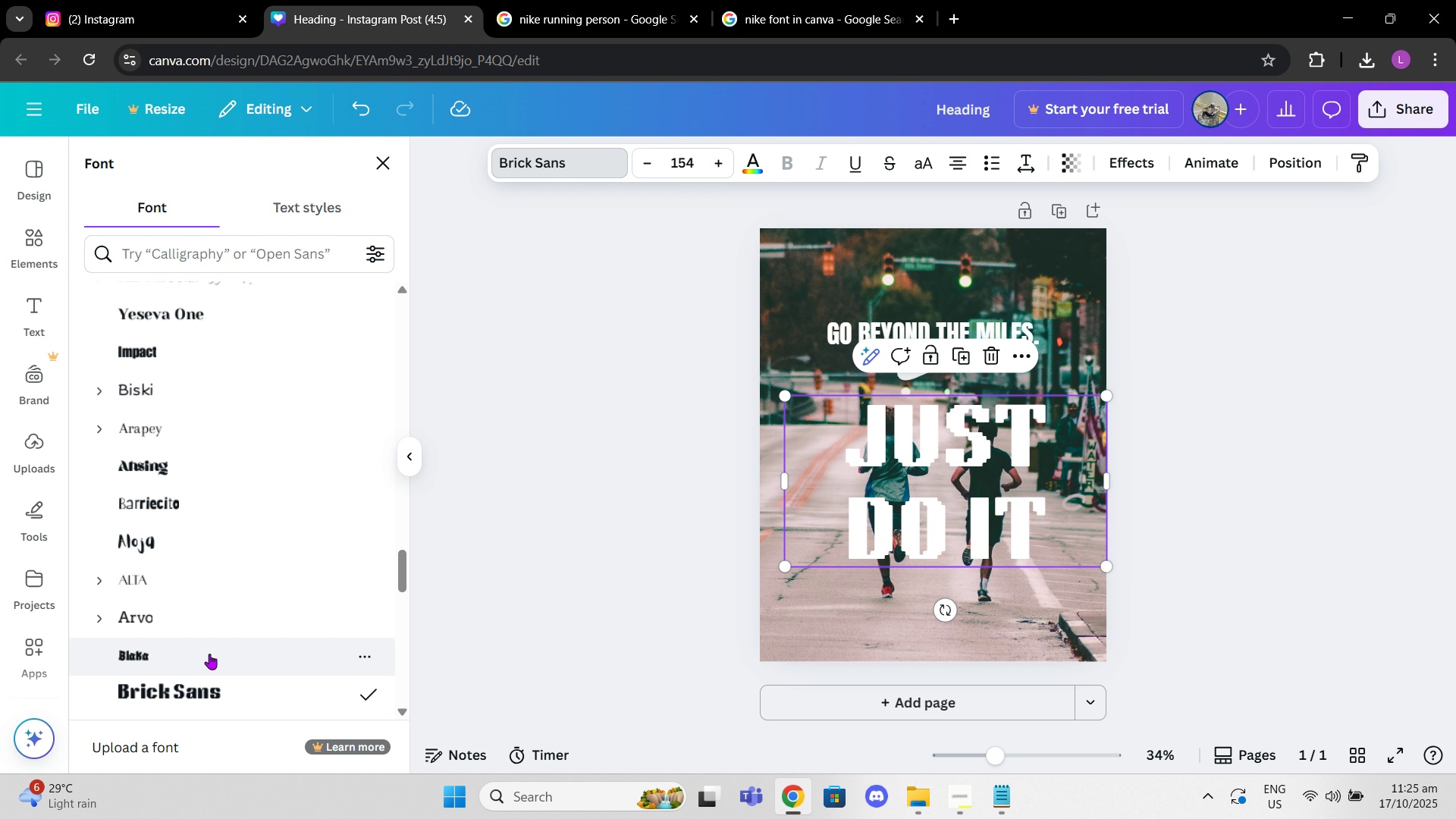 
scroll: coordinate [200, 614], scroll_direction: down, amount: 3.0
 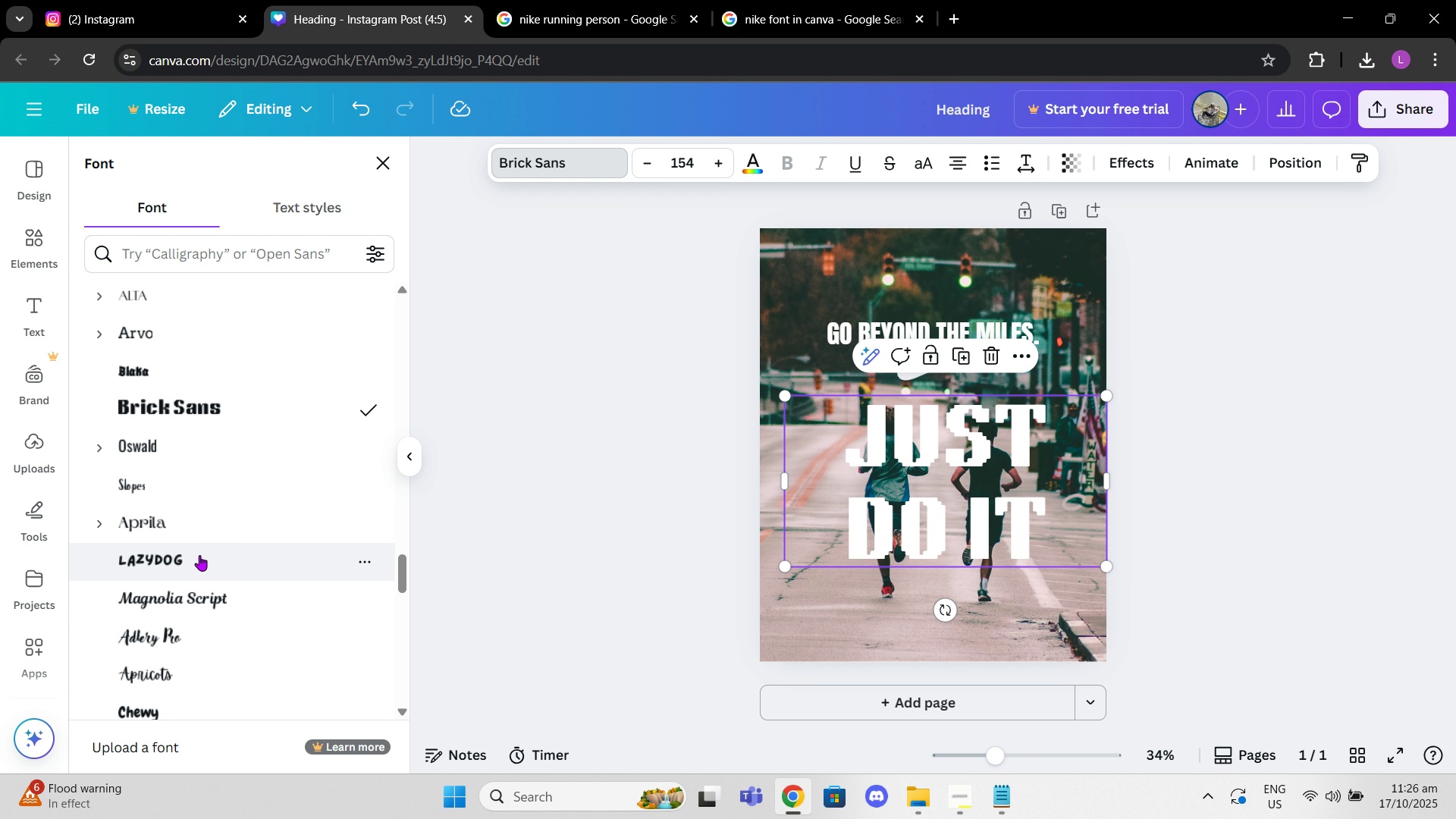 
left_click([199, 555])
 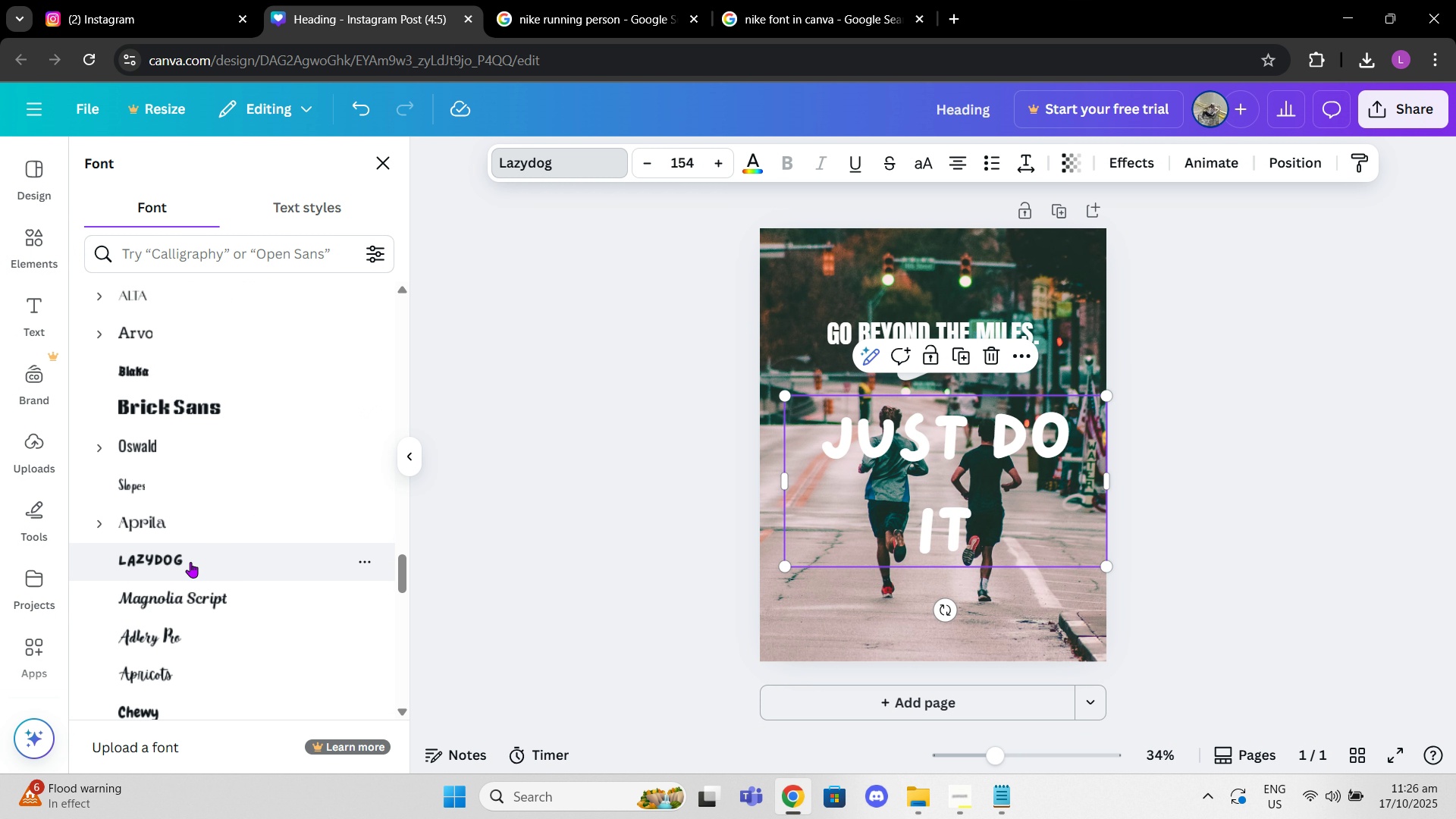 
scroll: coordinate [190, 562], scroll_direction: down, amount: 1.0
 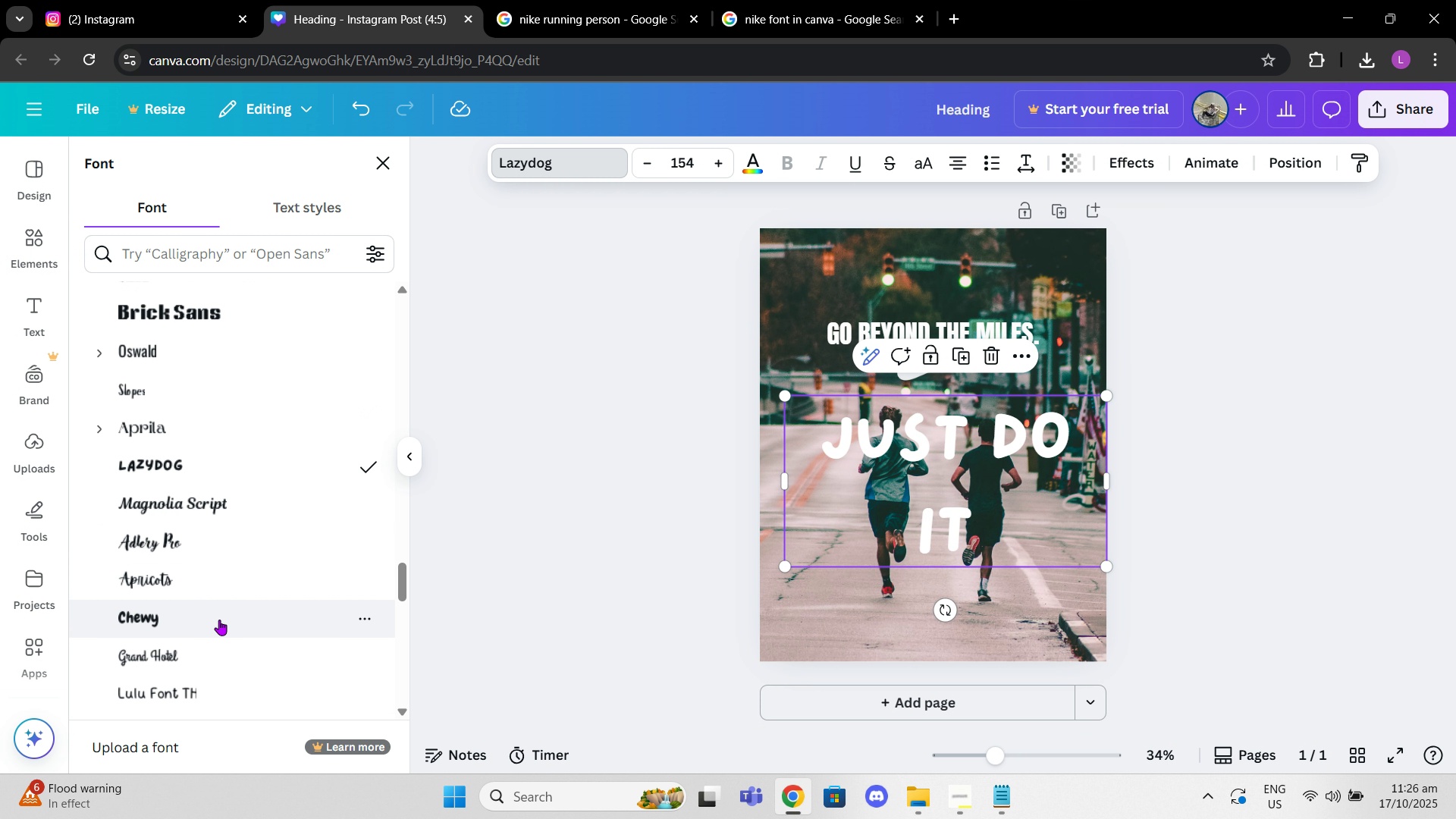 
left_click([219, 620])
 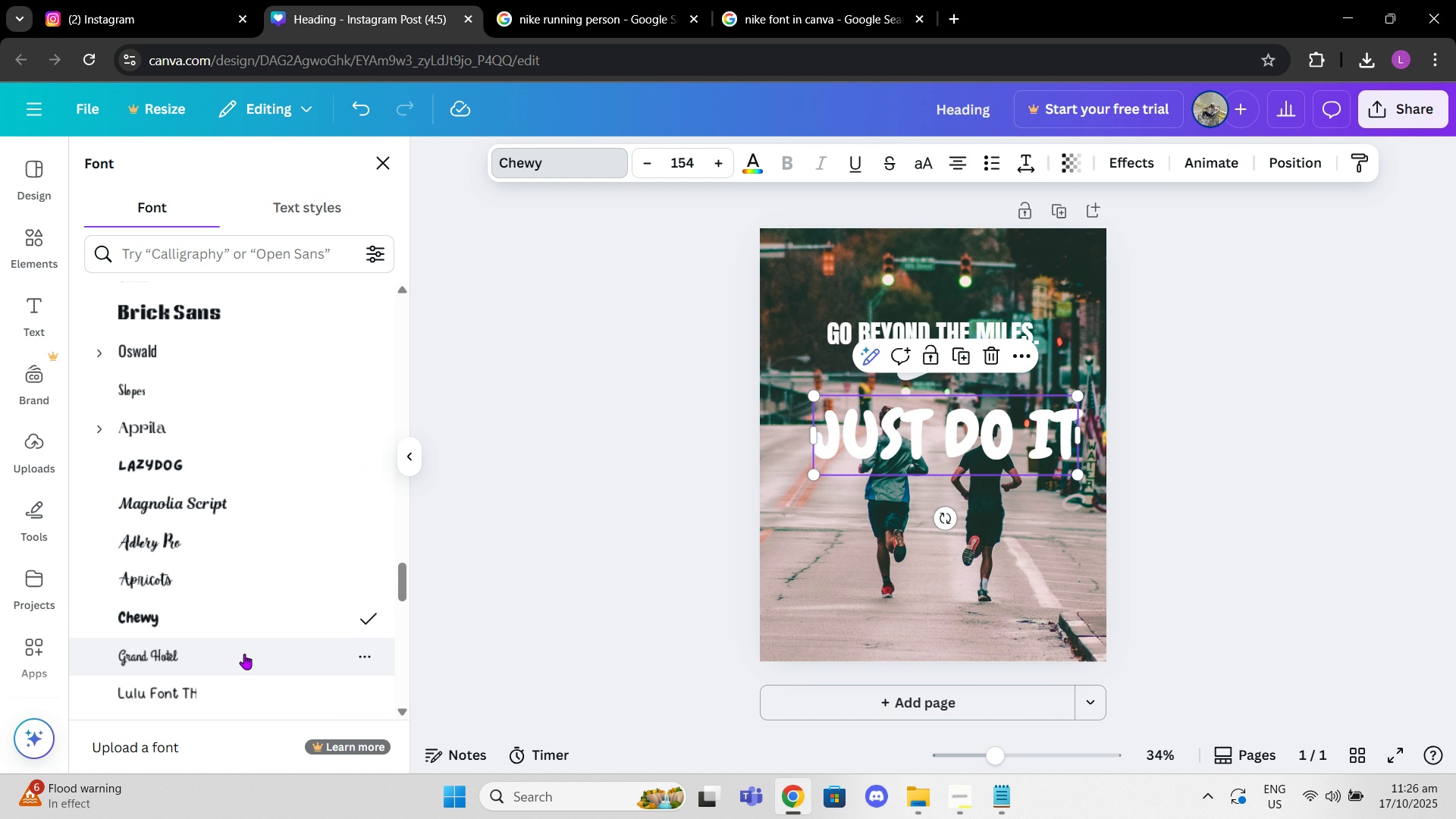 
scroll: coordinate [223, 626], scroll_direction: down, amount: 3.0
 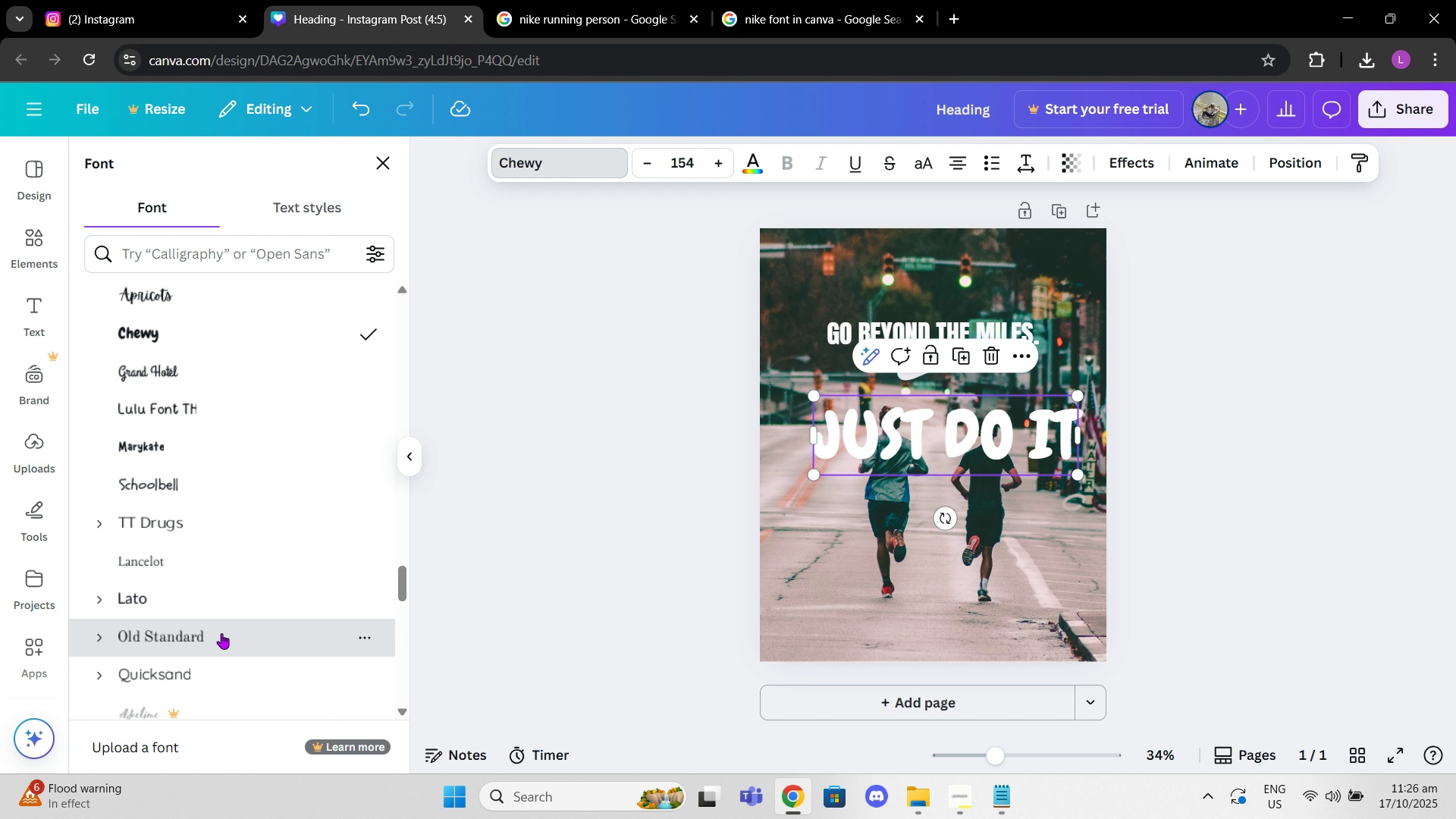 
left_click([221, 633])
 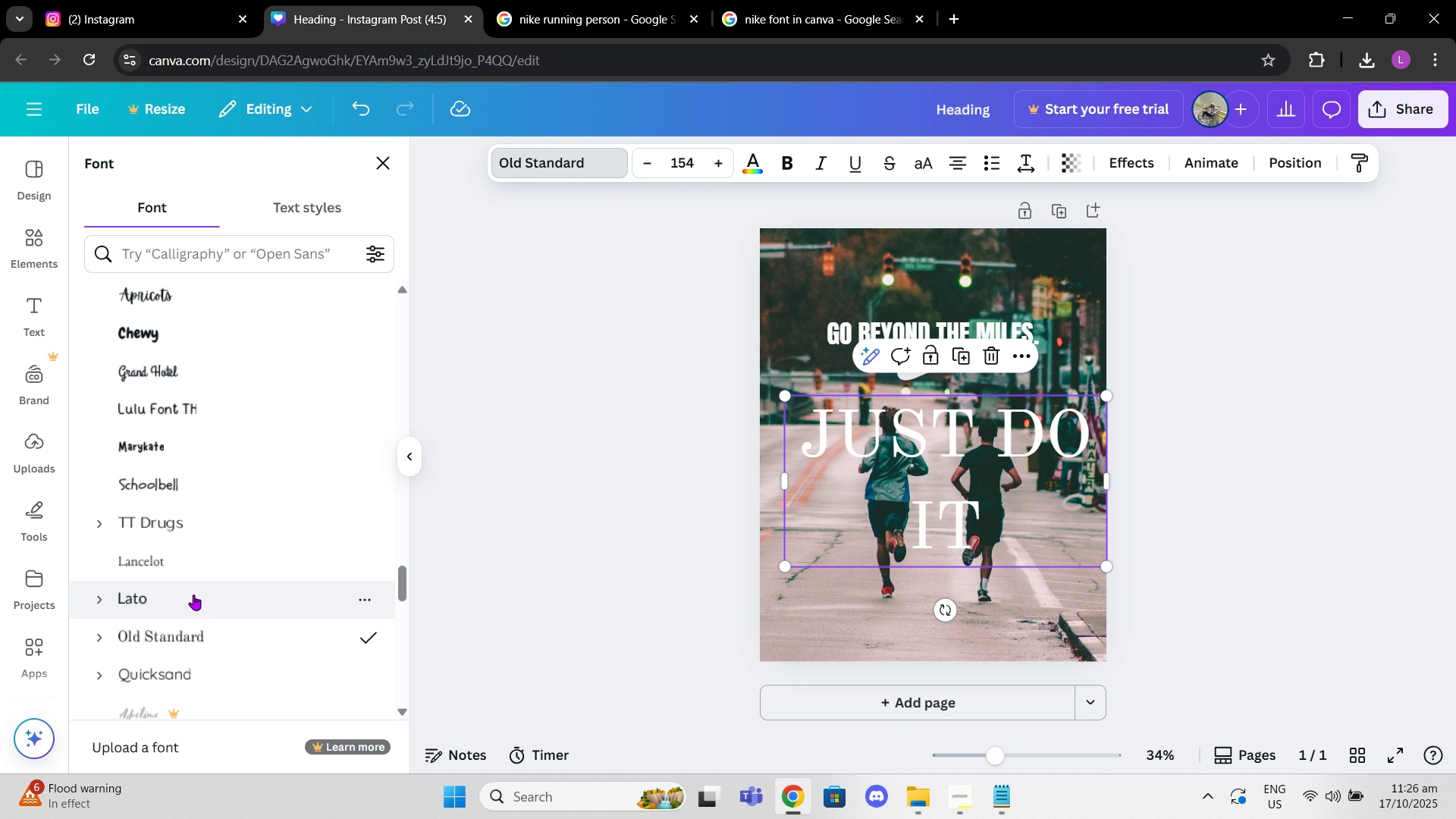 
scroll: coordinate [193, 595], scroll_direction: down, amount: 1.0
 